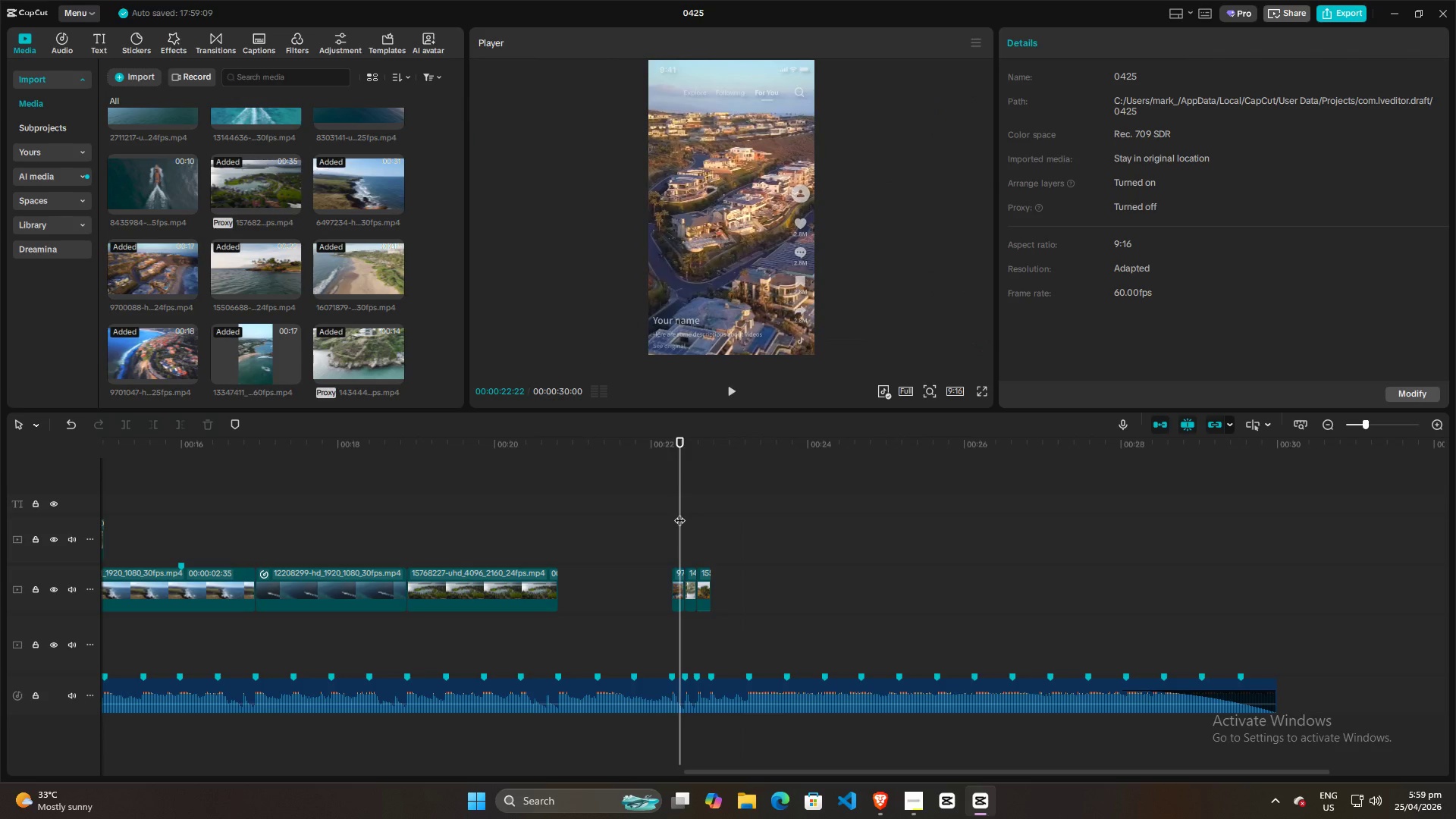 
left_click_drag(start_coordinate=[679, 513], to_coordinate=[702, 513])
 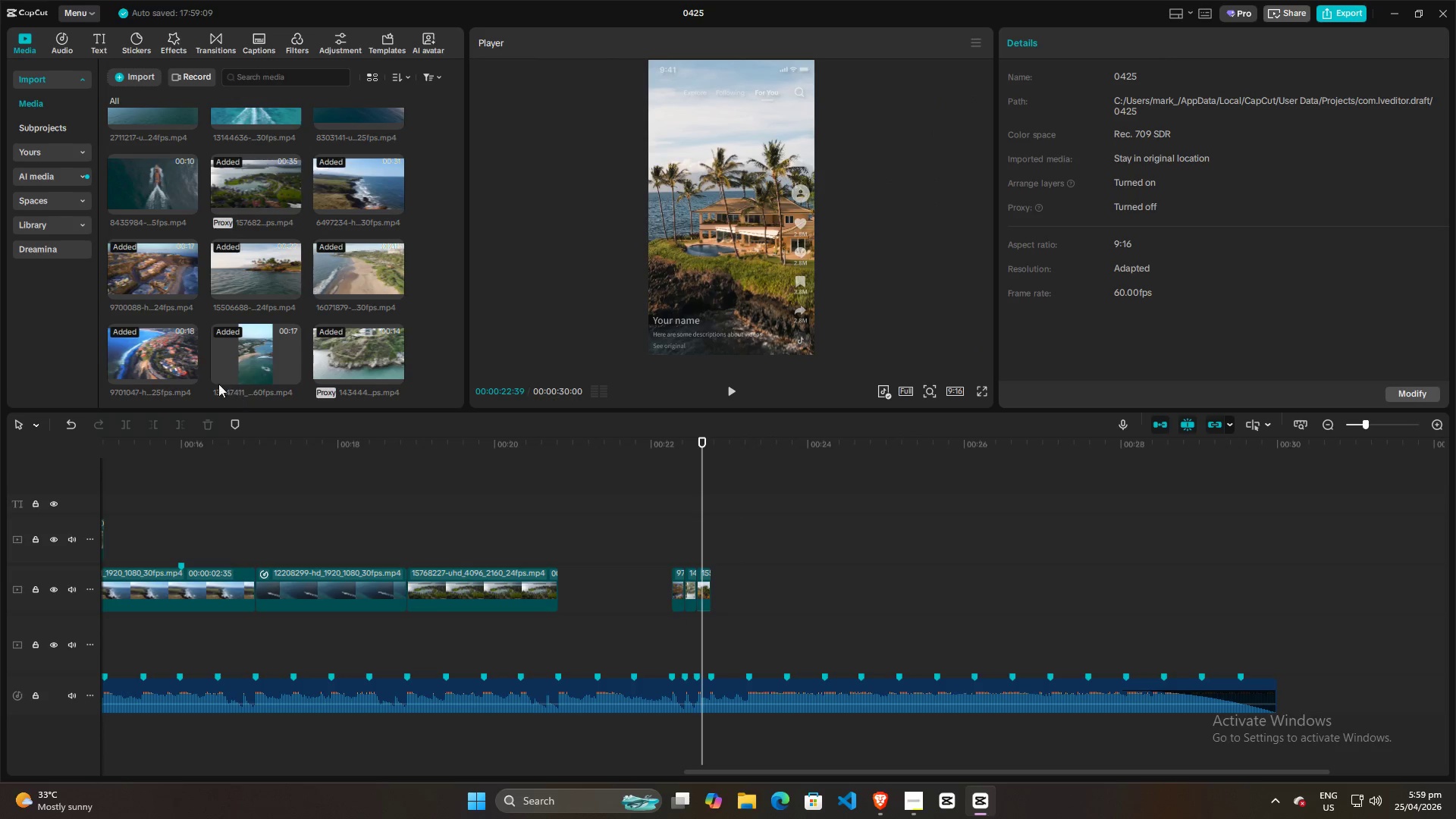 
left_click([166, 350])
 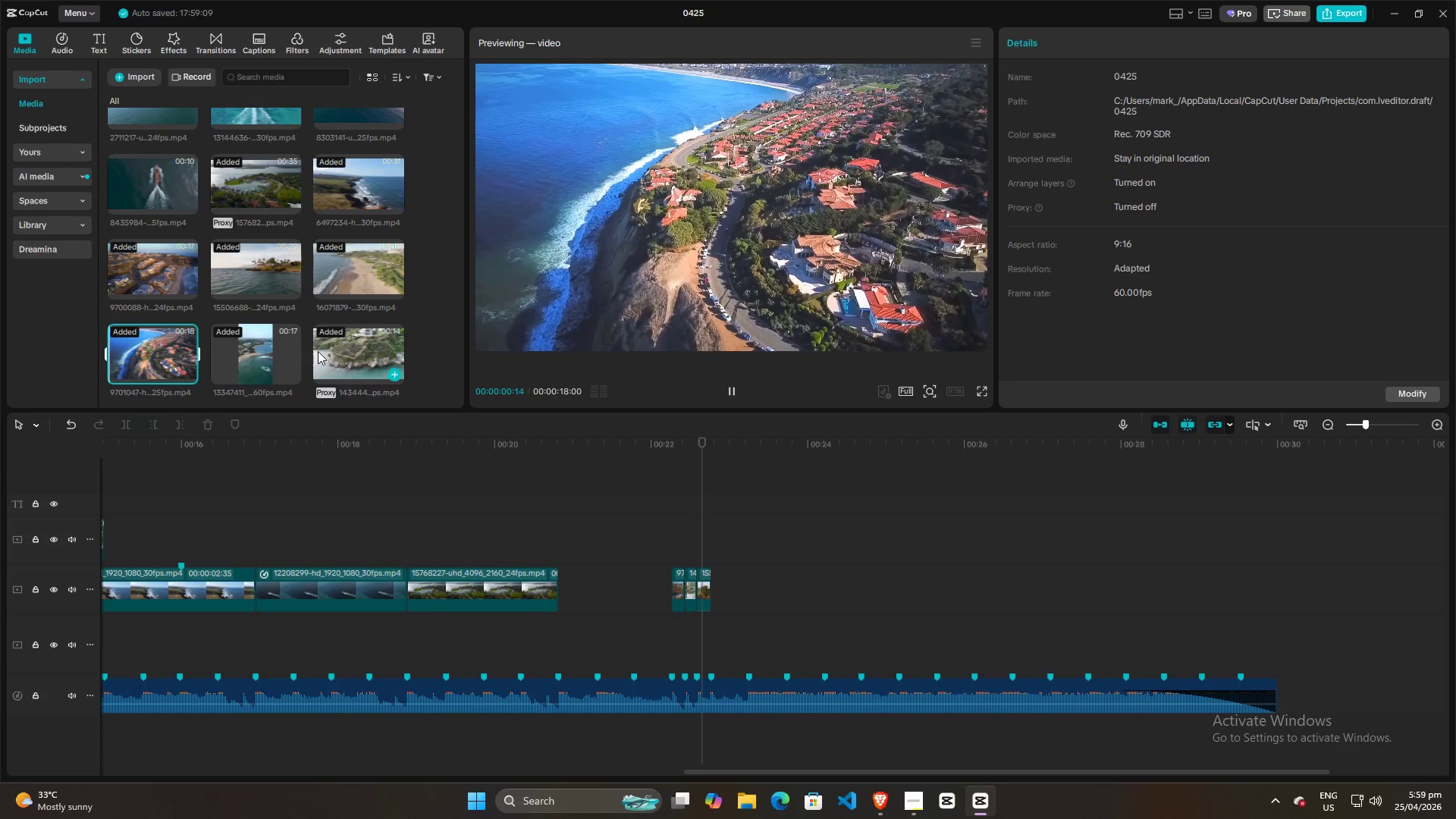 
scroll: coordinate [315, 354], scroll_direction: up, amount: 3.0
 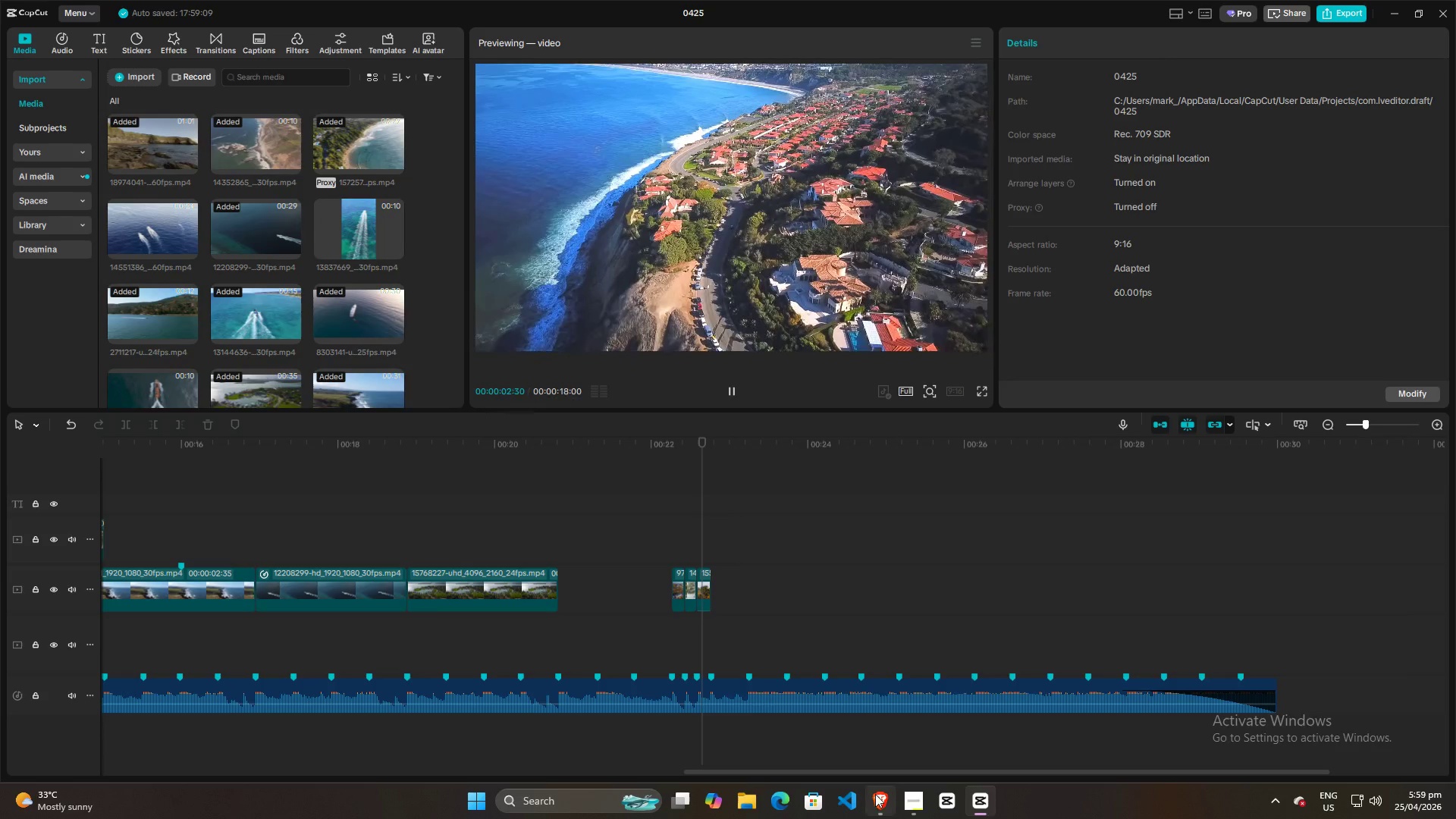 
left_click([876, 799])
 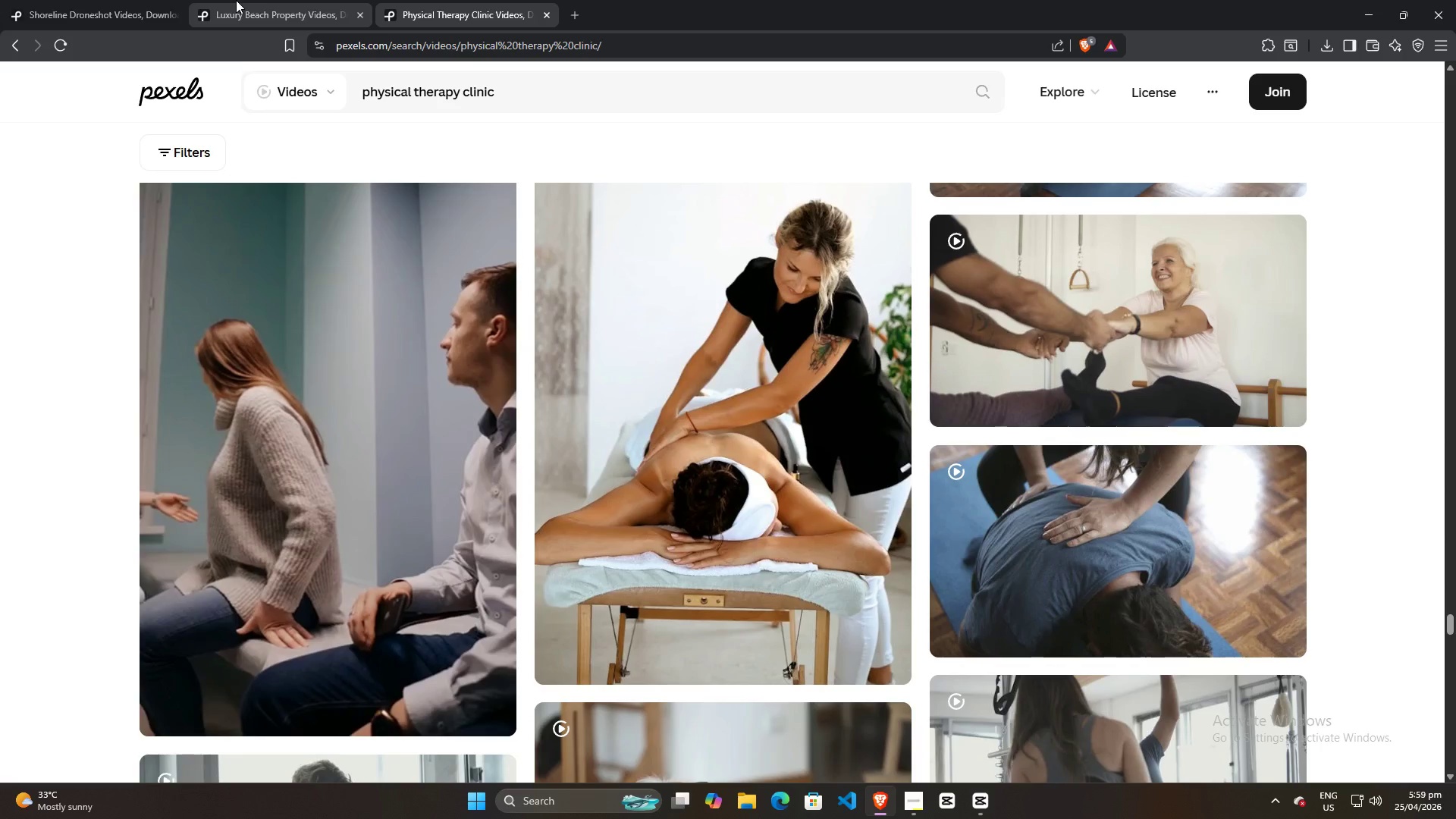 
scroll: coordinate [518, 460], scroll_direction: down, amount: 25.0
 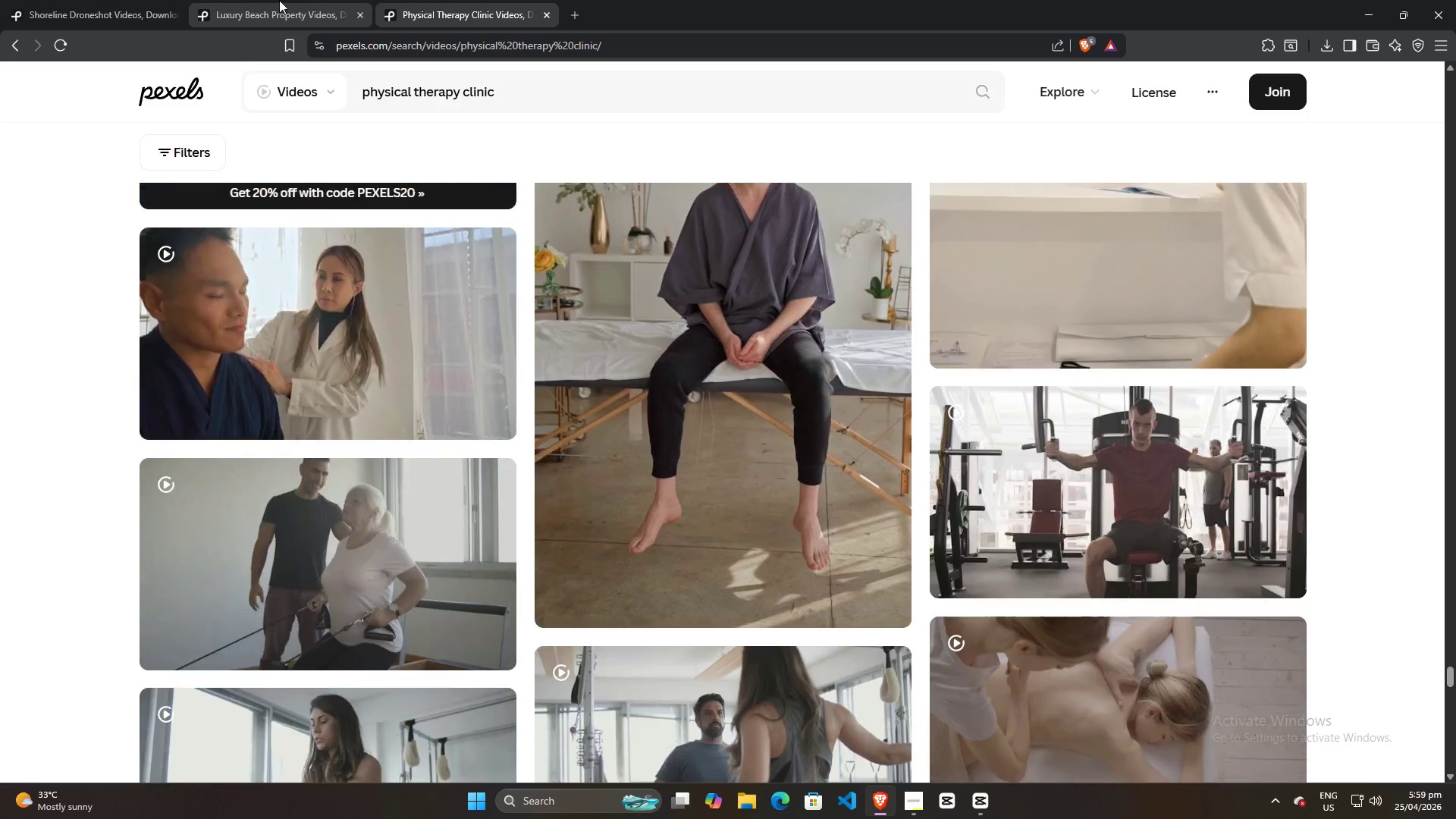 
left_click([286, 0])
 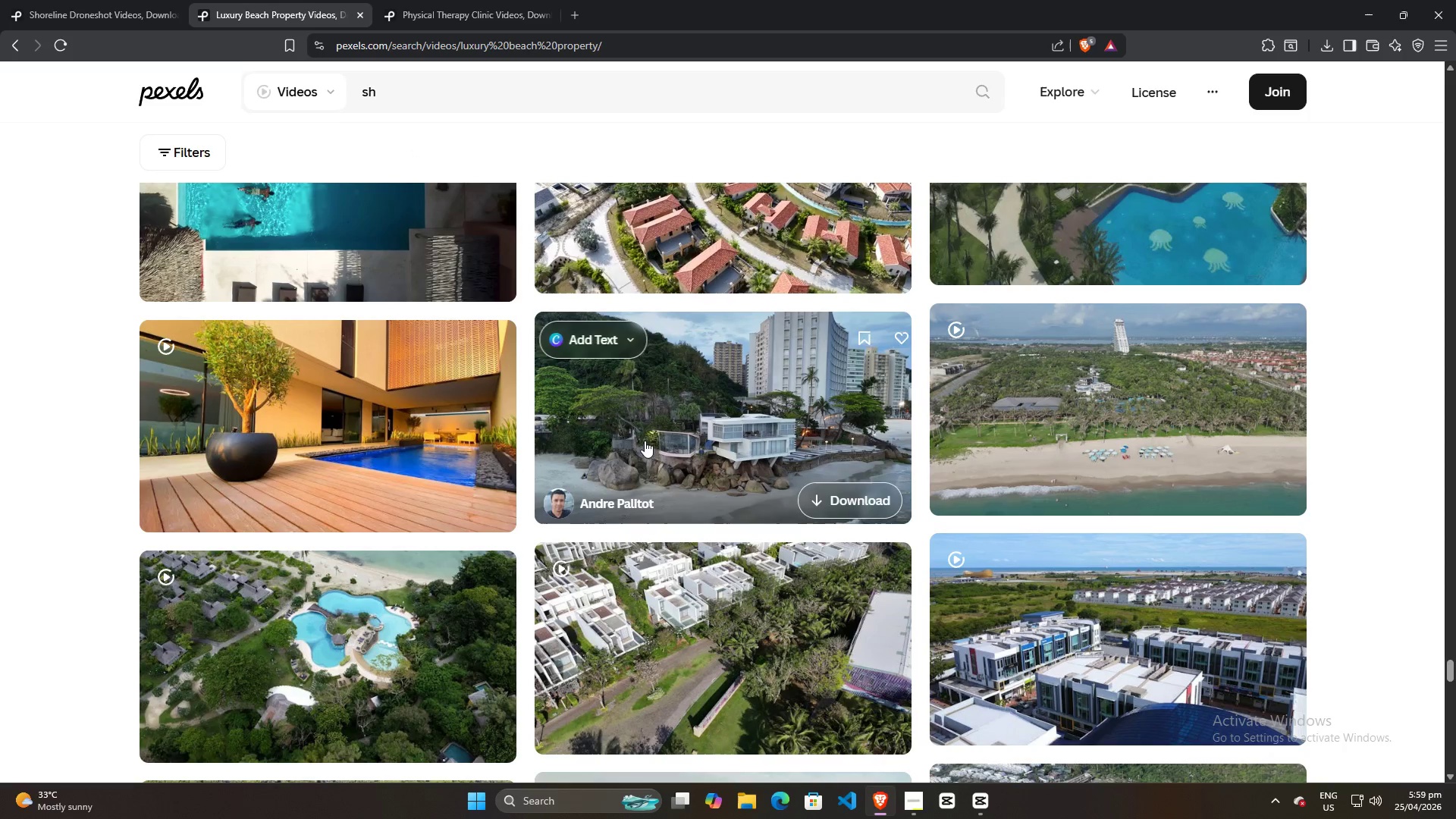 
mouse_move([717, 443])
 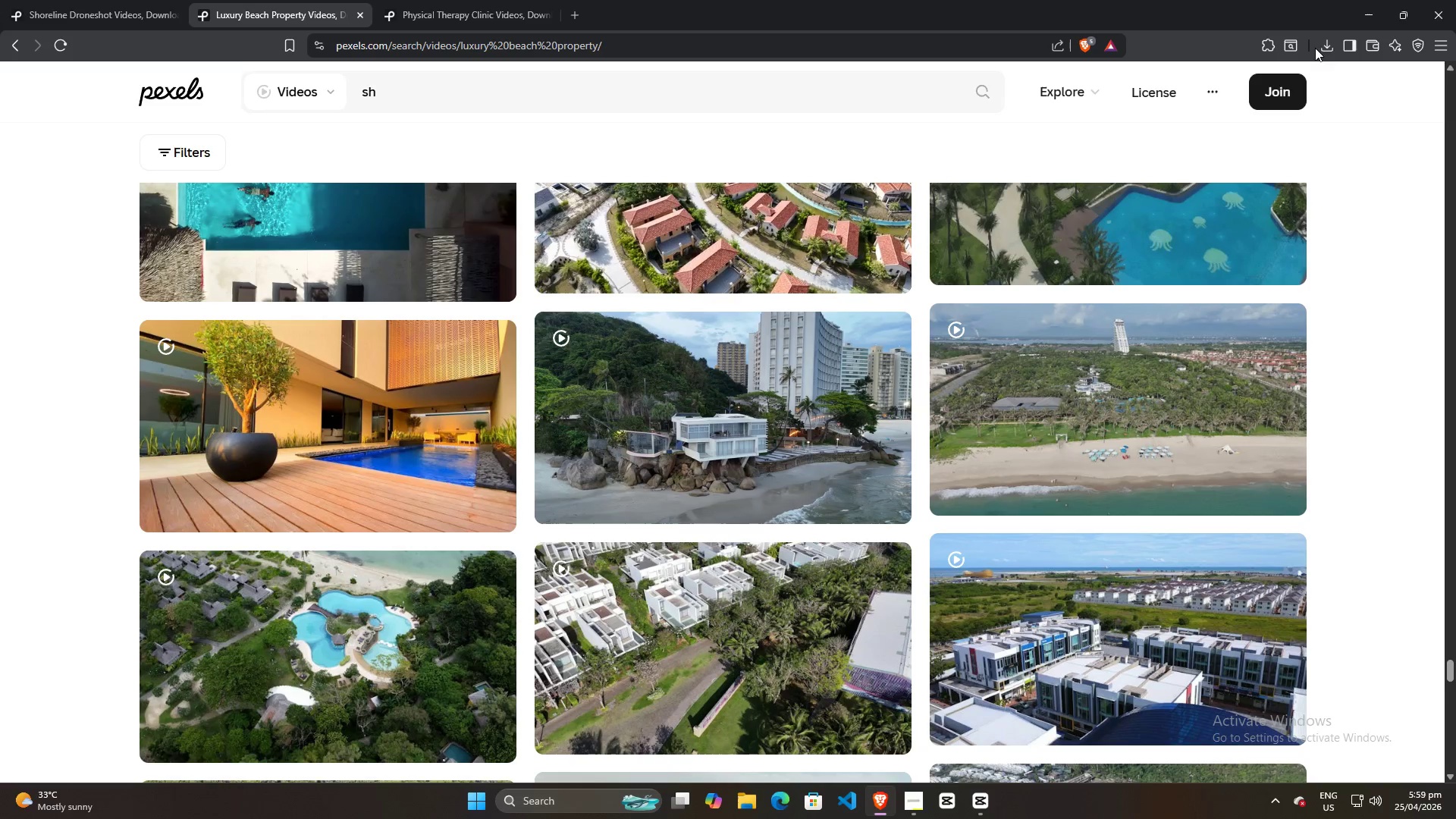 
left_click([1322, 45])
 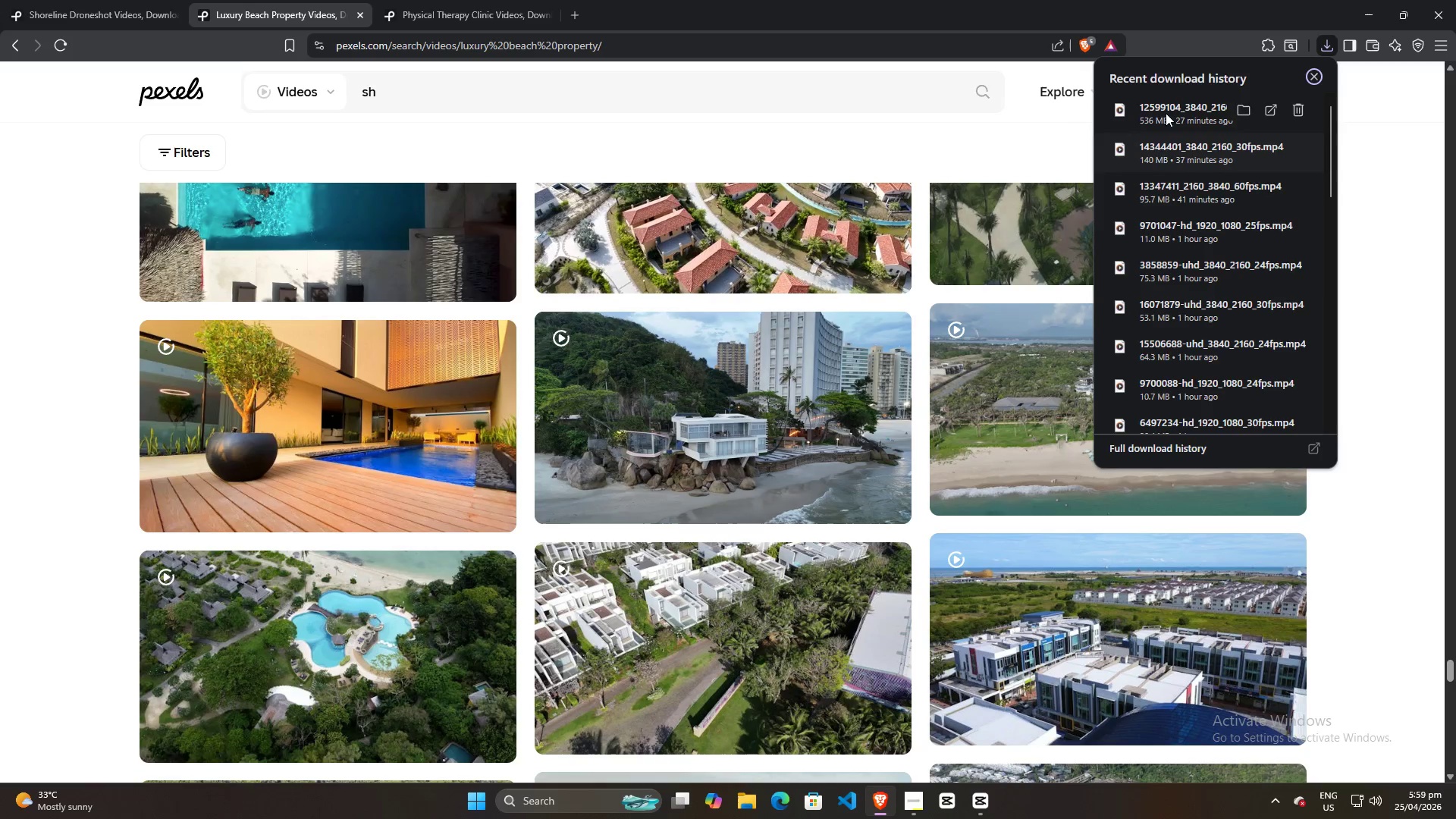 
left_click_drag(start_coordinate=[1165, 112], to_coordinate=[365, 322])
 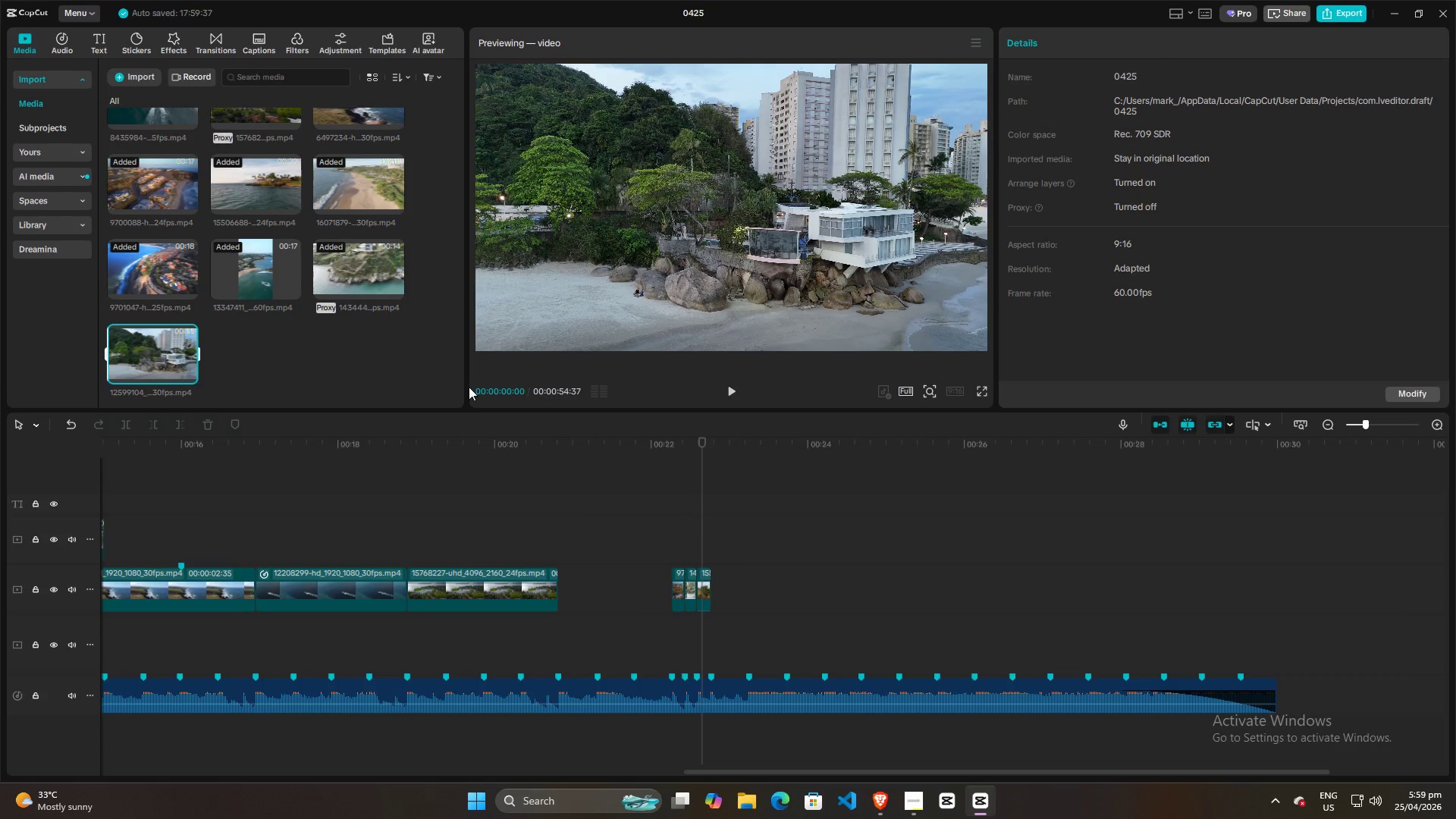 
left_click_drag(start_coordinate=[143, 353], to_coordinate=[711, 595])
 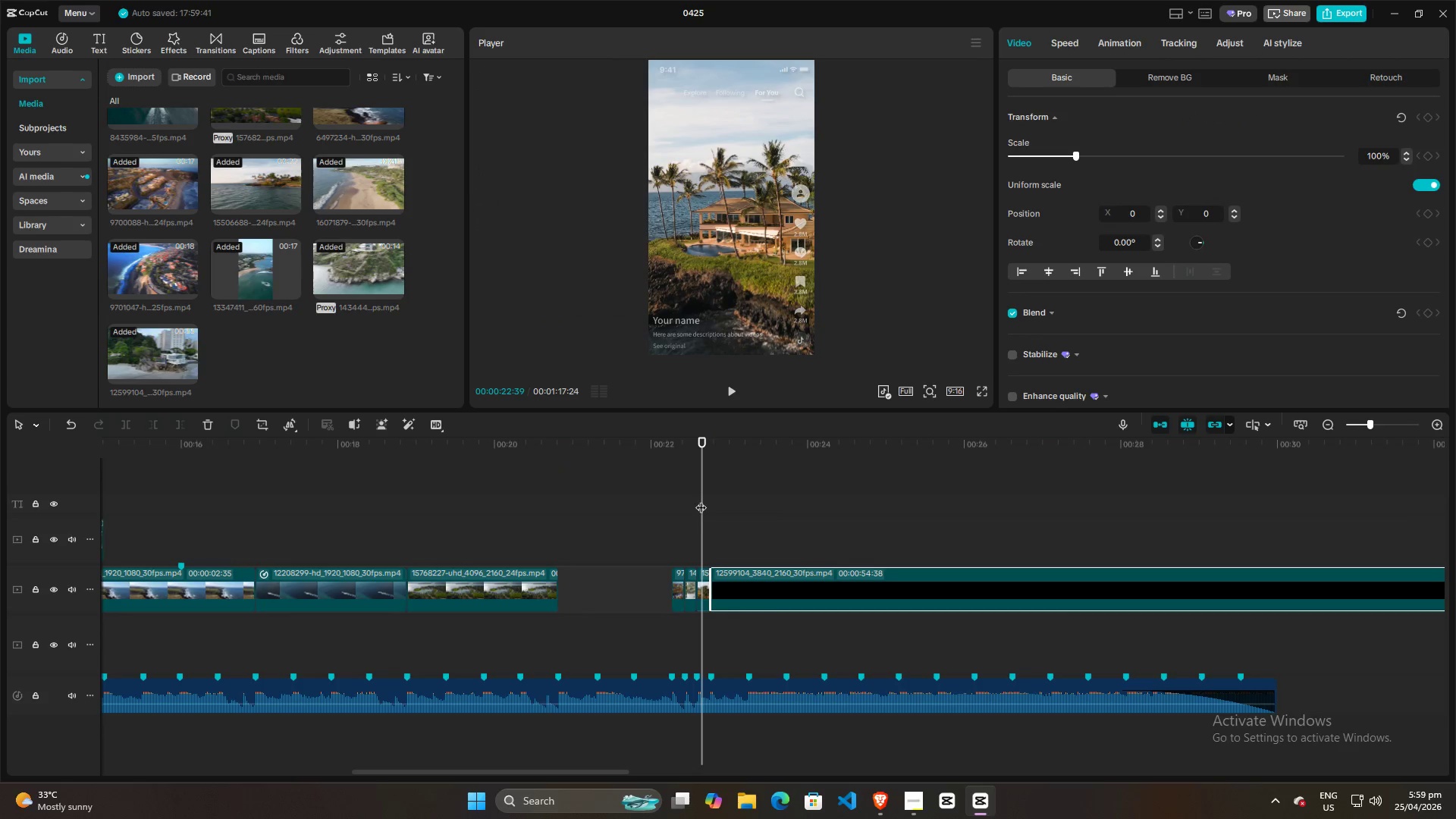 
left_click_drag(start_coordinate=[701, 498], to_coordinate=[764, 505])
 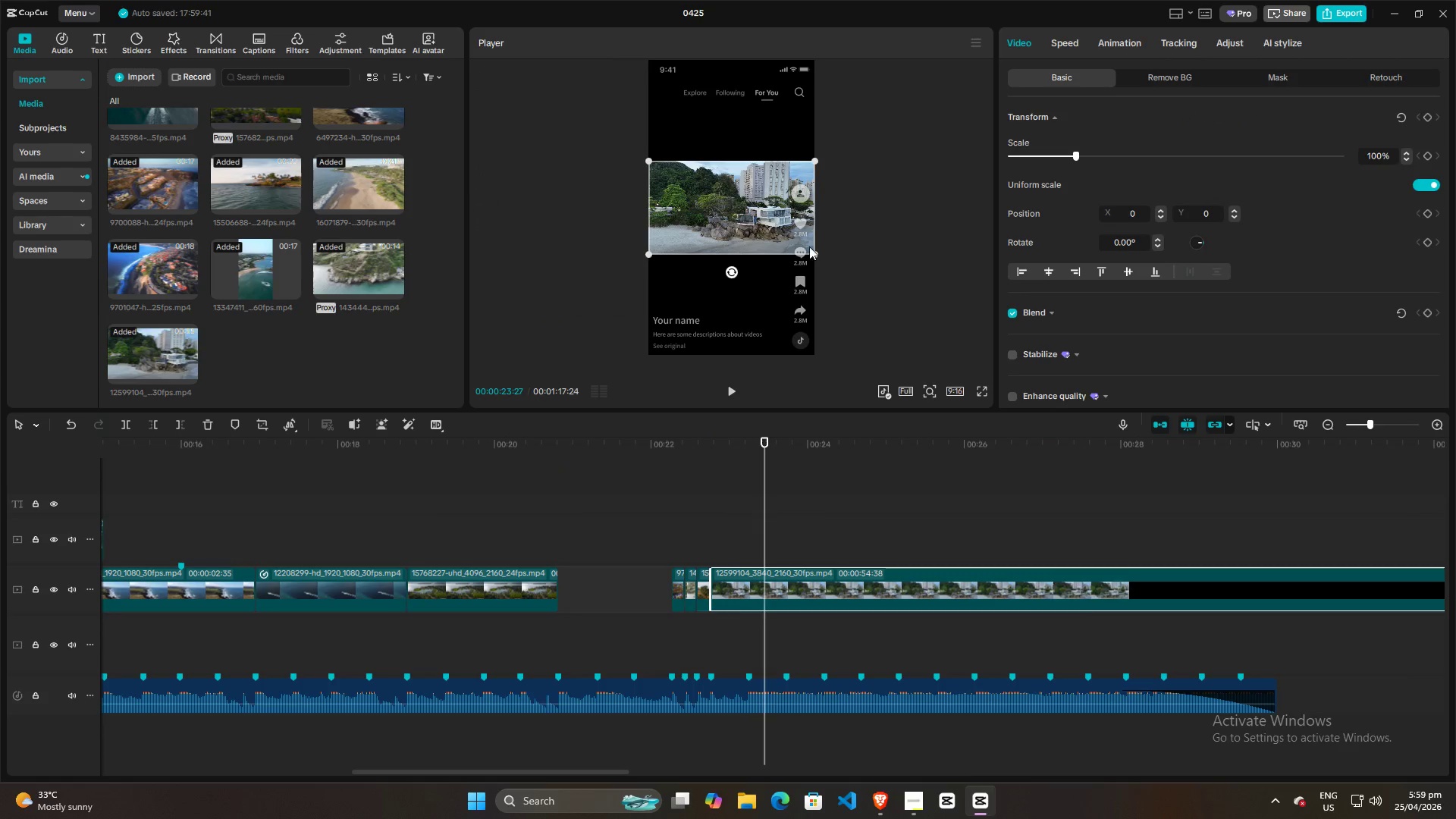 
left_click_drag(start_coordinate=[809, 246], to_coordinate=[814, 251])
 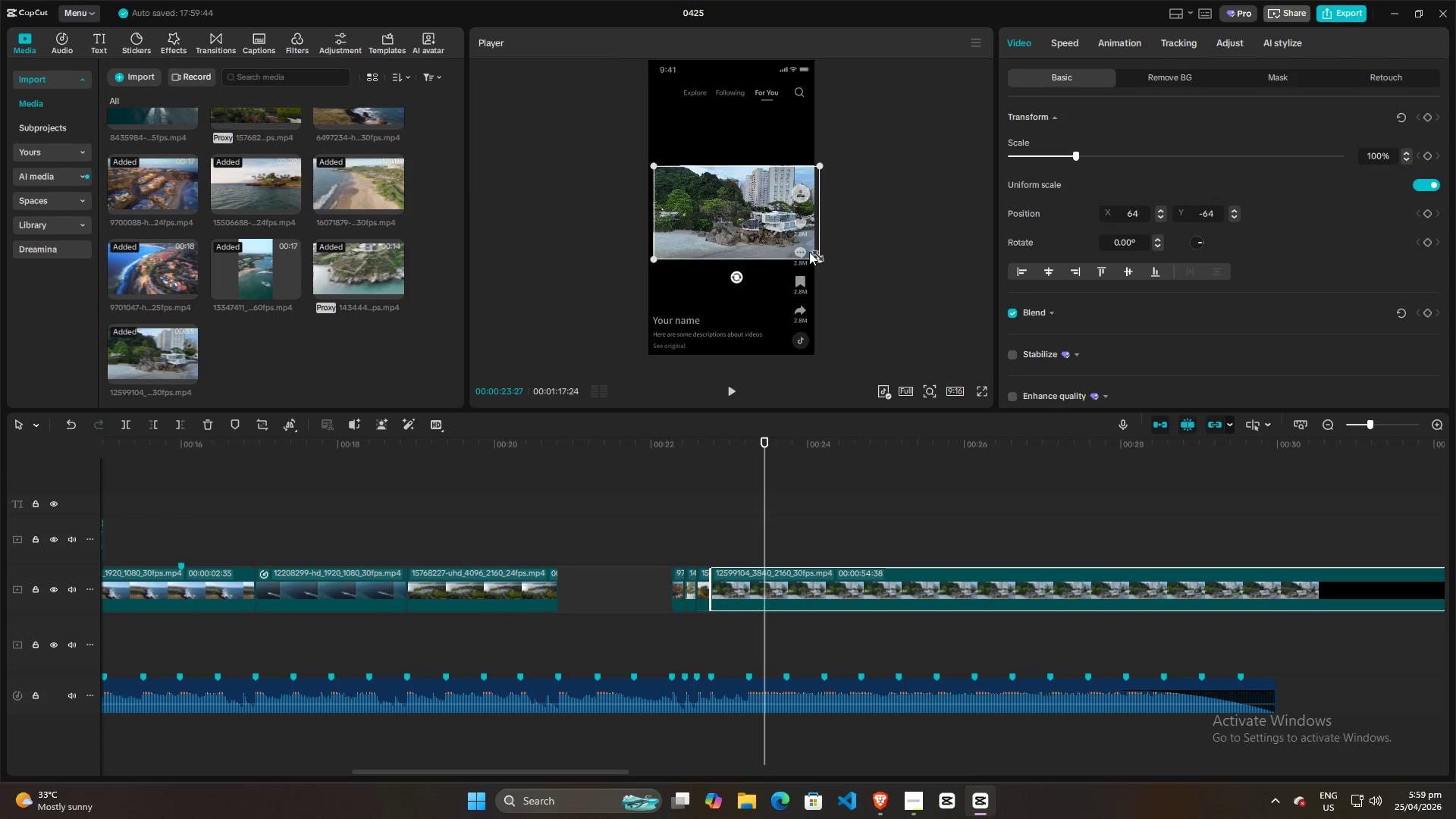 
left_click_drag(start_coordinate=[783, 242], to_coordinate=[777, 238])
 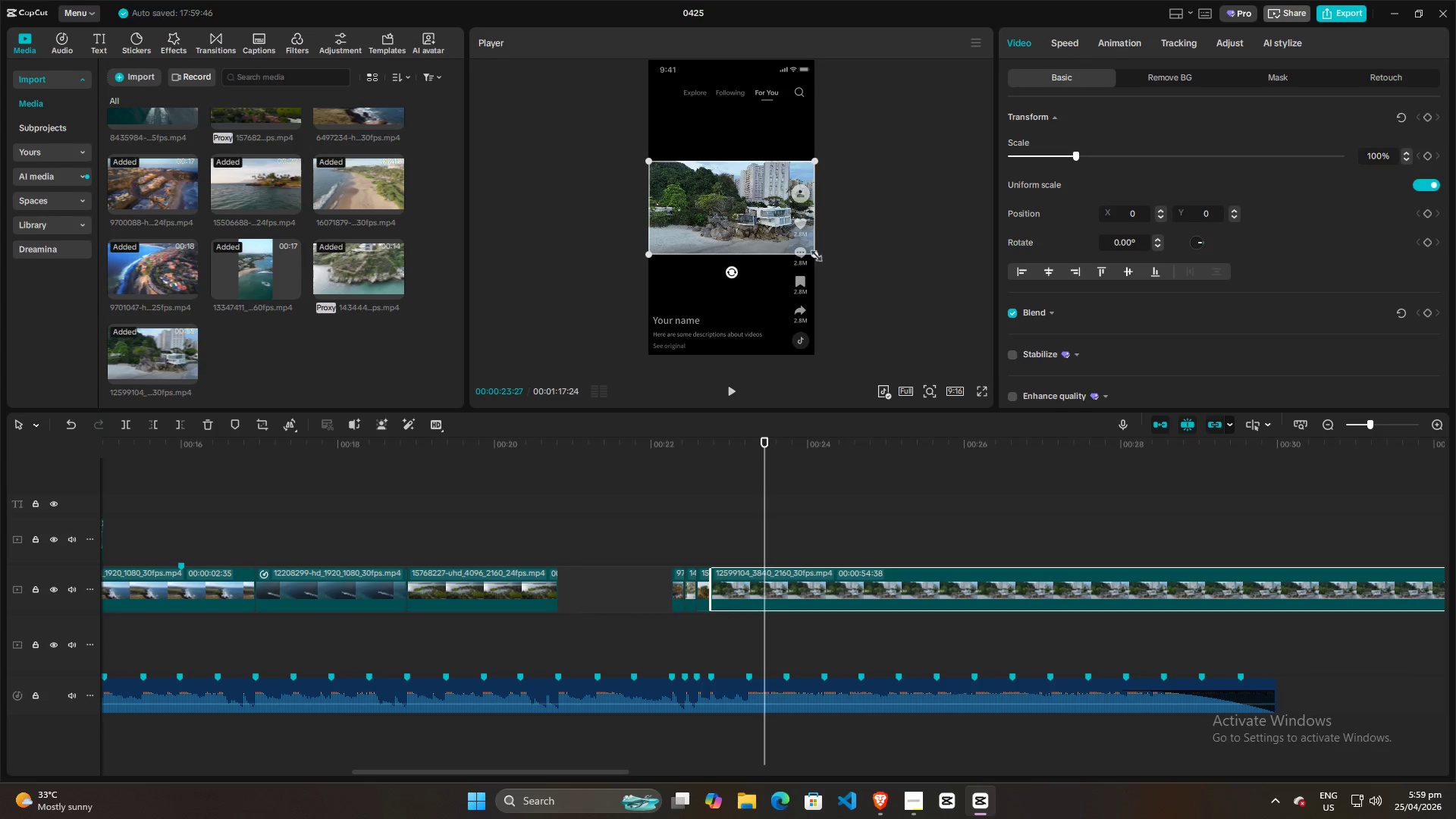 
left_click_drag(start_coordinate=[813, 254], to_coordinate=[1031, 481])
 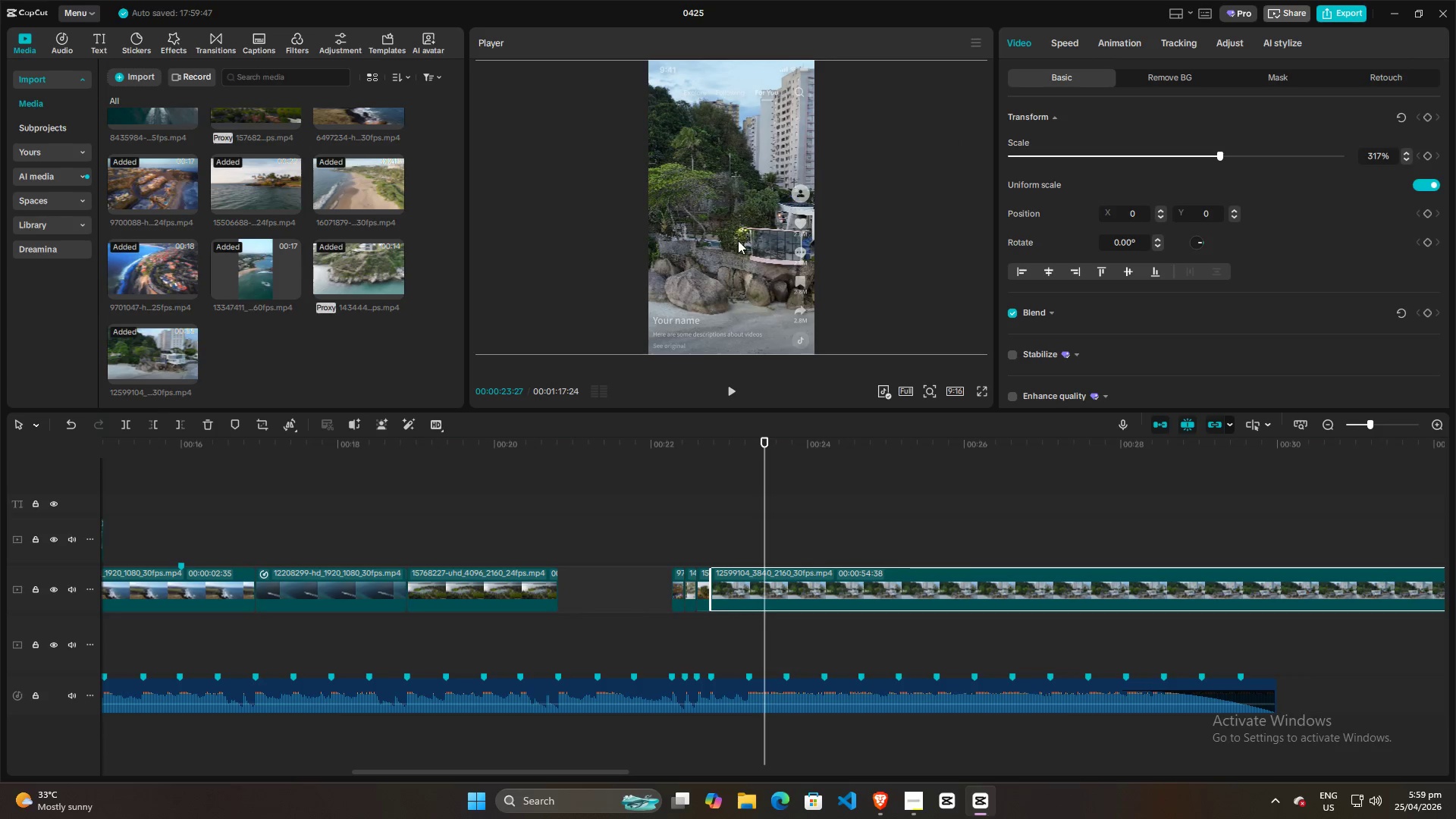 
left_click_drag(start_coordinate=[738, 240], to_coordinate=[650, 241])
 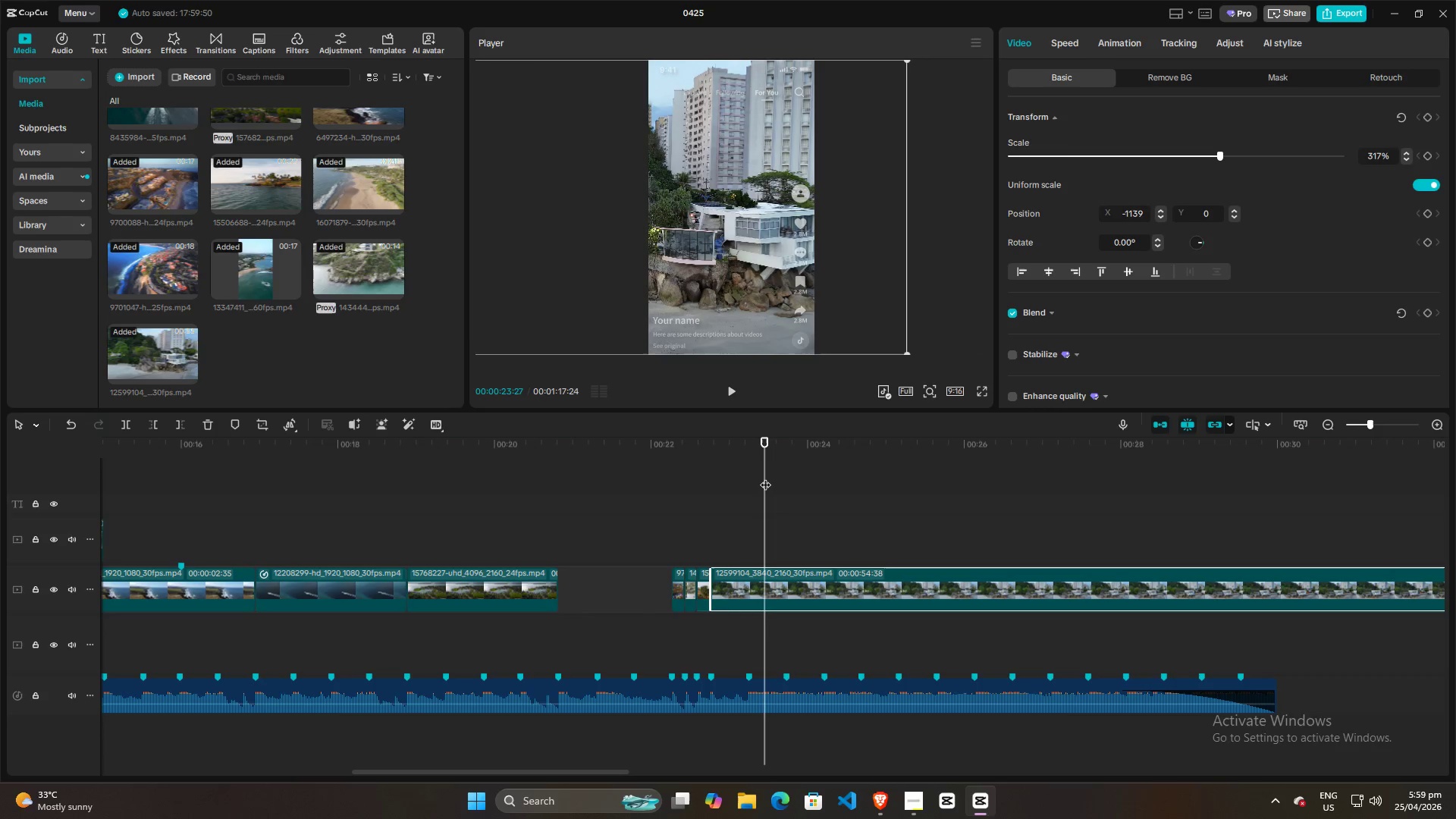 
left_click_drag(start_coordinate=[765, 478], to_coordinate=[616, 520])
 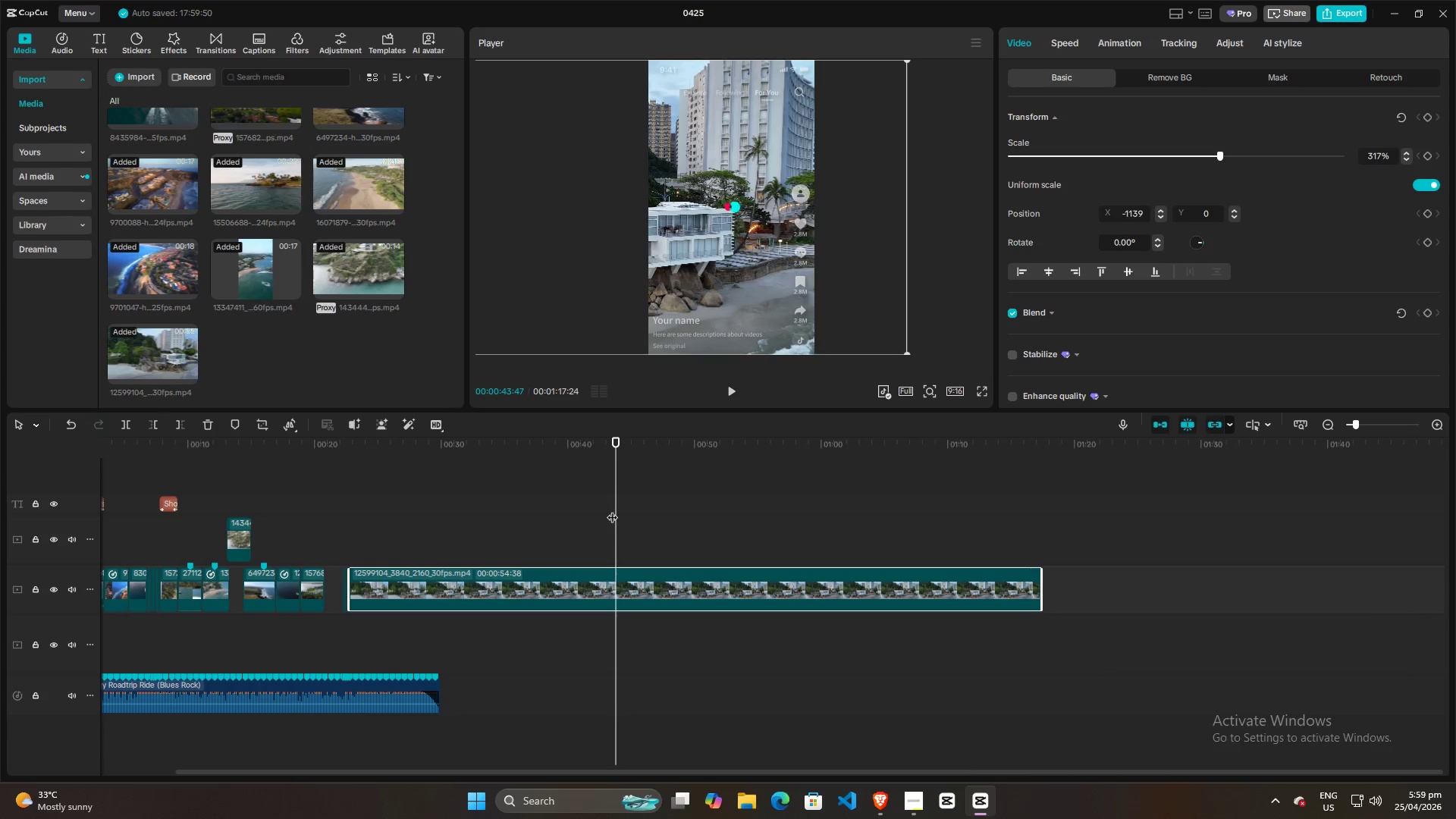 
hold_key(key=ControlLeft, duration=1.5)
scroll: coordinate [1267, 478], scroll_direction: down, amount: 5.0
 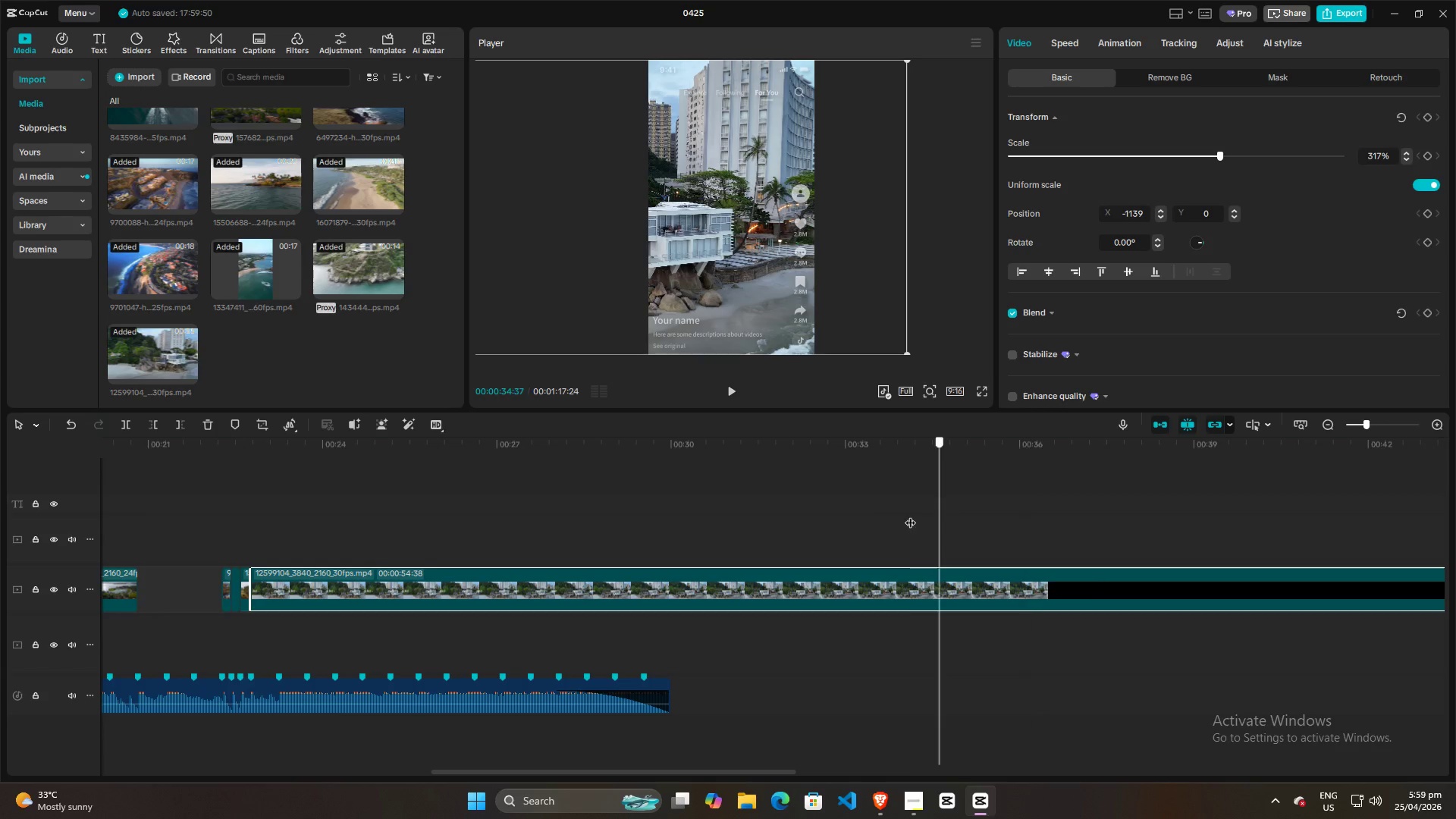 
hold_key(key=ControlLeft, duration=0.91)
scroll: coordinate [695, 507], scroll_direction: down, amount: 14.0
 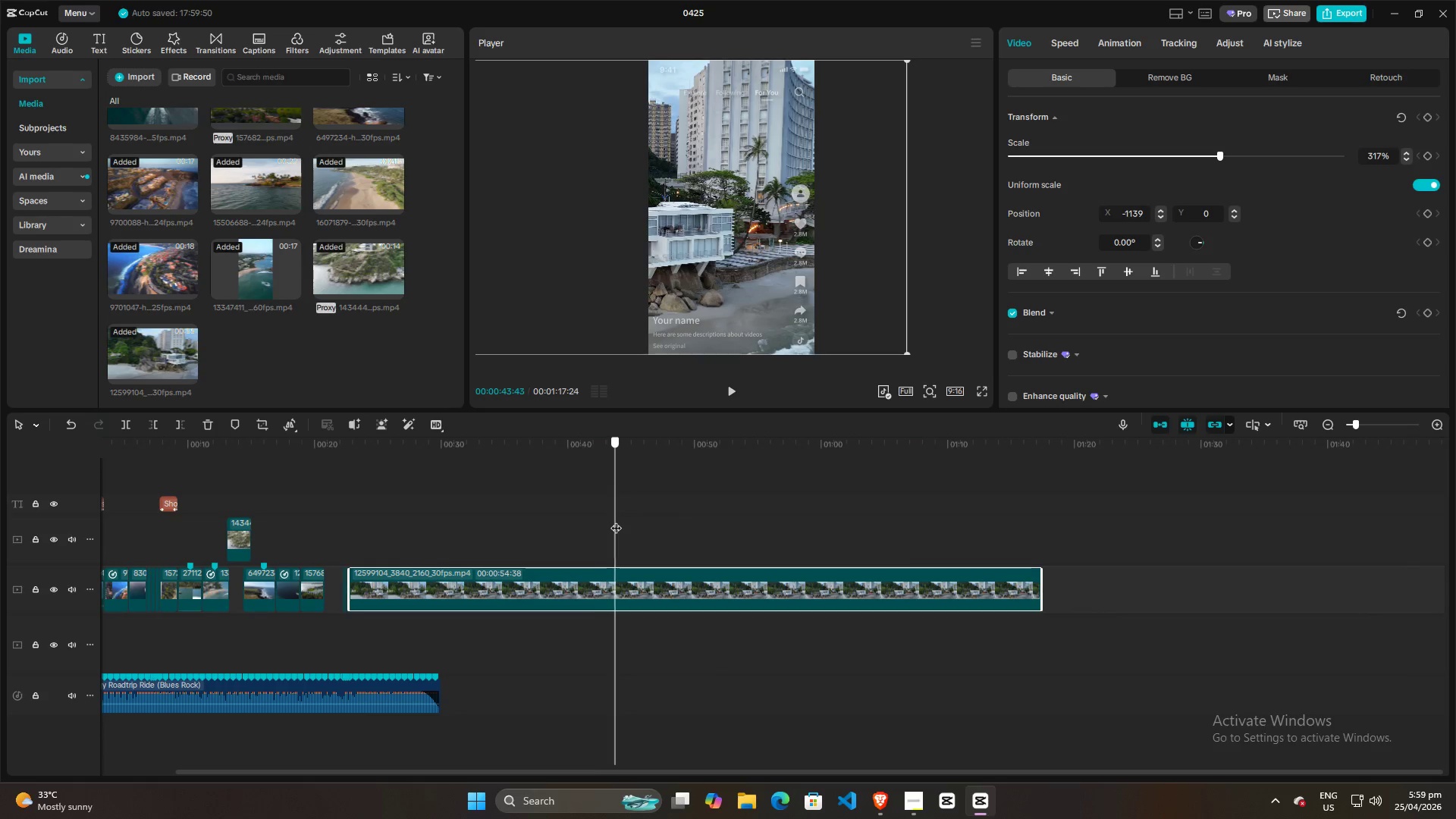 
left_click_drag(start_coordinate=[612, 510], to_coordinate=[697, 510])
 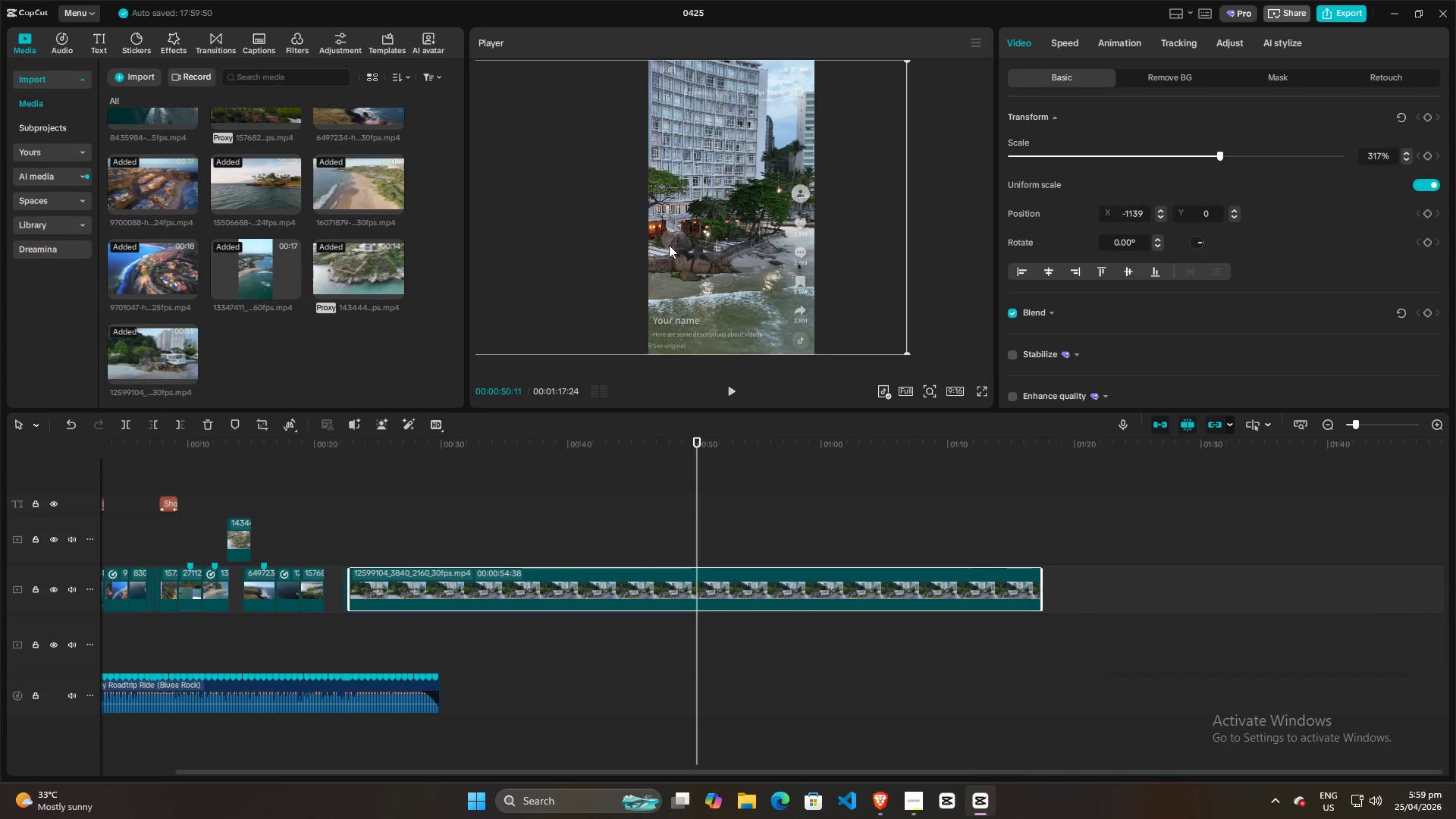 
left_click_drag(start_coordinate=[669, 245], to_coordinate=[847, 245])
 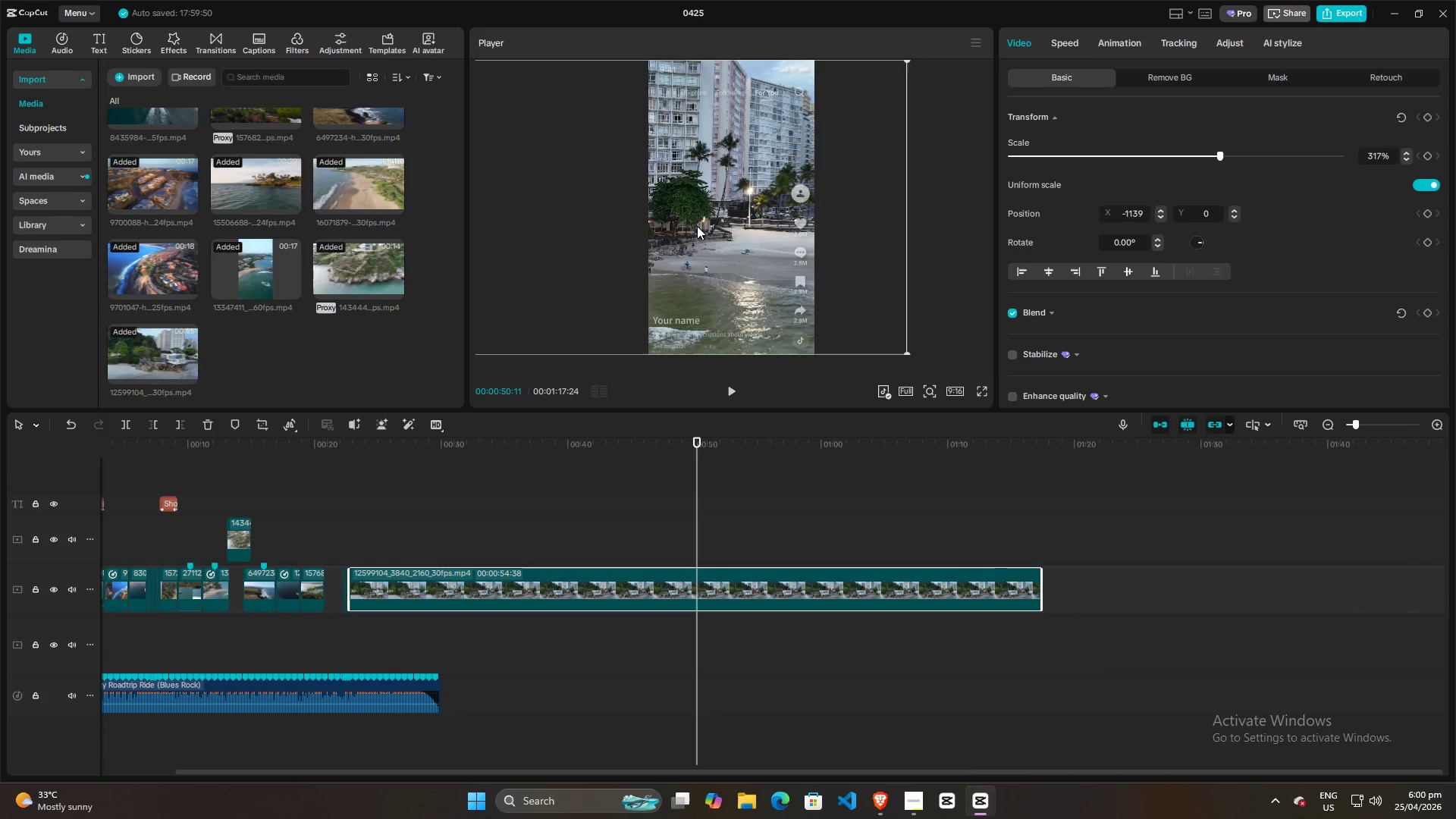 
left_click_drag(start_coordinate=[695, 225], to_coordinate=[872, 224])
 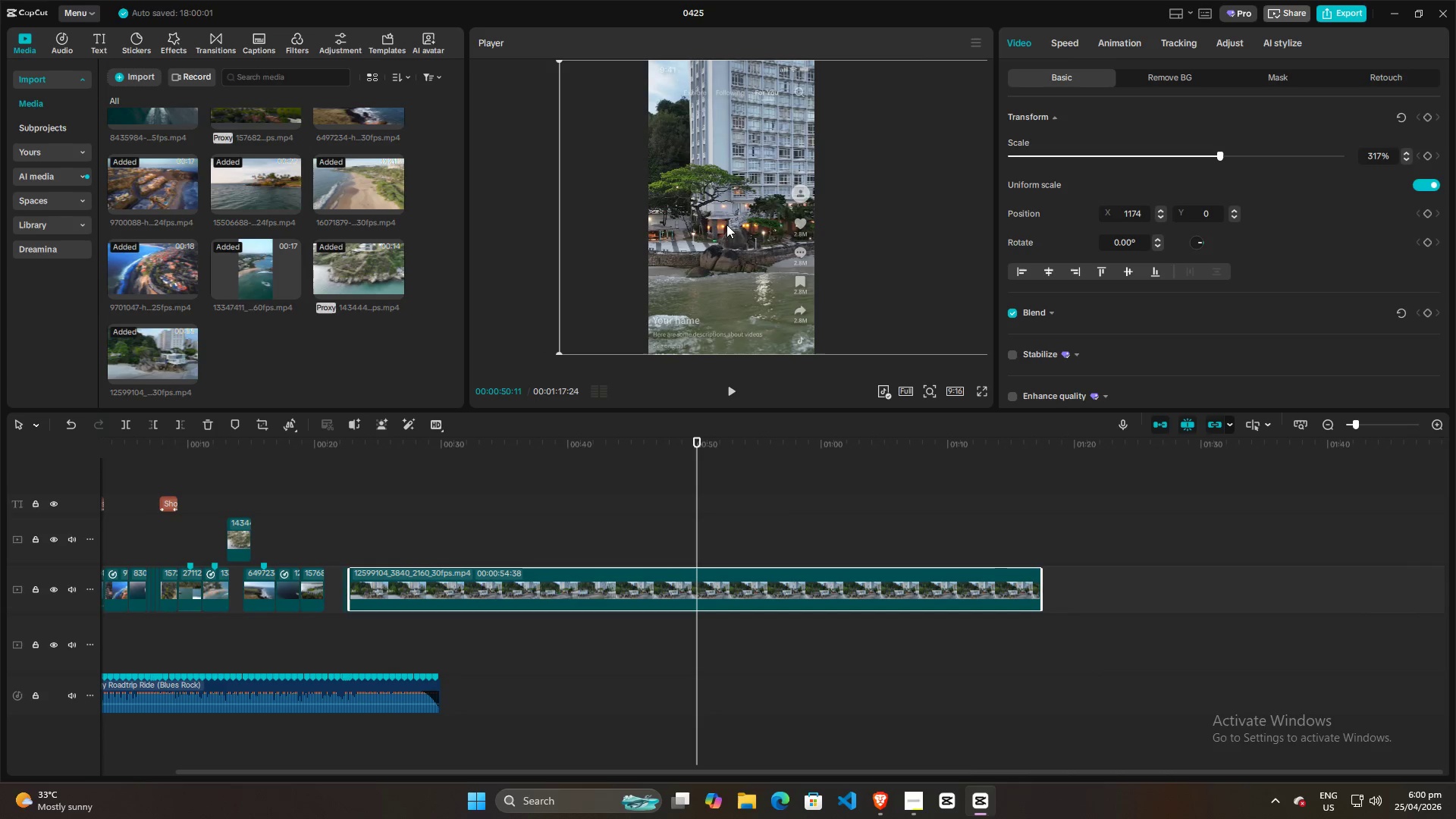 
left_click_drag(start_coordinate=[726, 224], to_coordinate=[852, 224])
 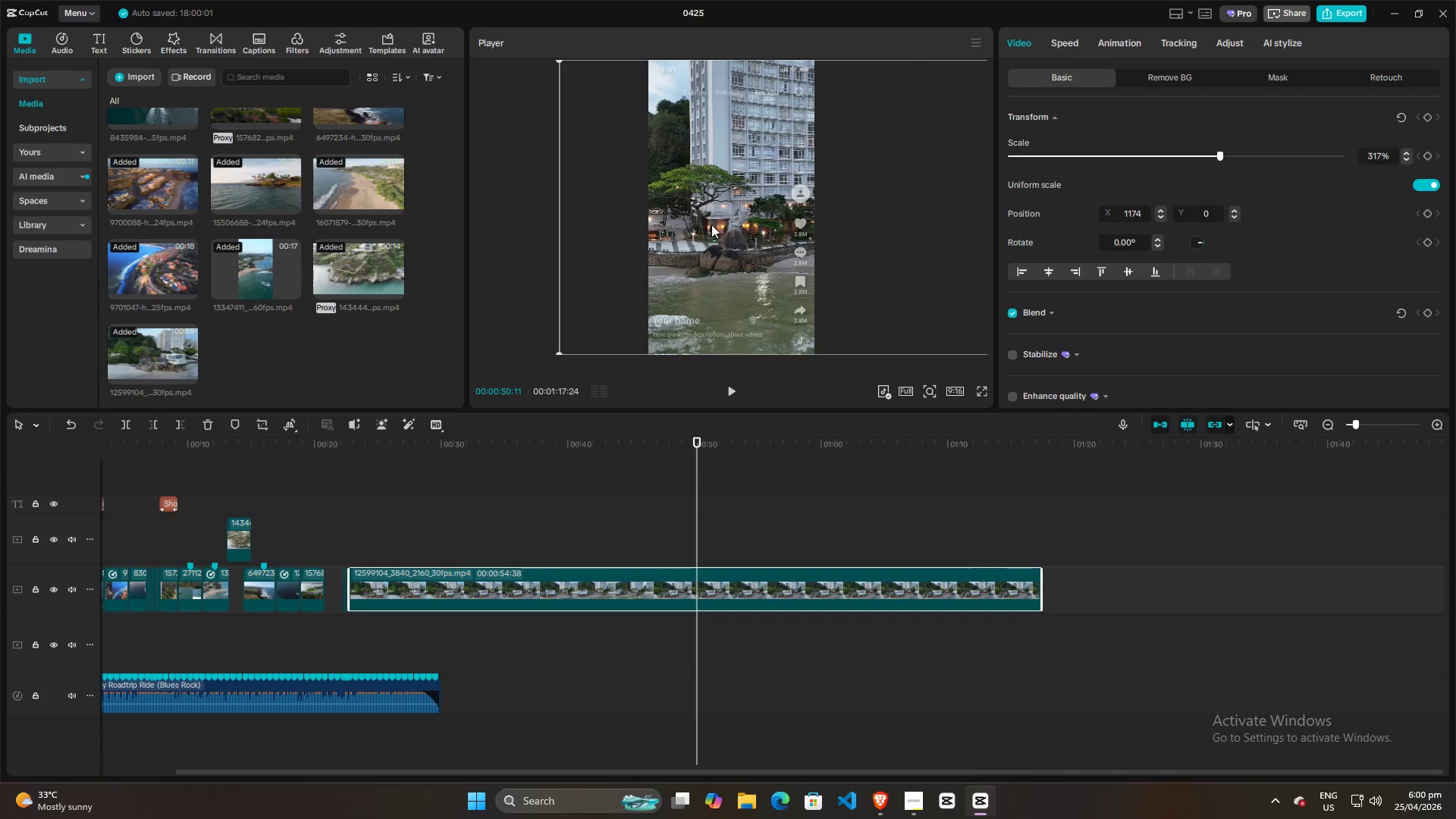 
left_click_drag(start_coordinate=[711, 224], to_coordinate=[796, 225])
 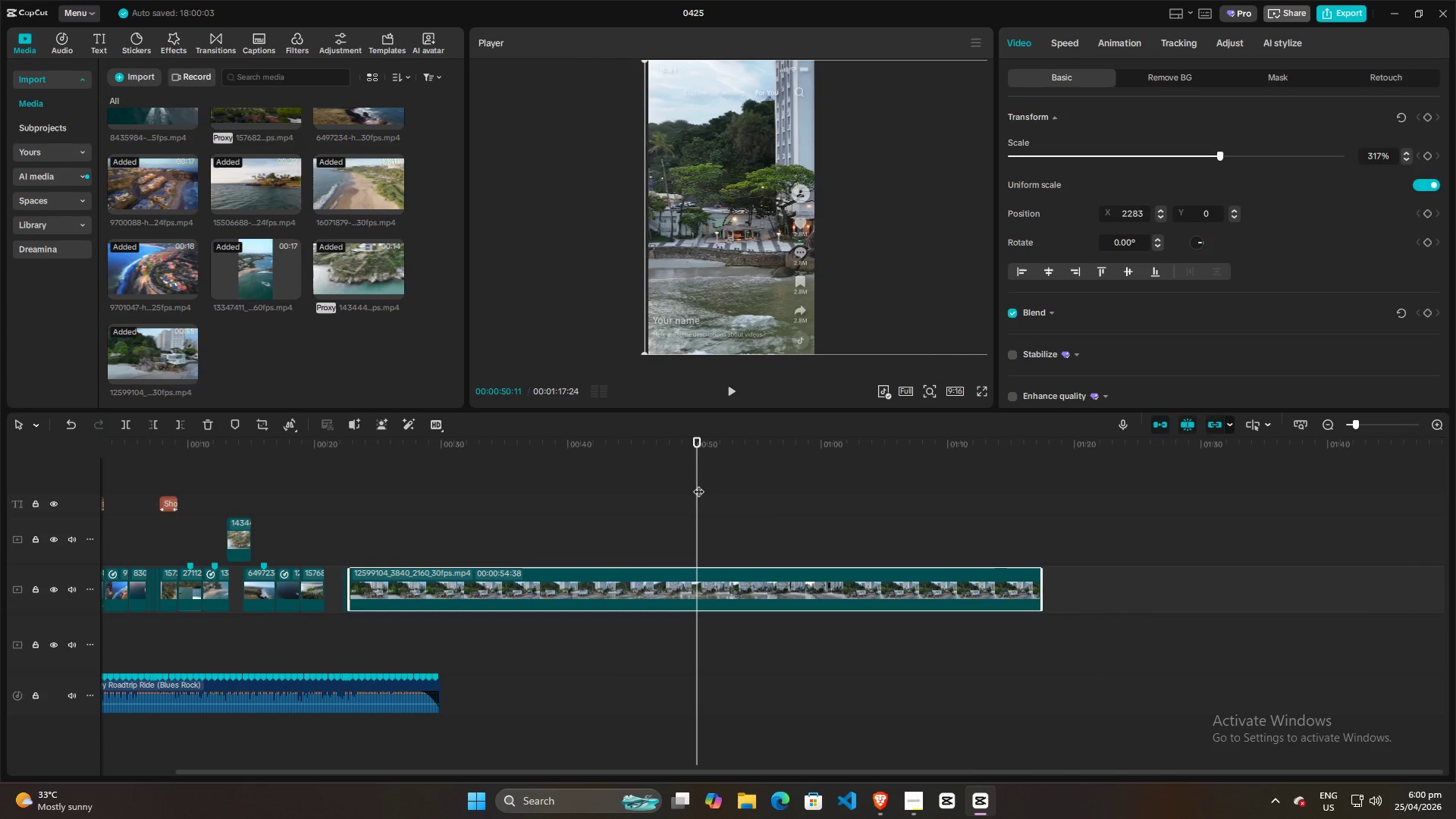 
left_click_drag(start_coordinate=[697, 484], to_coordinate=[591, 482])
 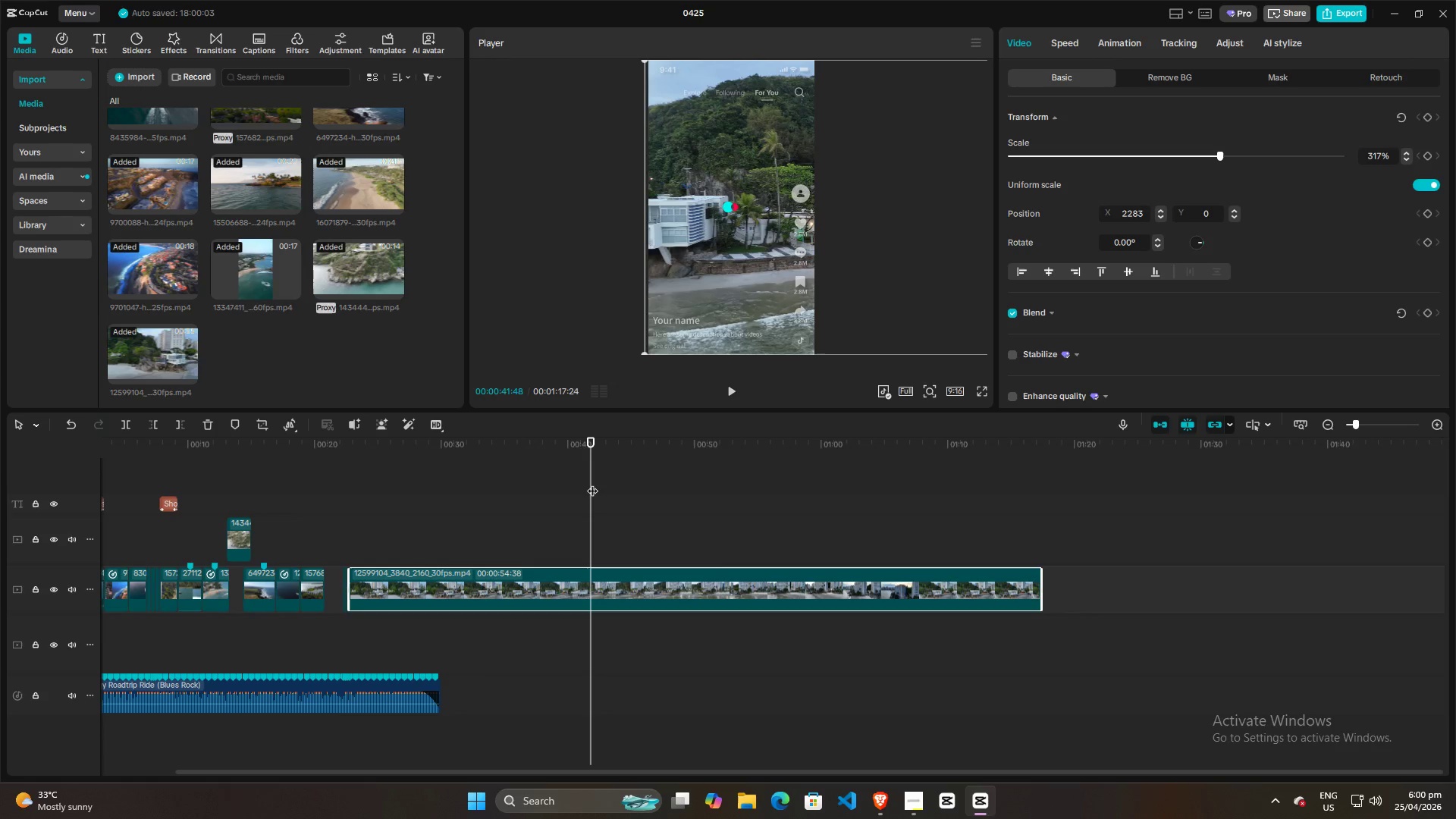 
left_click_drag(start_coordinate=[592, 483], to_coordinate=[527, 485])
 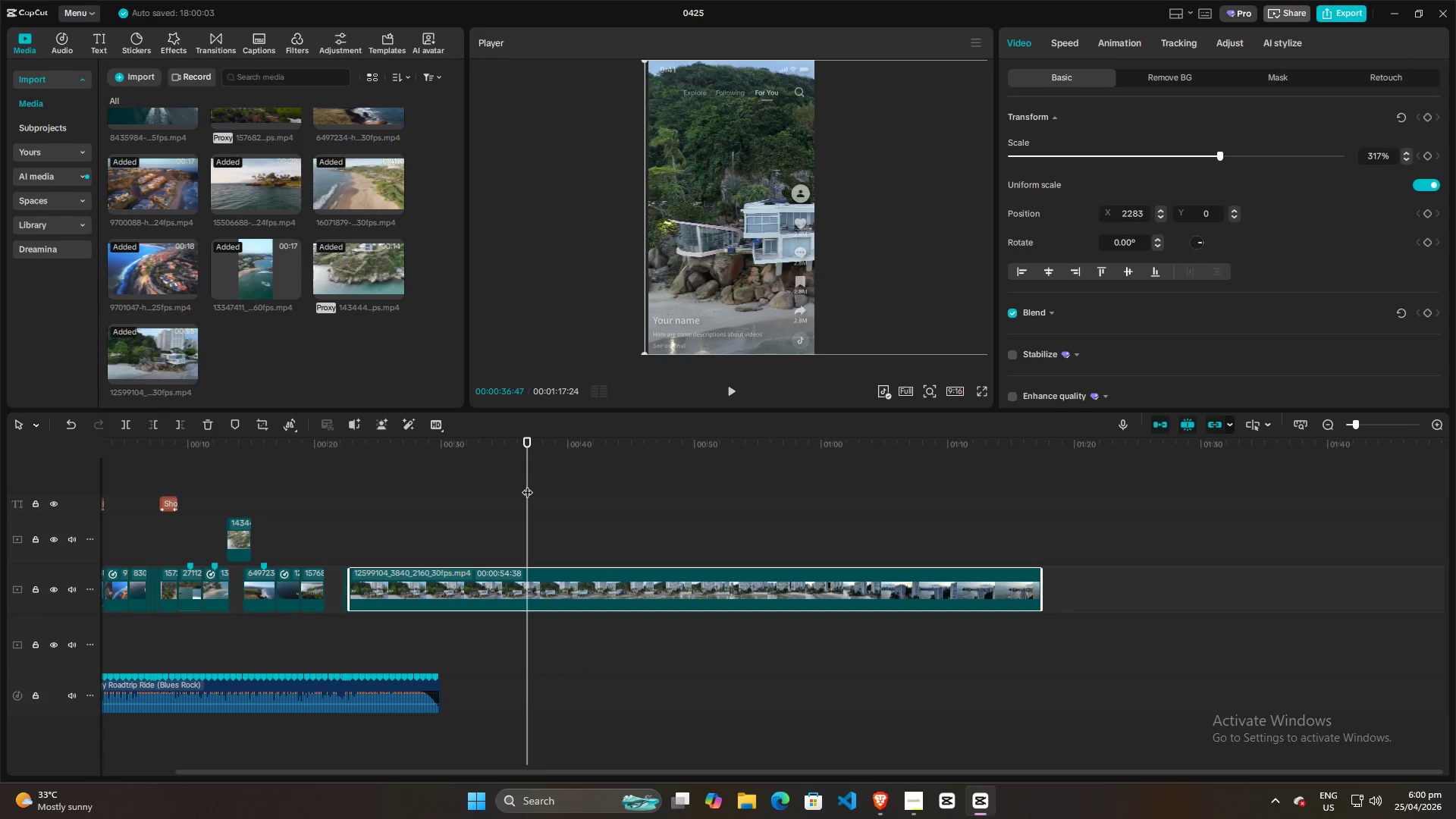 
left_click_drag(start_coordinate=[527, 485], to_coordinate=[516, 488])
 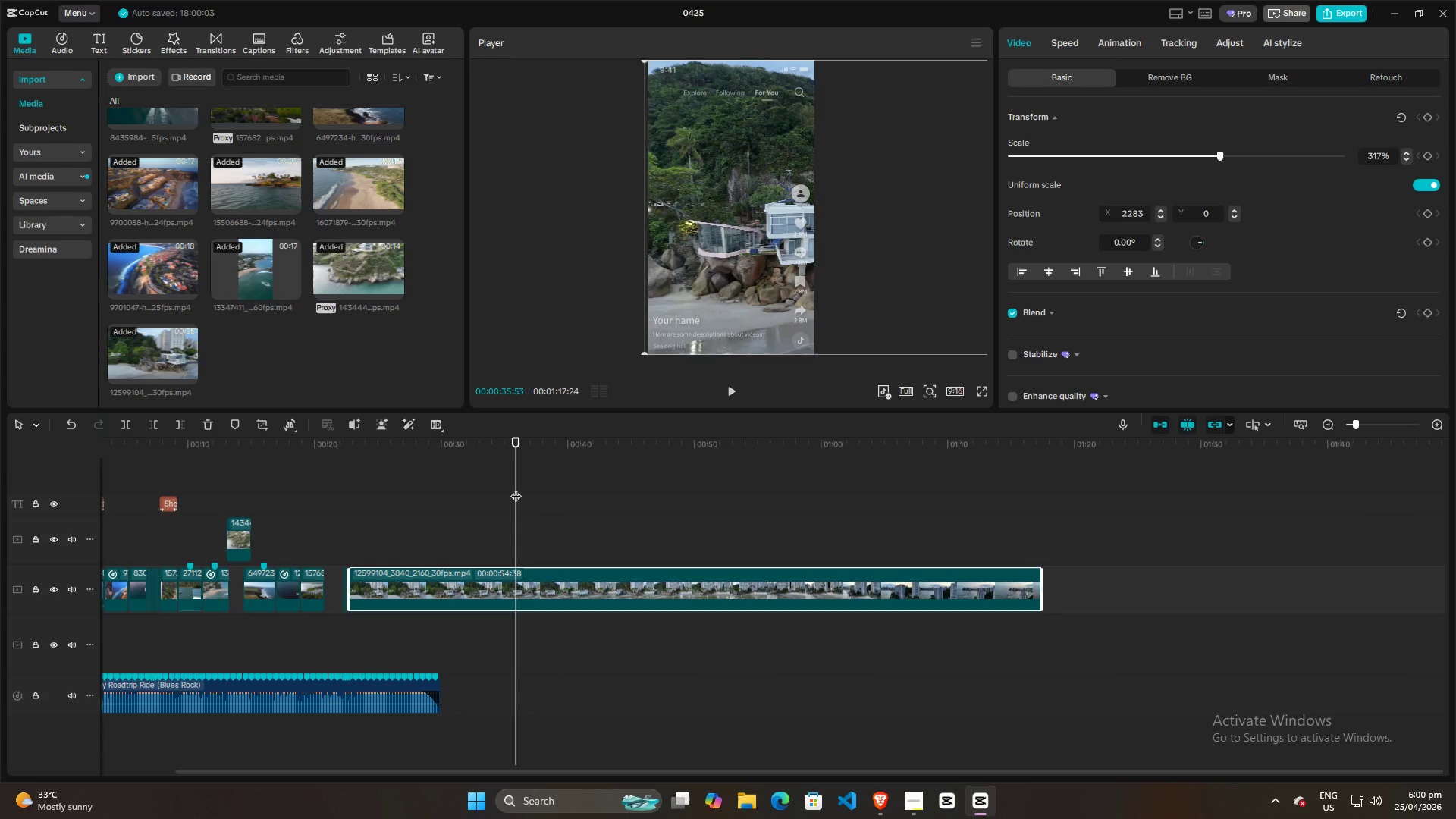 
left_click_drag(start_coordinate=[516, 488], to_coordinate=[540, 491])
 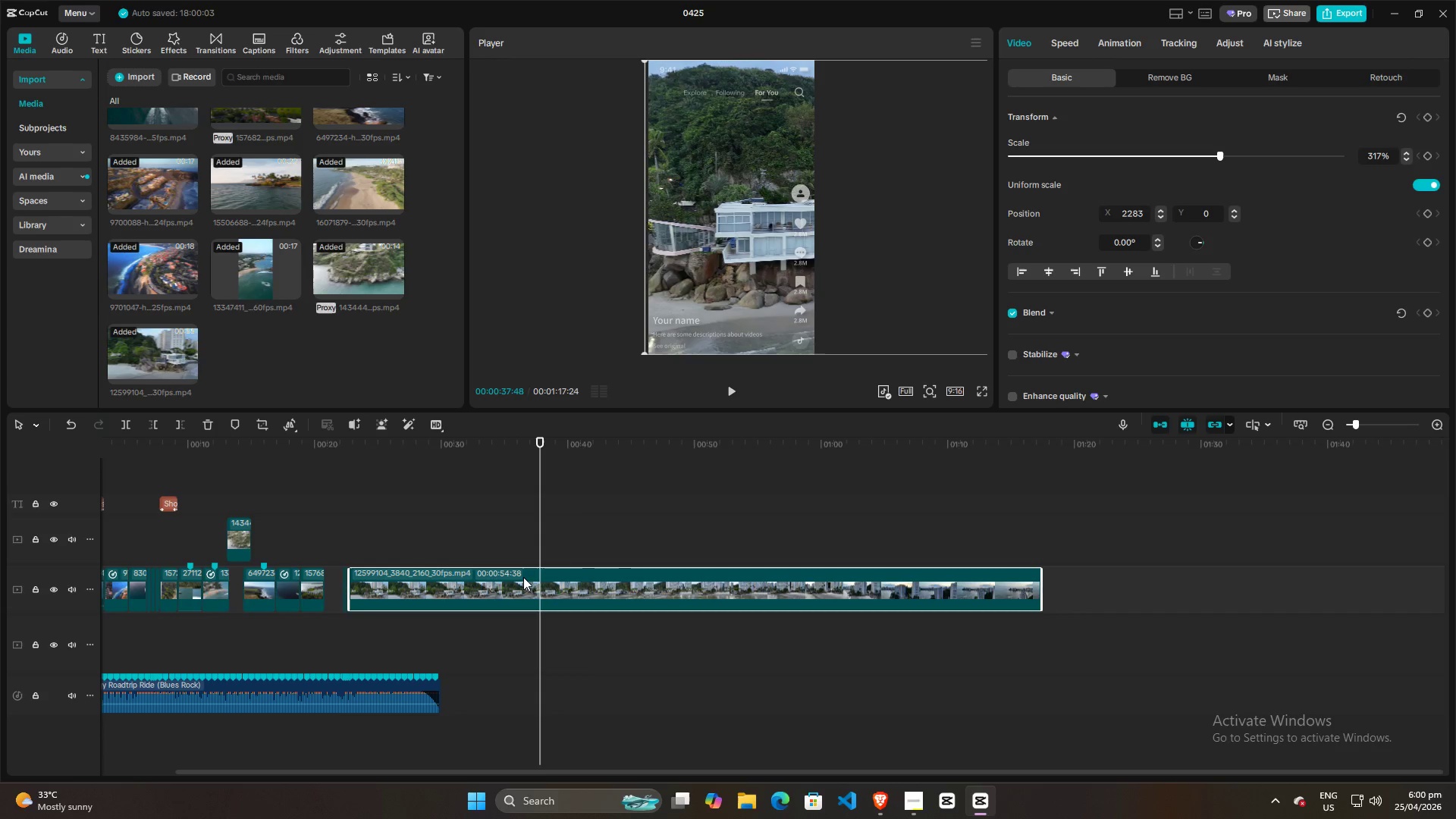 
left_click([523, 578])
 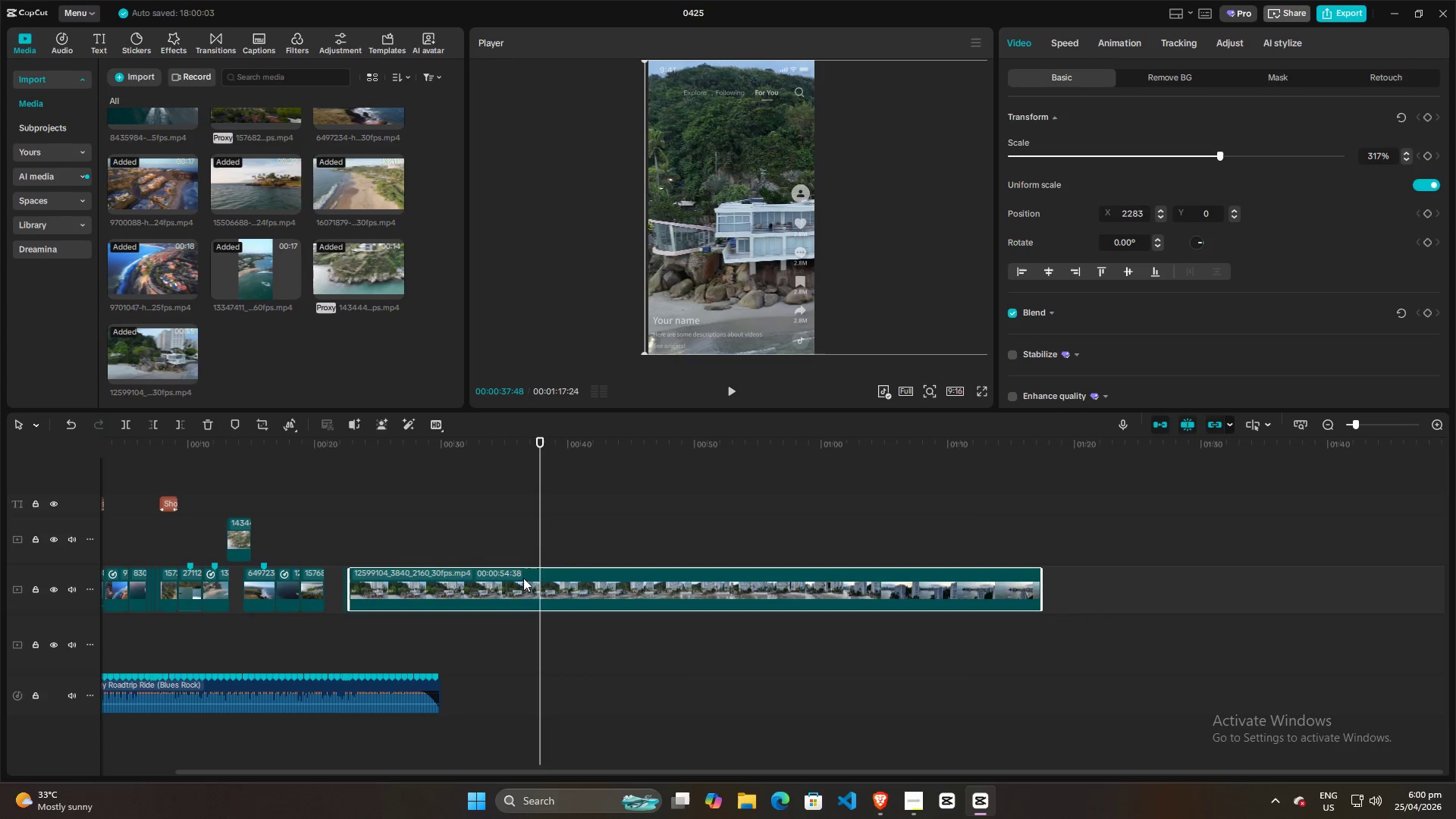 
key(Q)
 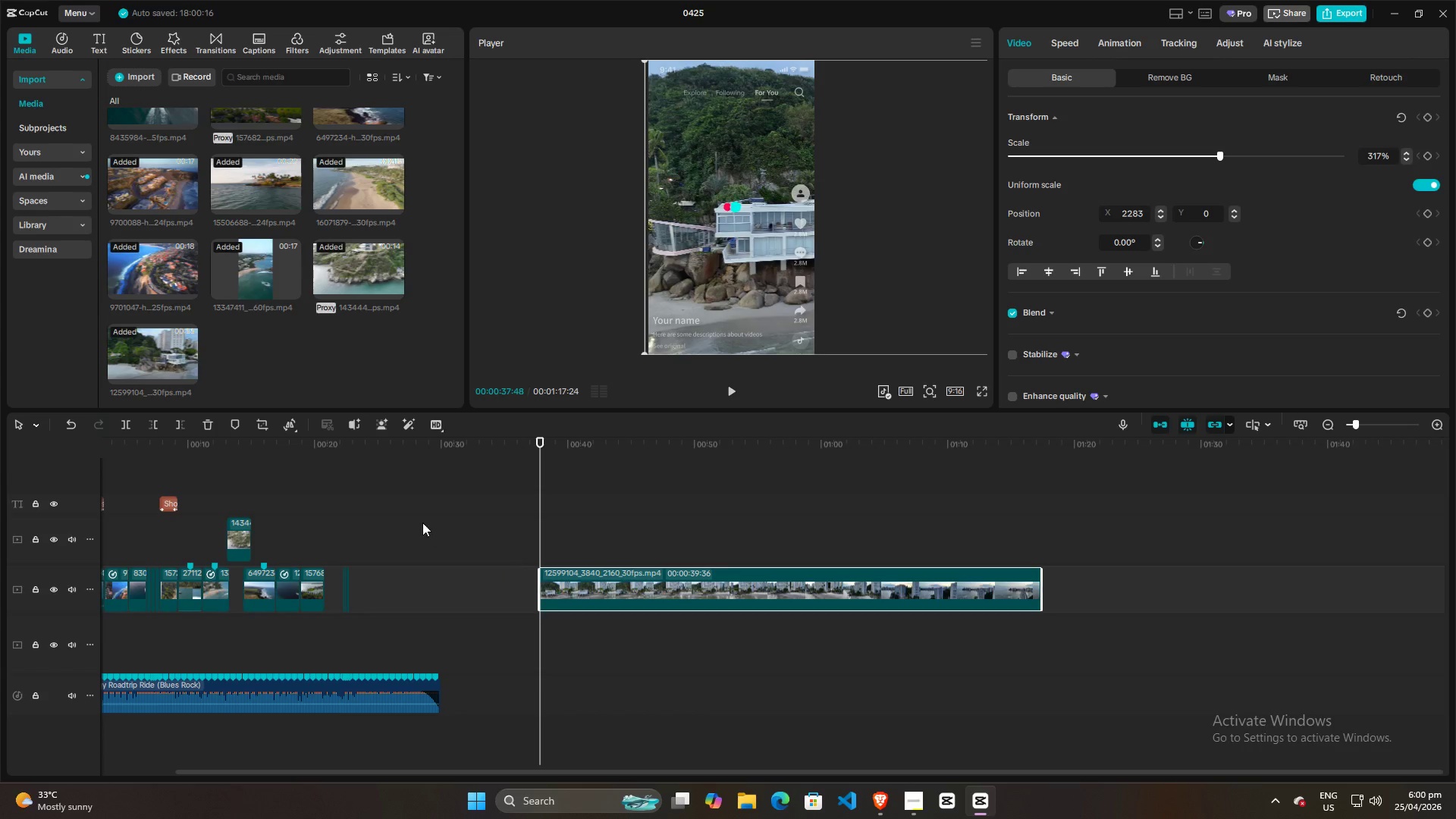 
hold_key(key=ControlLeft, duration=0.67)
scroll: coordinate [377, 510], scroll_direction: up, amount: 3.0
 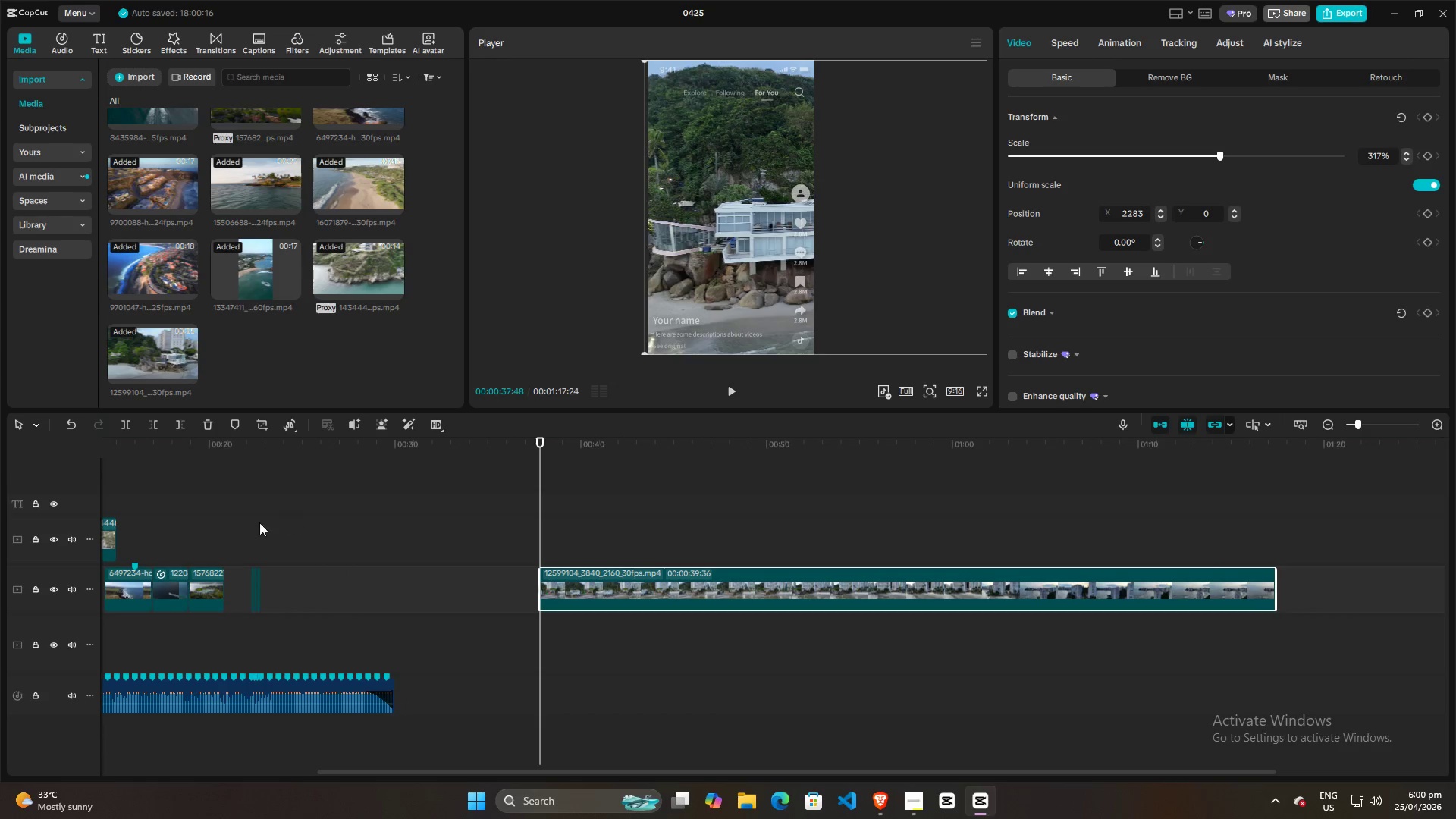 
left_click([230, 524])
 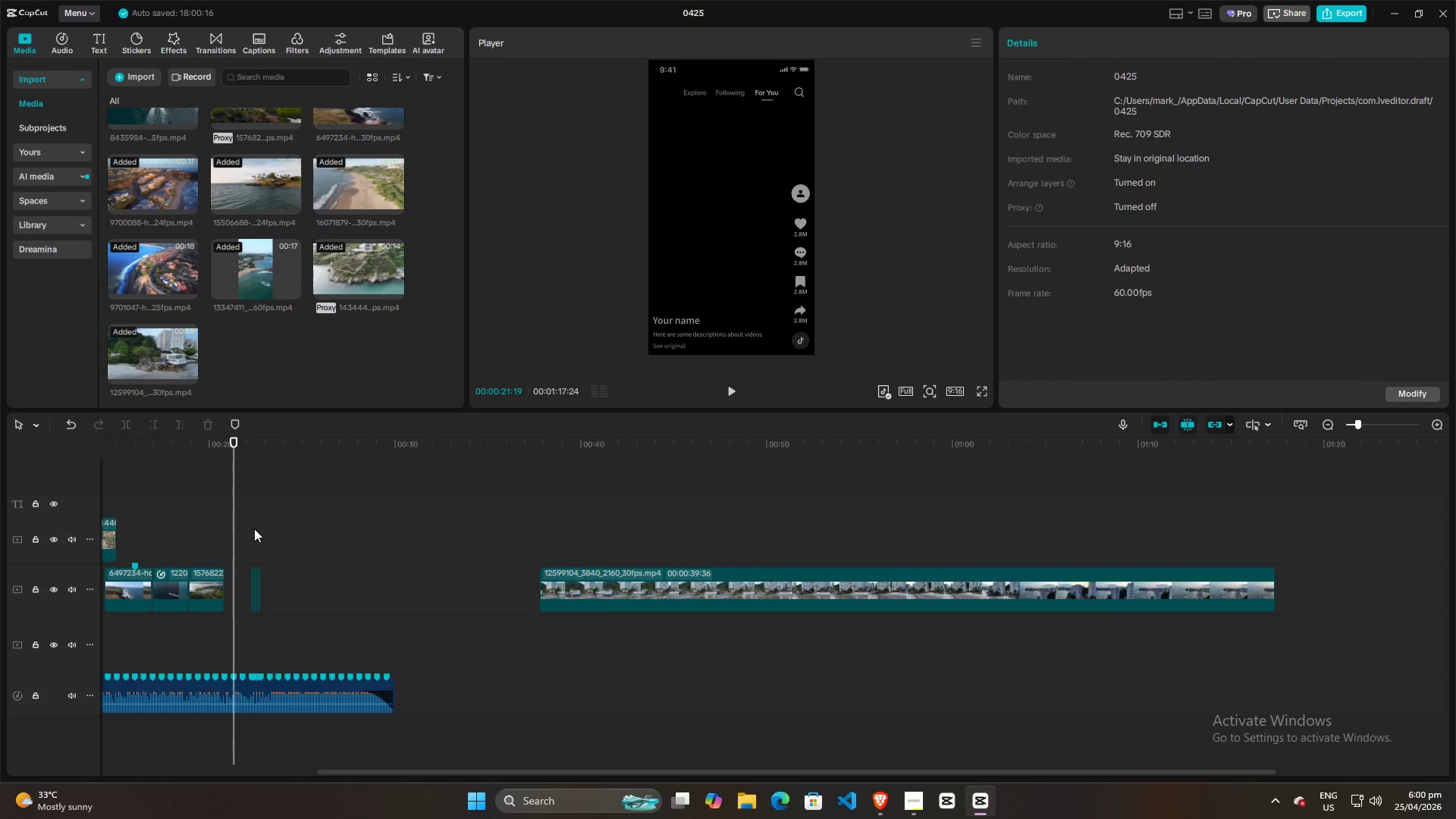 
hold_key(key=ControlLeft, duration=0.47)
scroll: coordinate [254, 529], scroll_direction: up, amount: 5.0
 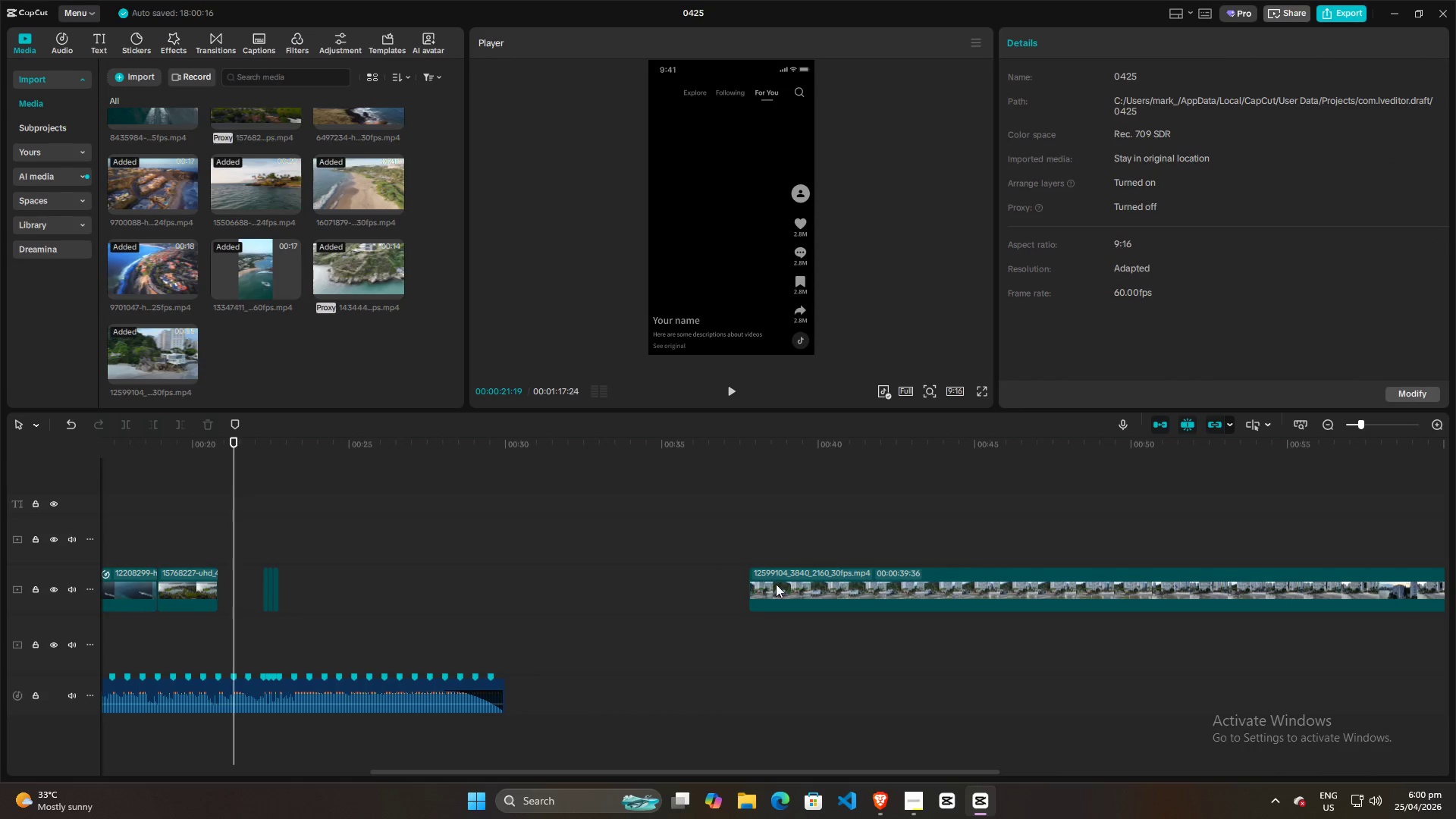 
left_click_drag(start_coordinate=[777, 584], to_coordinate=[360, 573])
 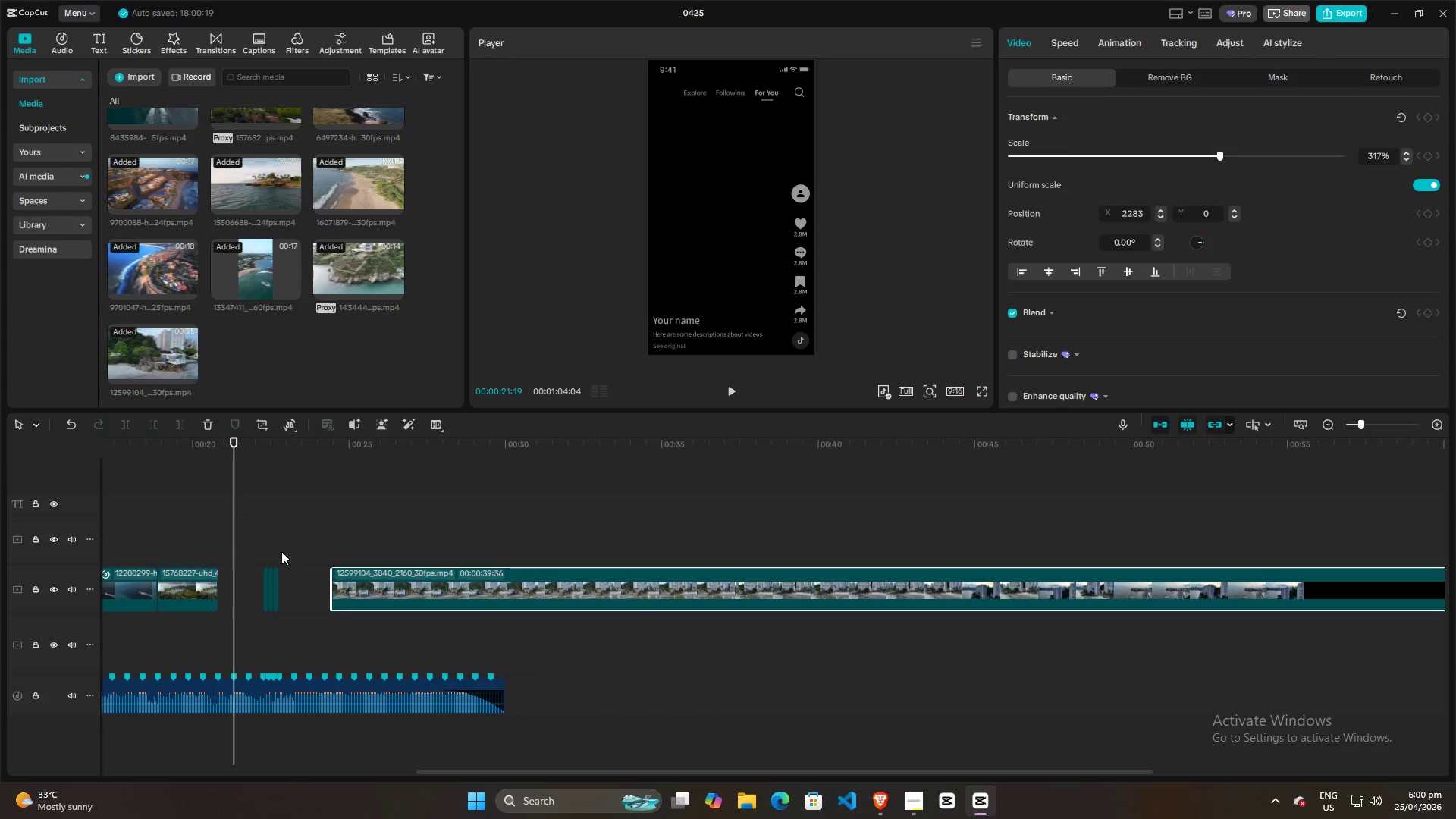 
hold_key(key=ControlLeft, duration=1.08)
 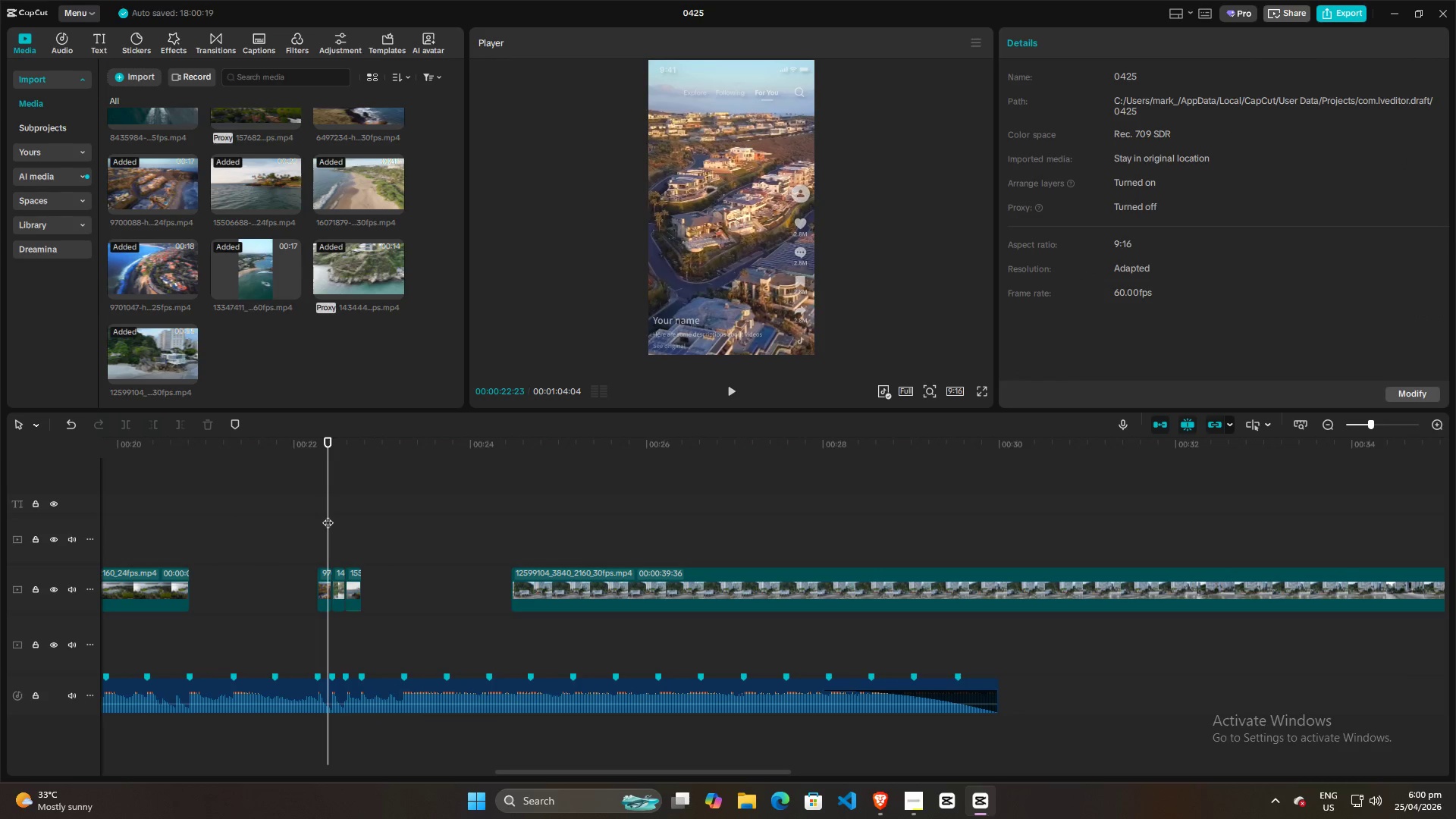 
left_click([328, 515])
 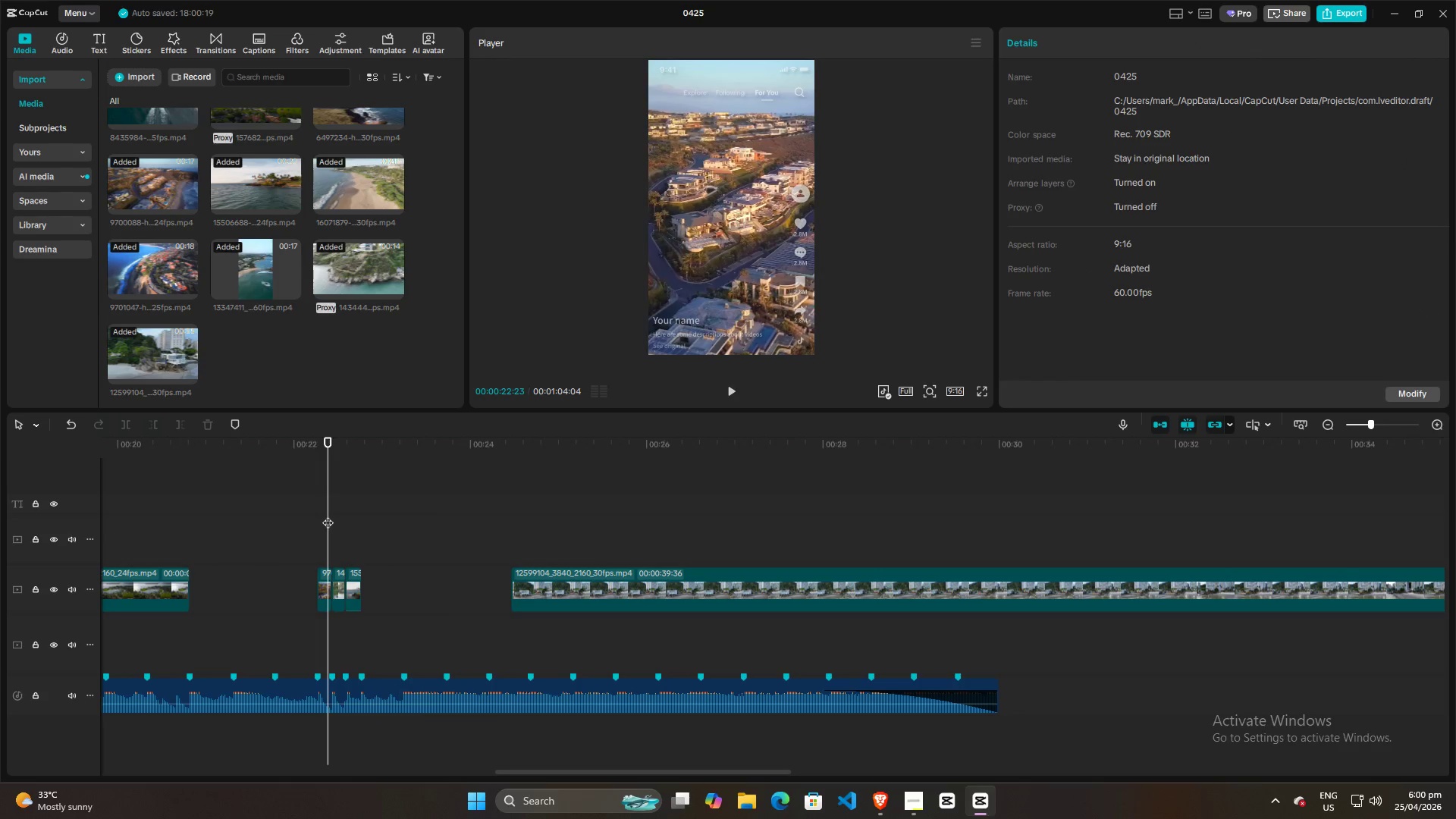 
scroll: coordinate [306, 543], scroll_direction: up, amount: 15.0
 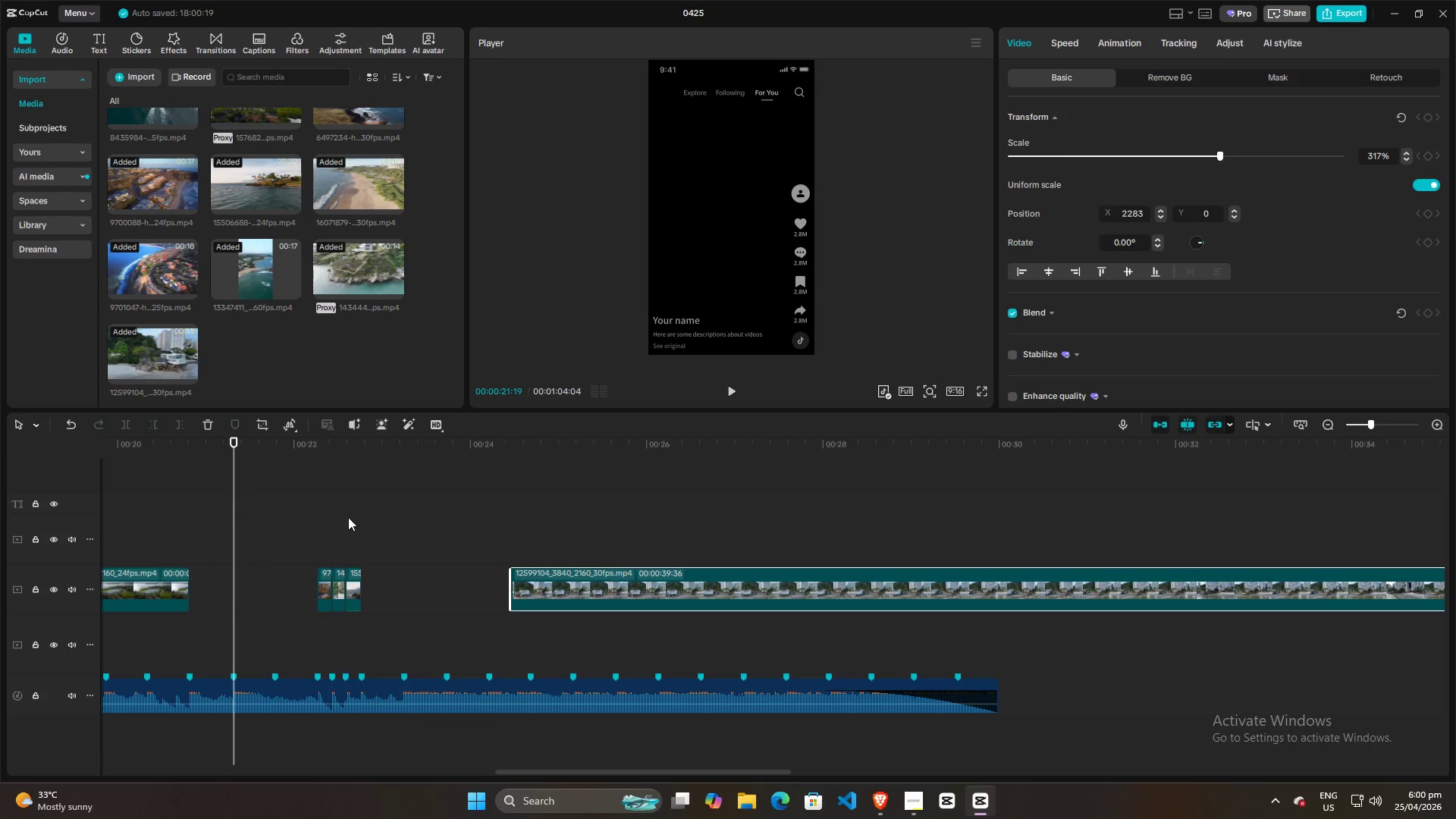 
key(Space)
 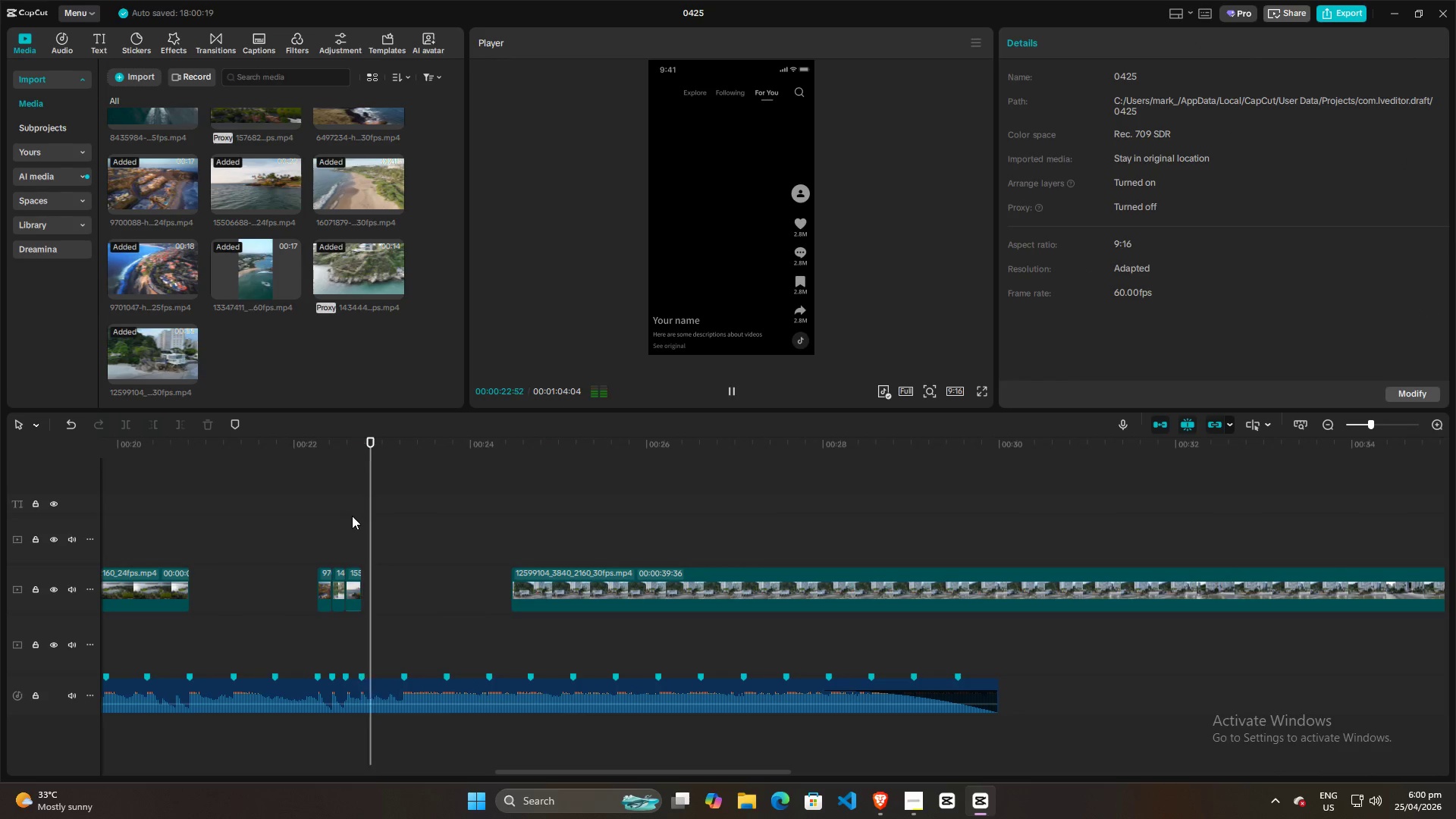 
key(Space)
 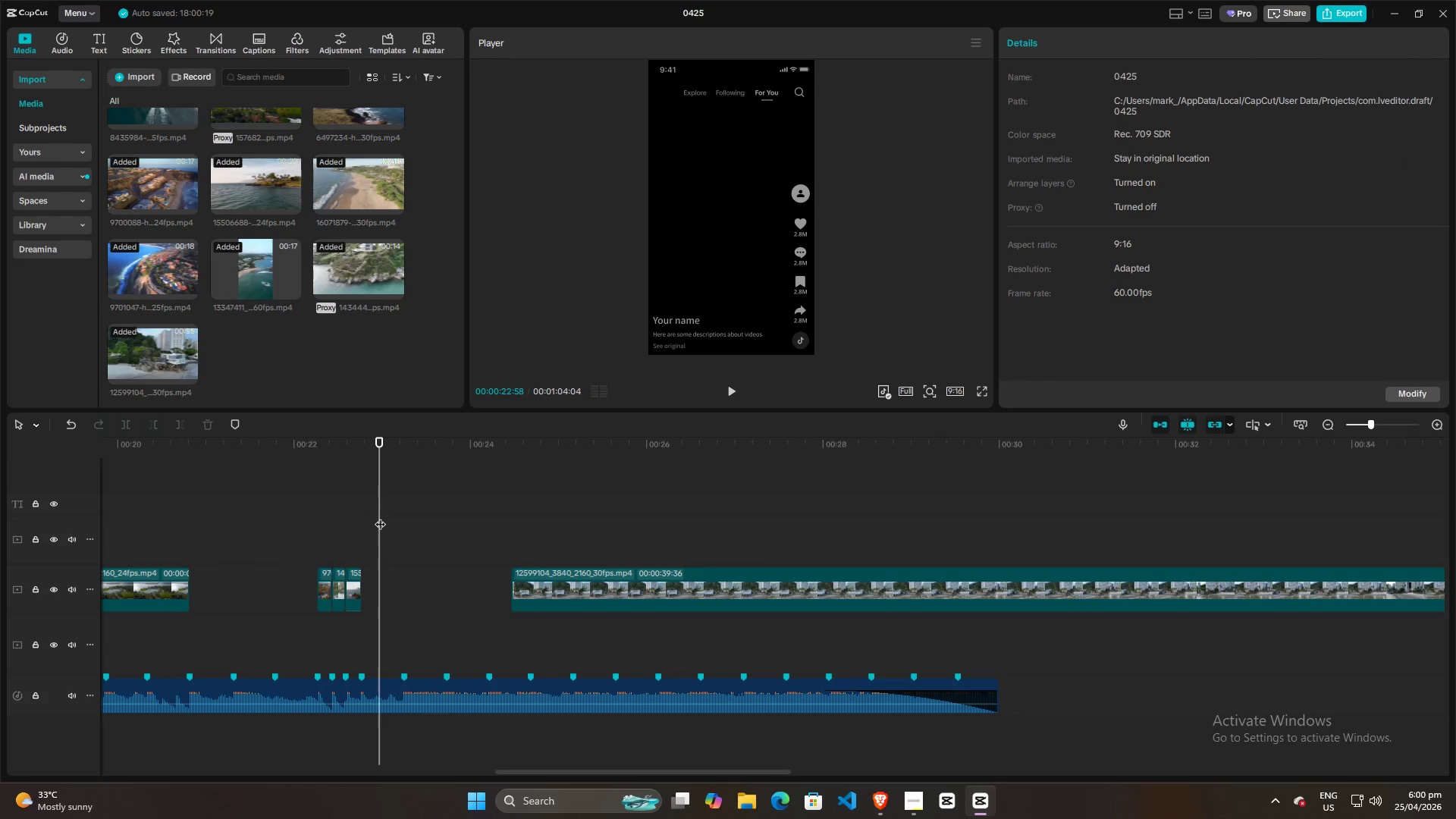 
left_click_drag(start_coordinate=[380, 516], to_coordinate=[376, 522])
 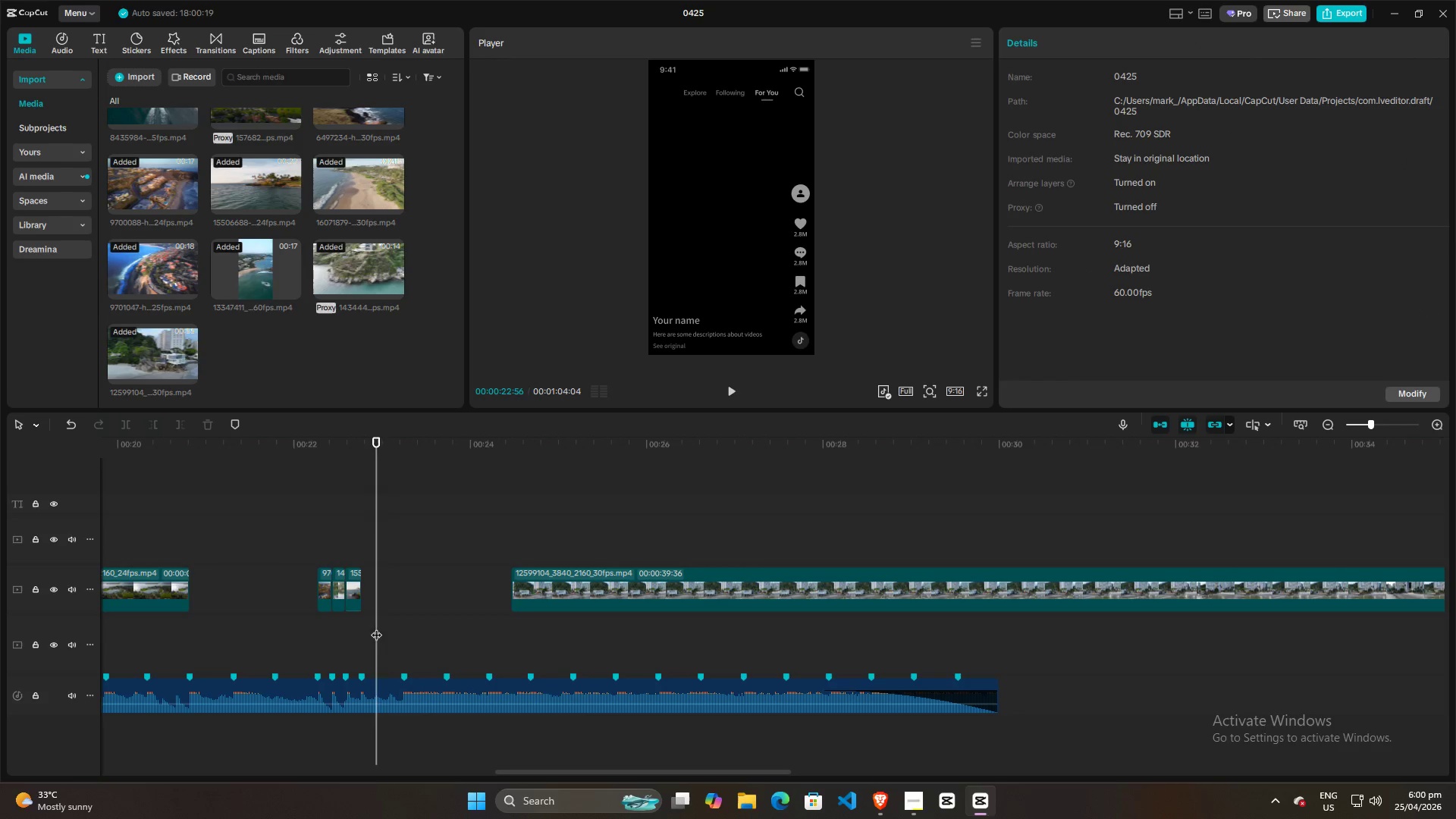 
key(Space)
 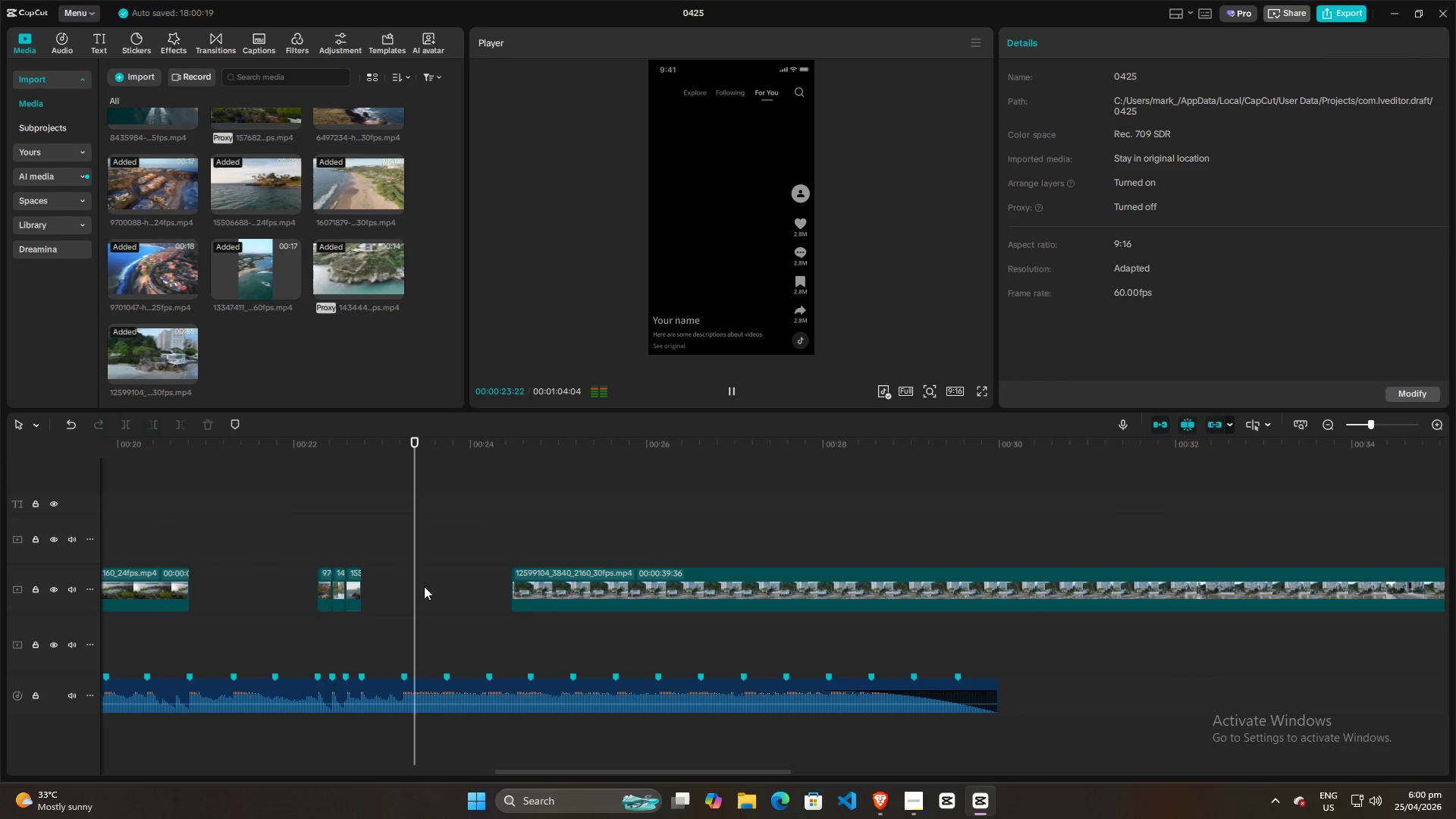 
key(Space)
 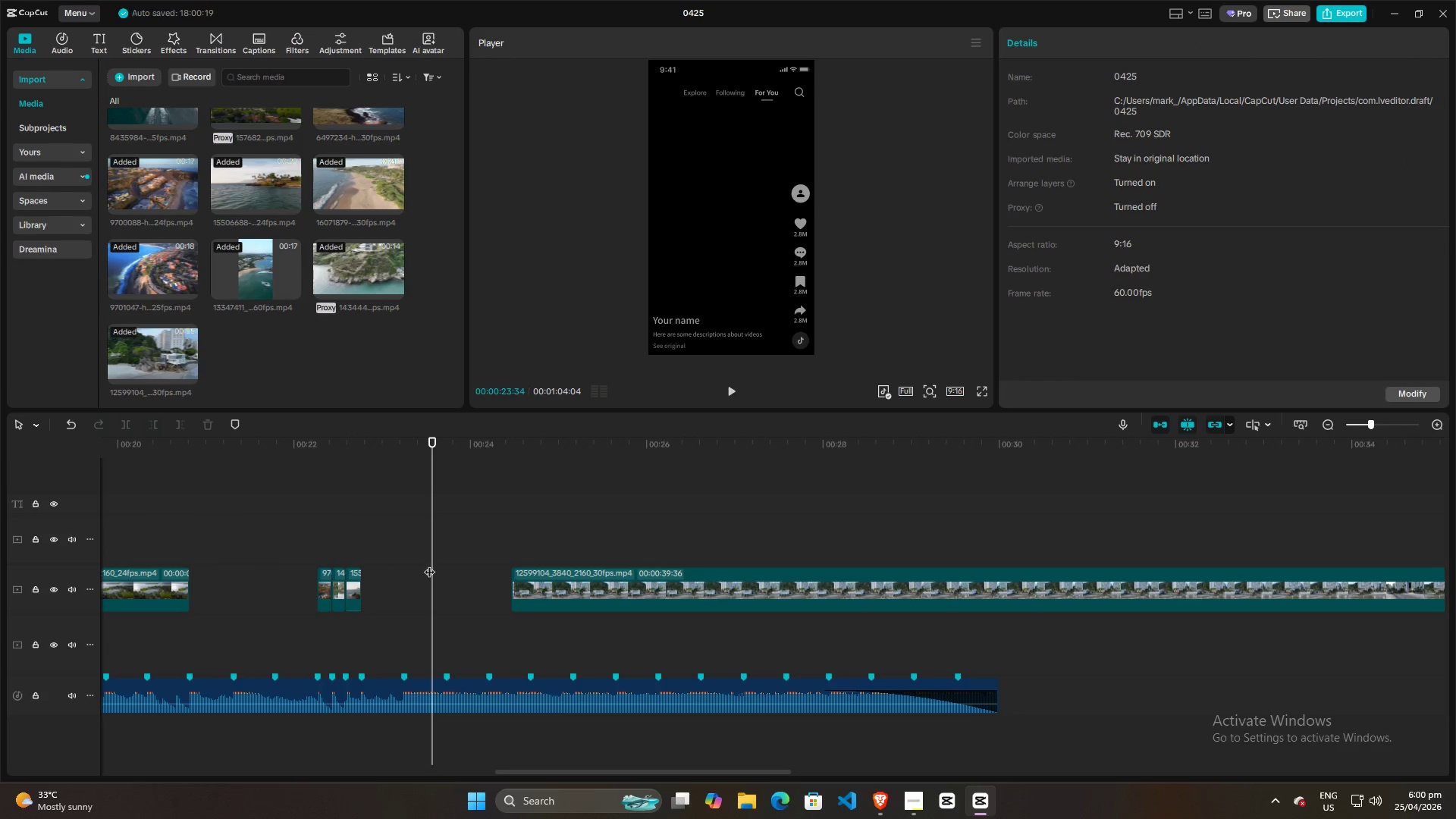 
left_click_drag(start_coordinate=[431, 564], to_coordinate=[375, 573])
 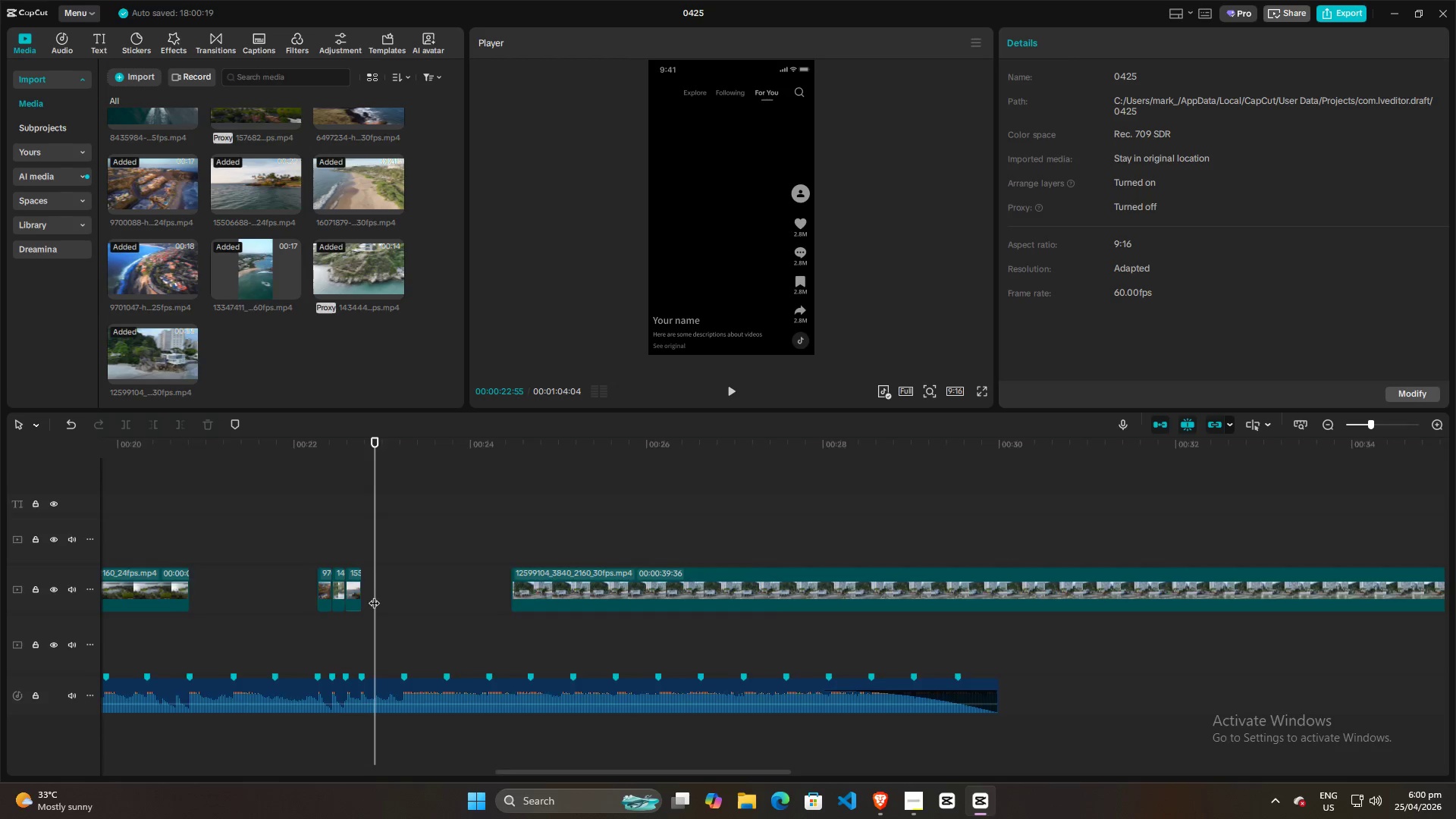 
hold_key(key=ControlLeft, duration=1.16)
scroll: coordinate [379, 603], scroll_direction: up, amount: 17.0
 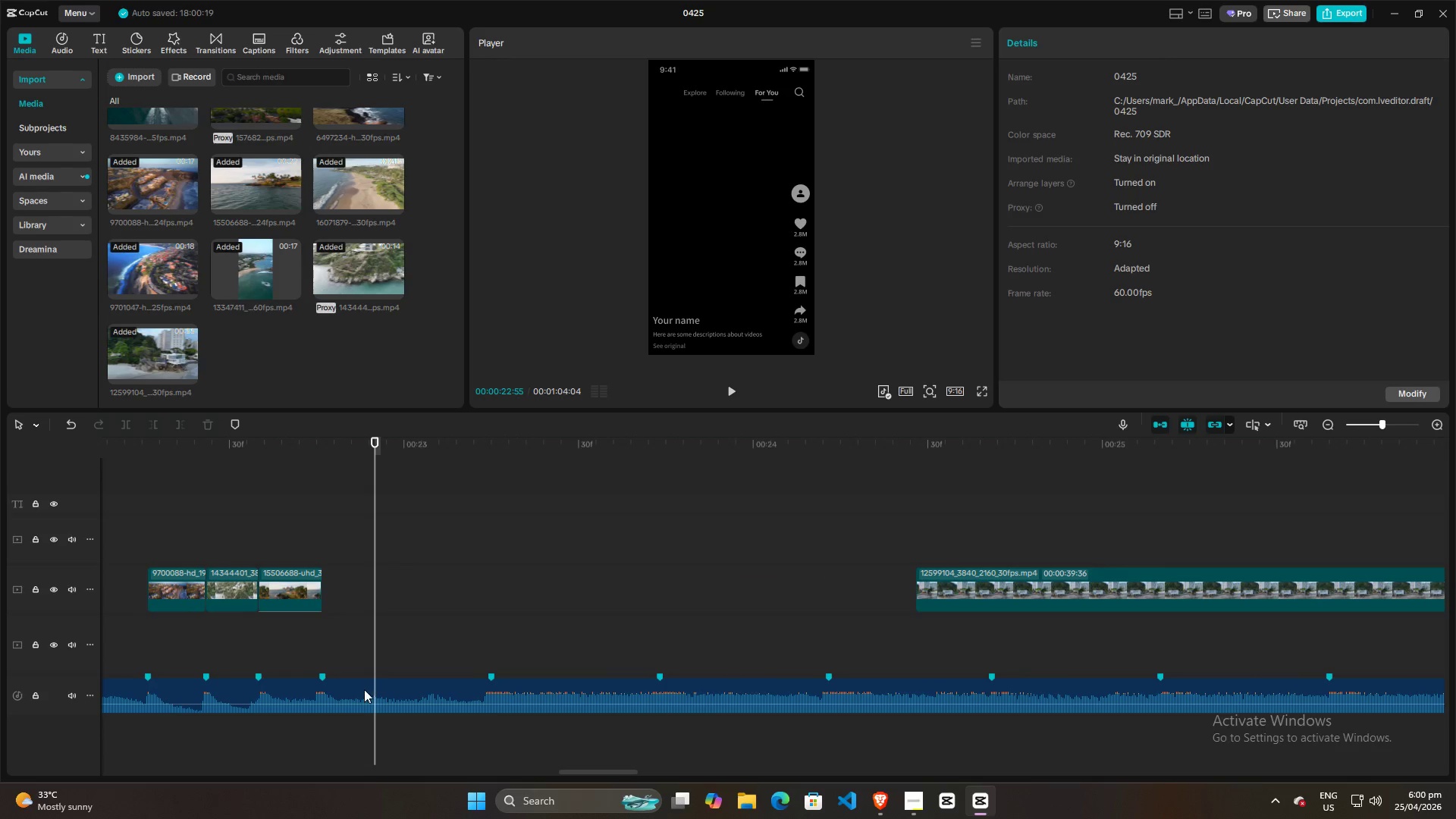 
left_click([364, 689])
 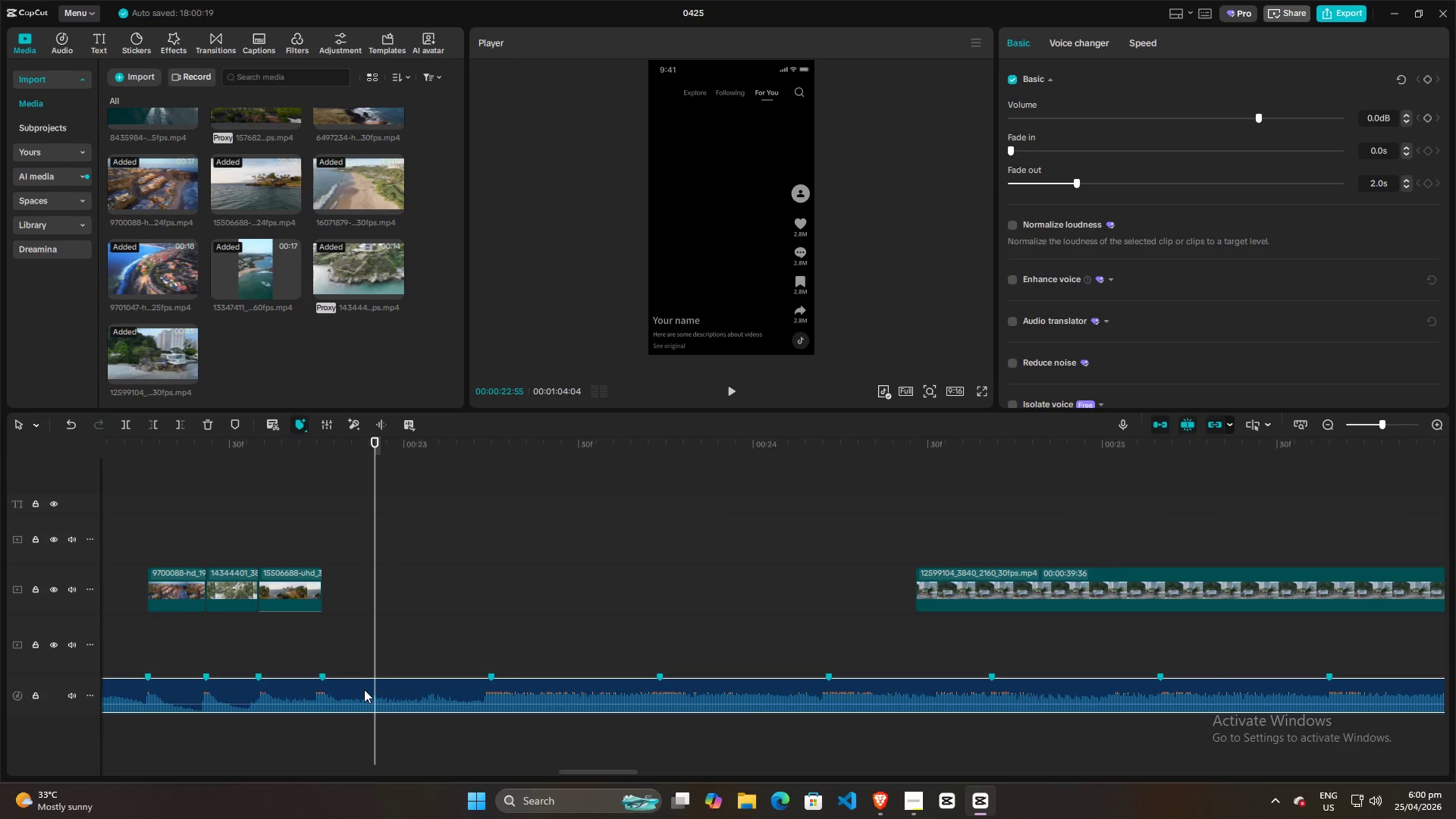 
key(M)
 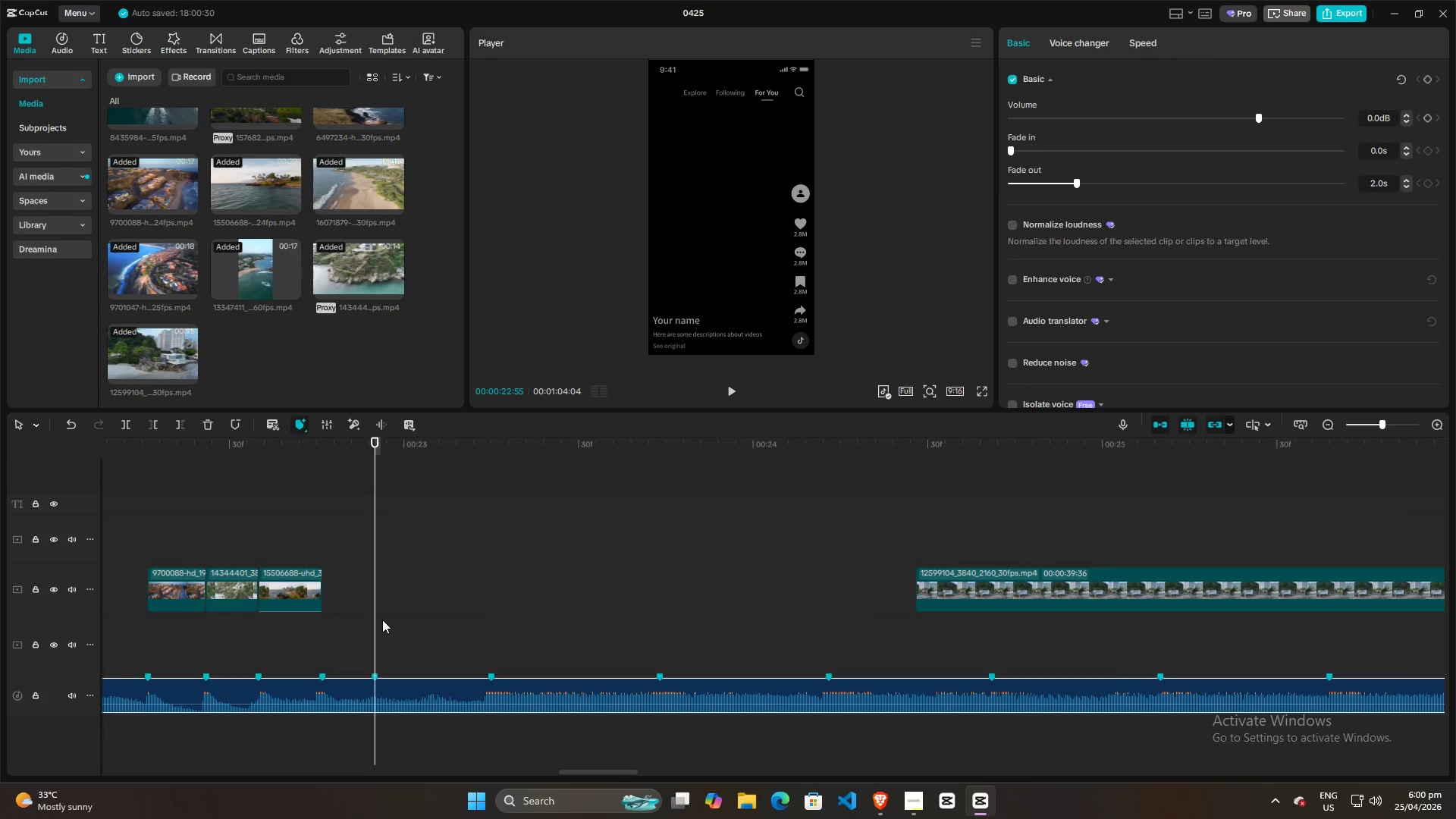 
left_click_drag(start_coordinate=[382, 620], to_coordinate=[432, 619])
 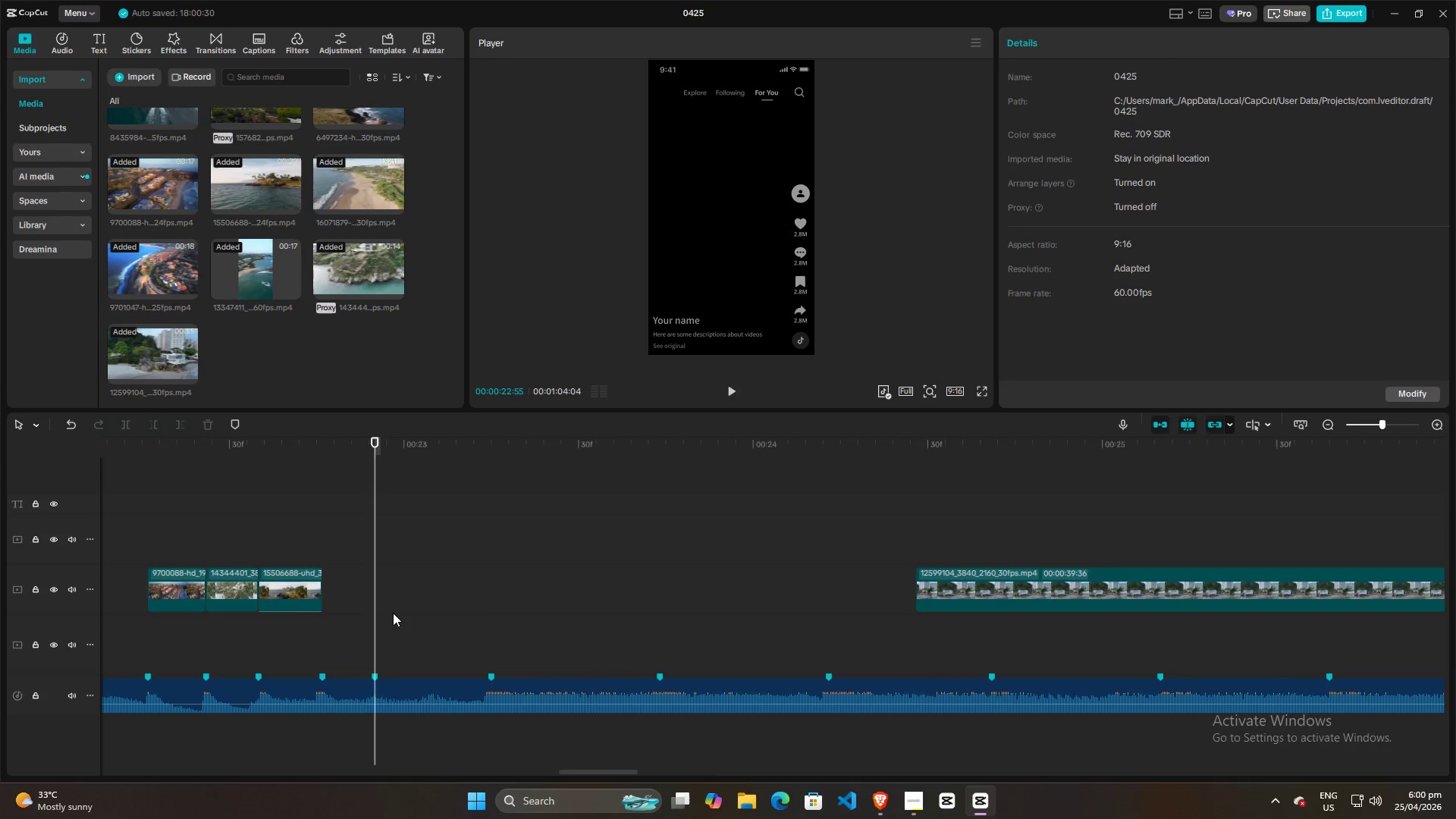 
key(Space)
 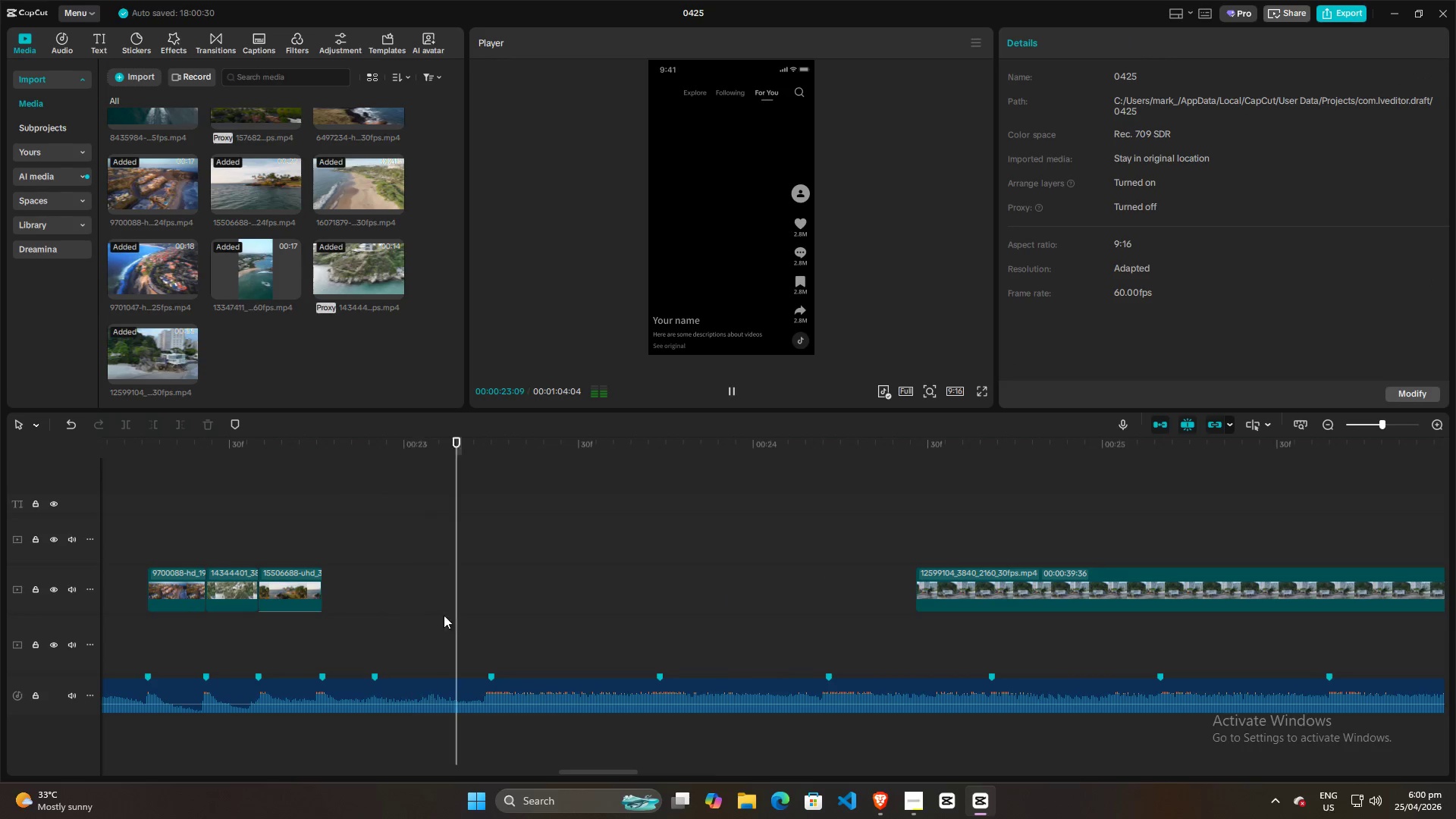 
key(Space)
 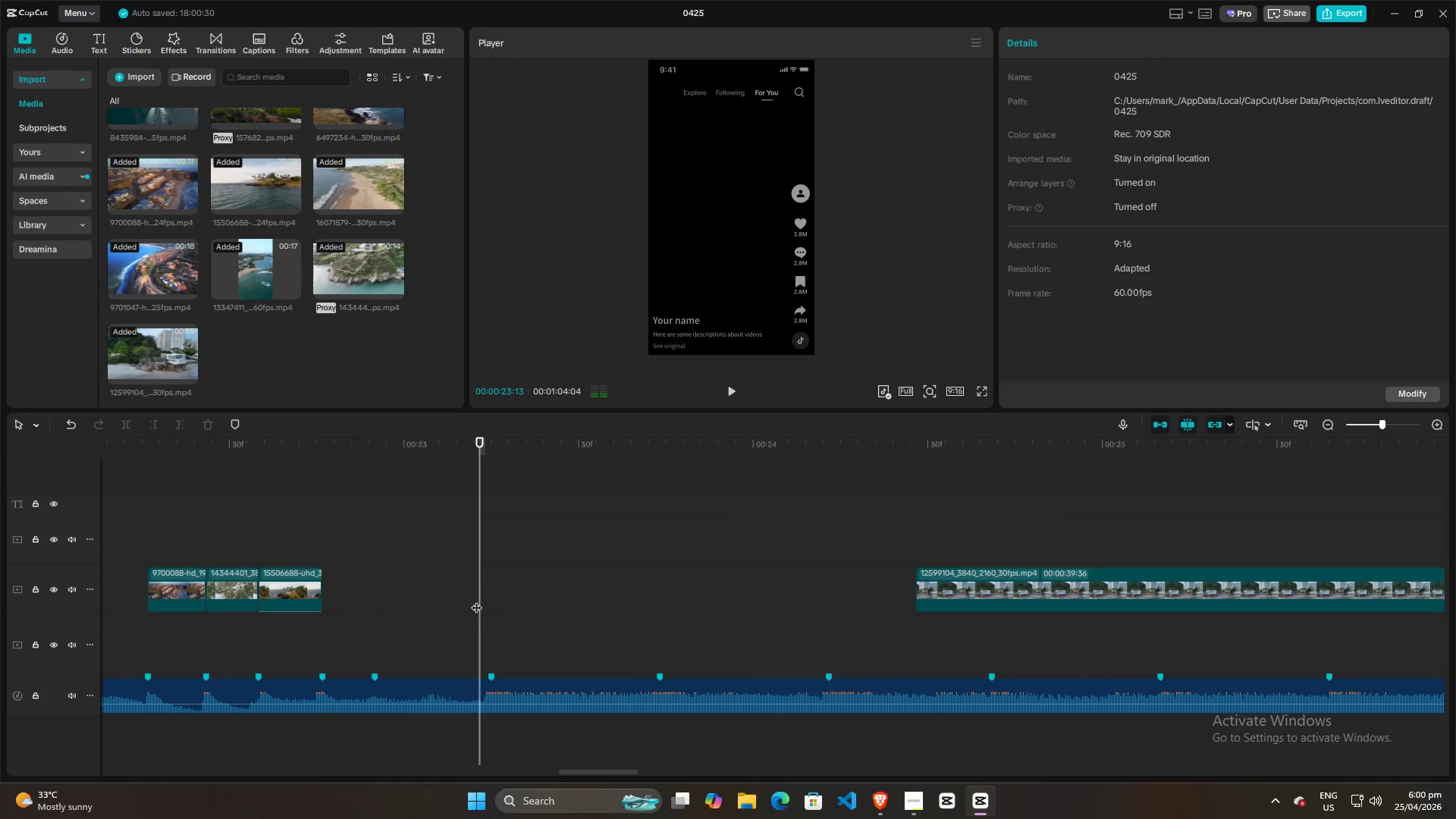 
left_click_drag(start_coordinate=[476, 600], to_coordinate=[431, 609])
 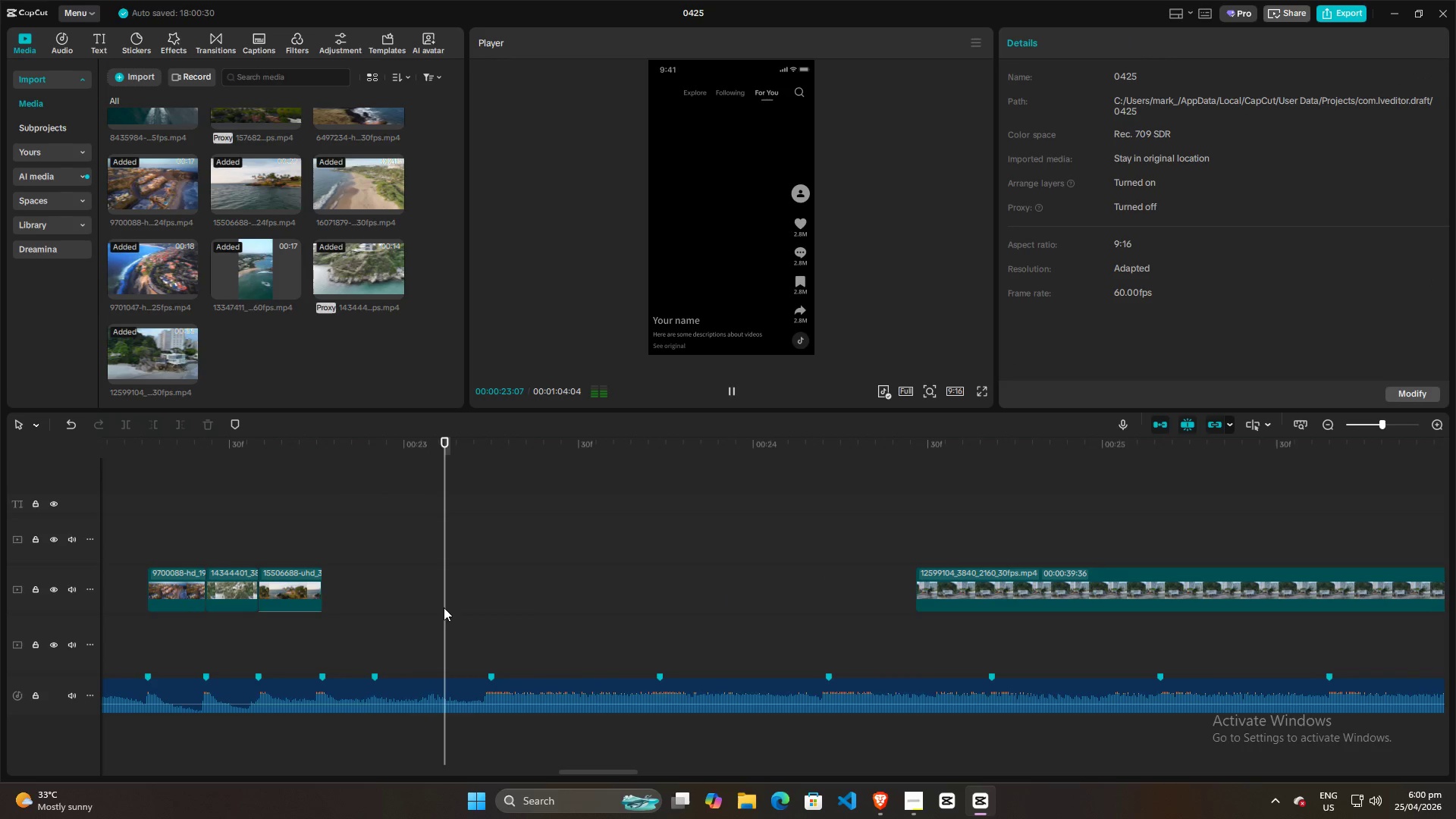 
key(Space)
 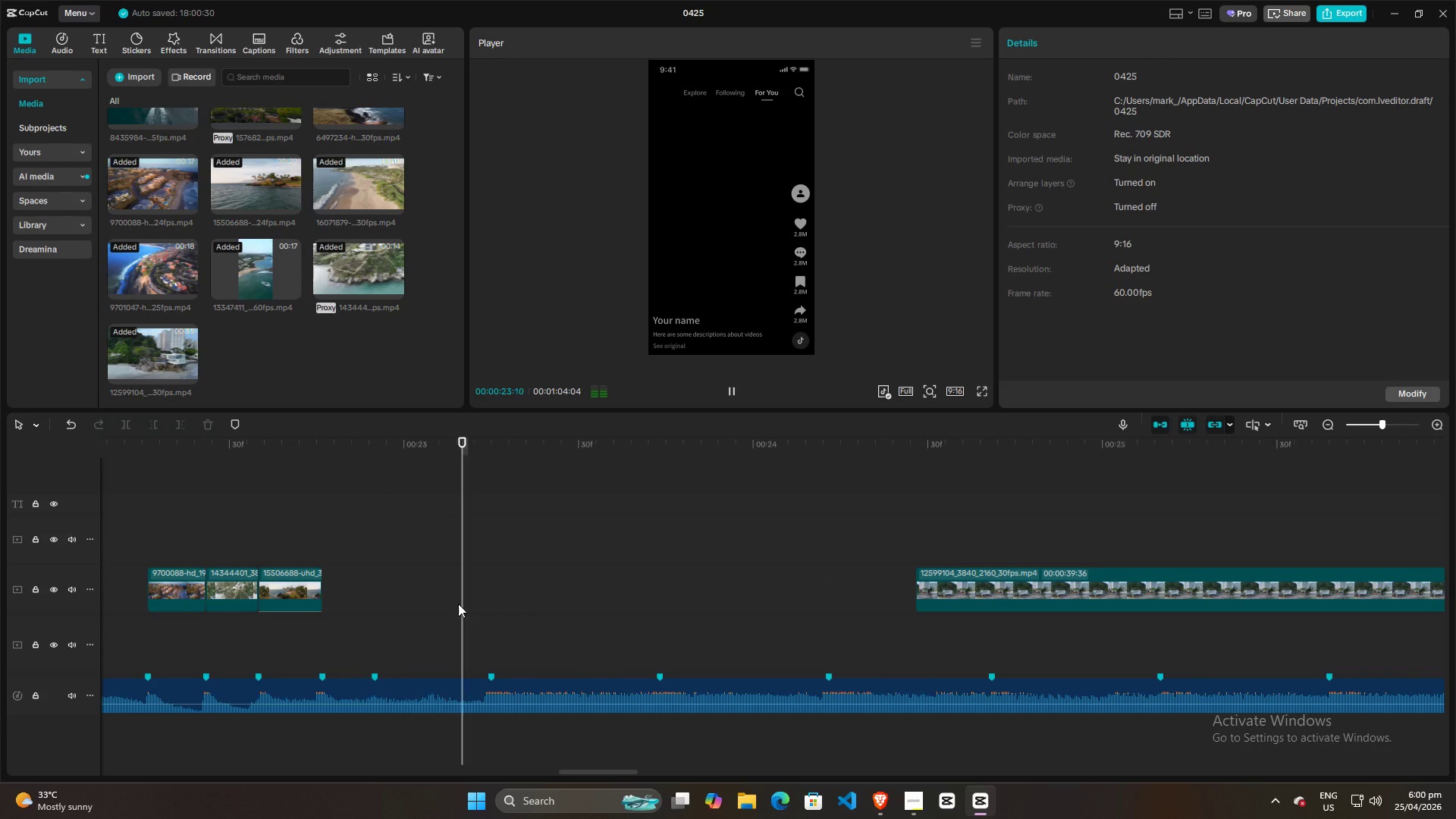 
key(Space)
 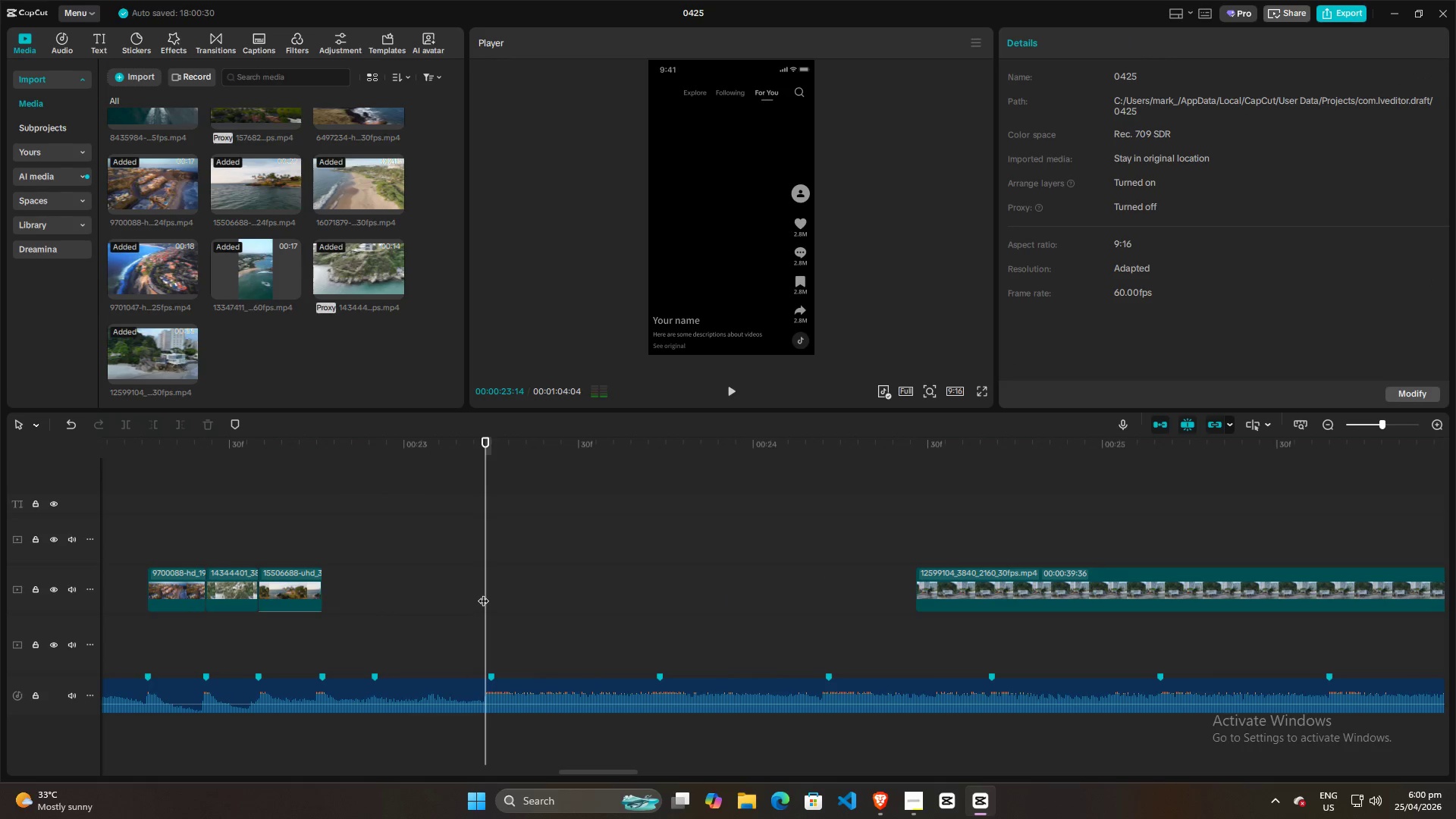 
left_click_drag(start_coordinate=[483, 593], to_coordinate=[426, 602])
 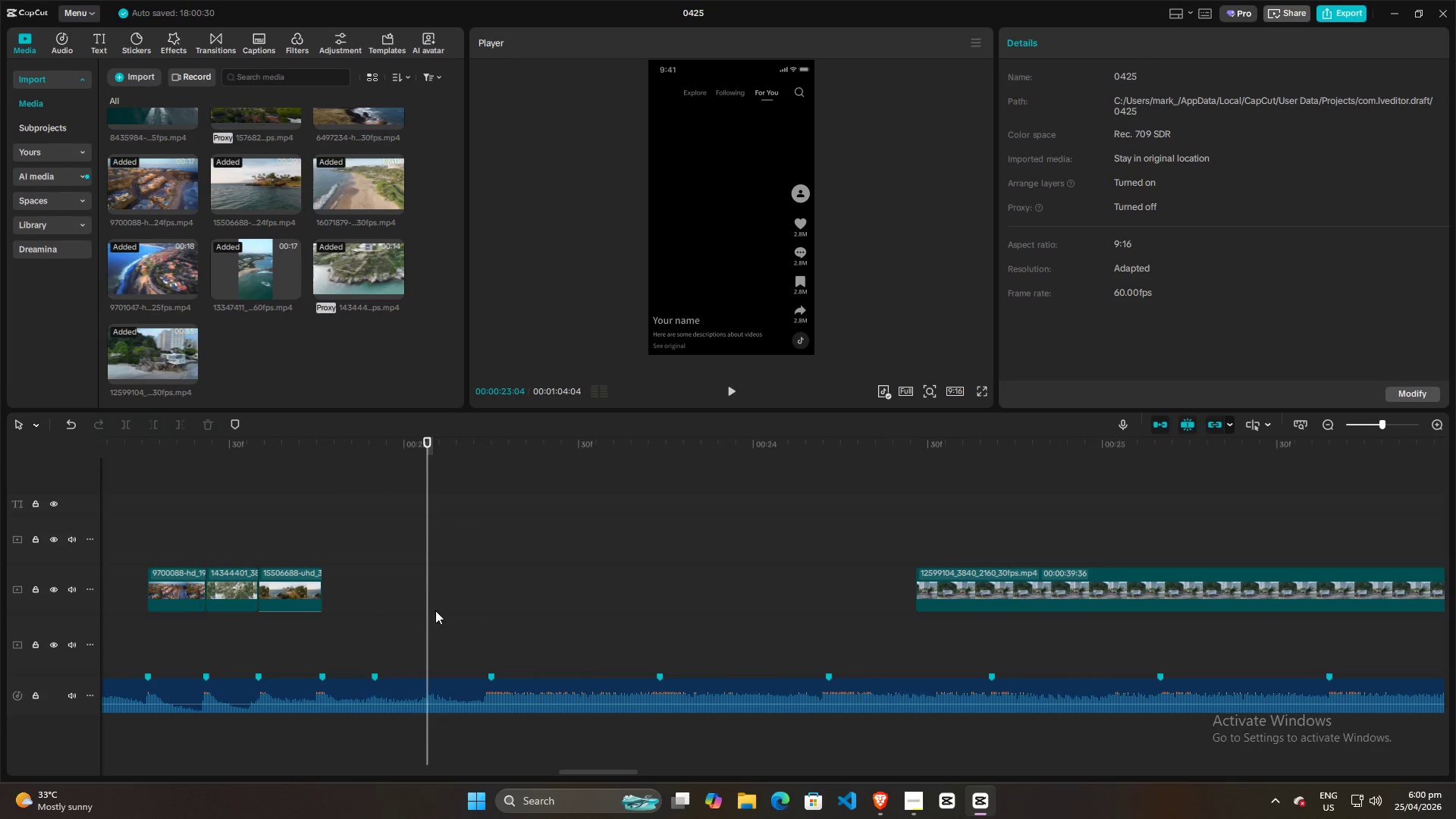 
key(Space)
 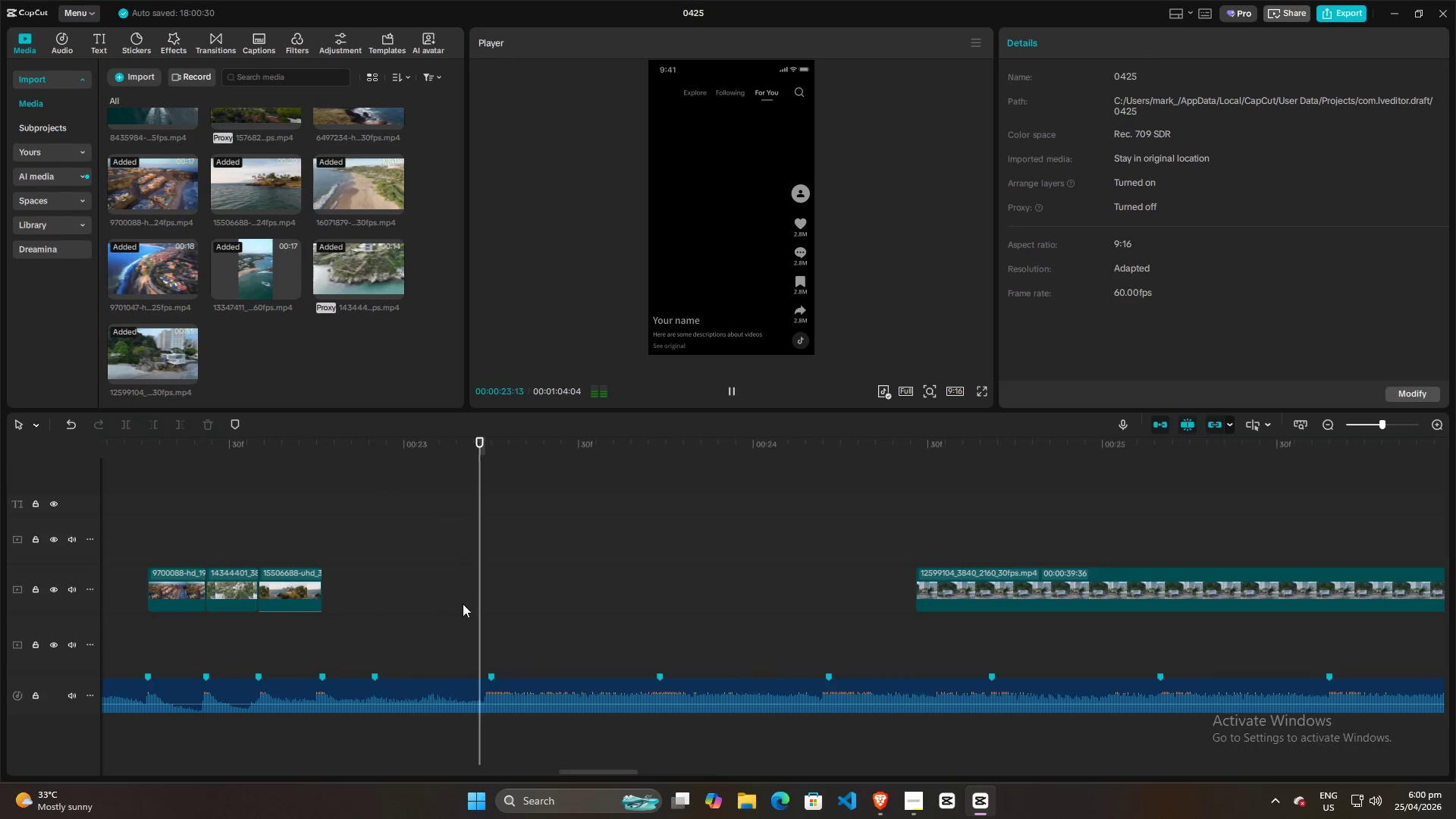 
key(Space)
 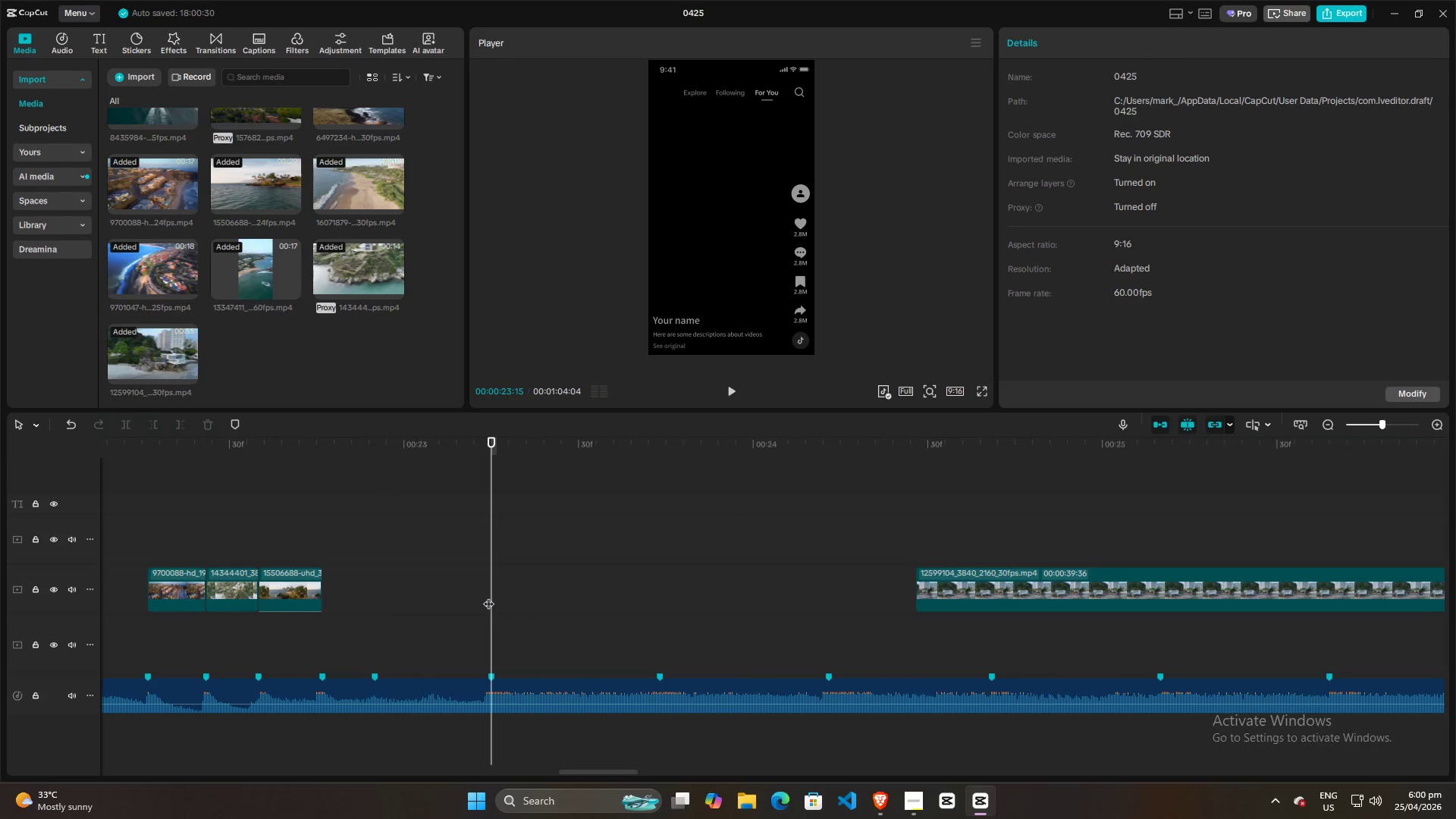 
left_click_drag(start_coordinate=[488, 596], to_coordinate=[427, 609])
 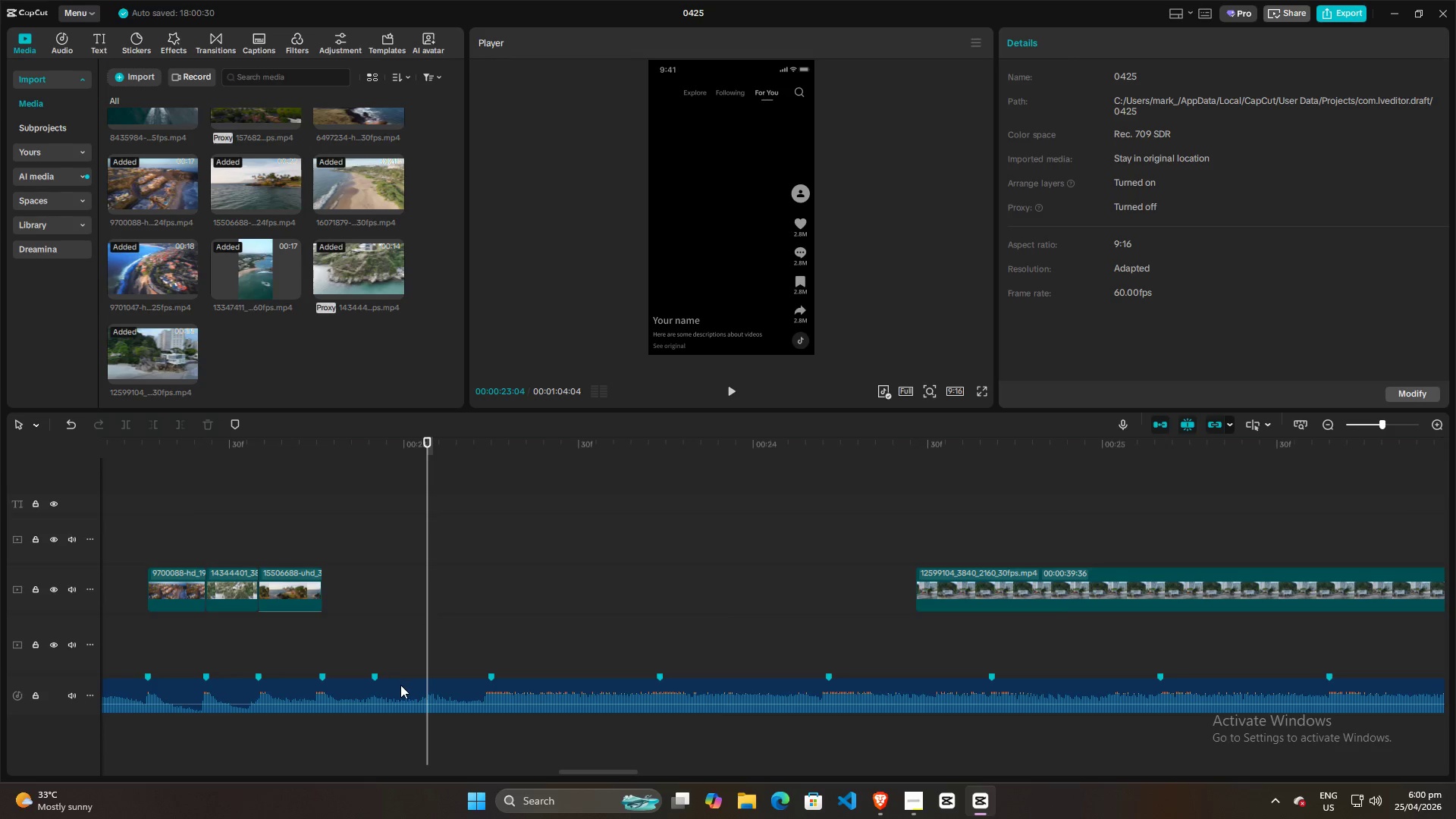 
left_click([400, 685])
 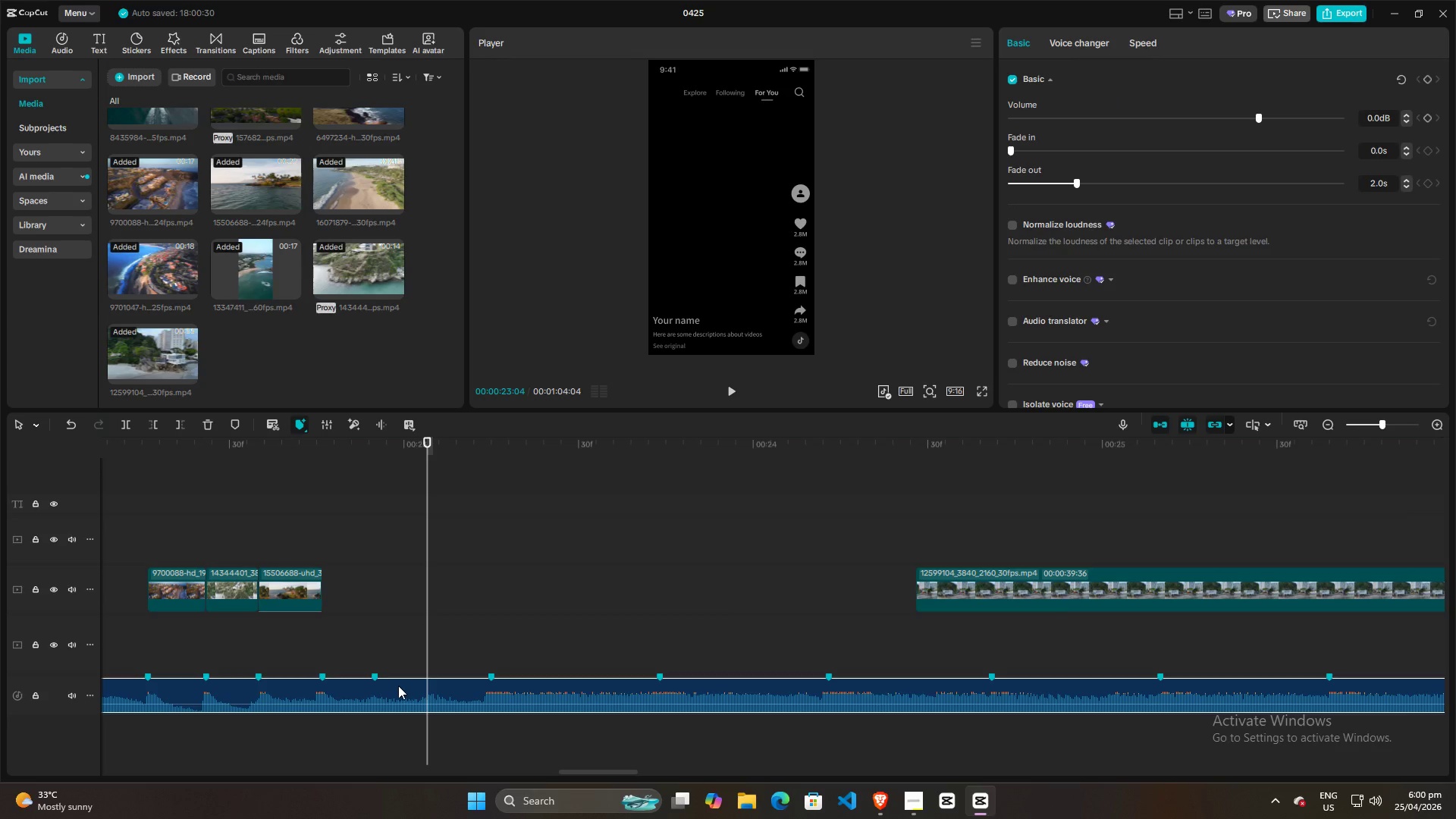 
key(M)
 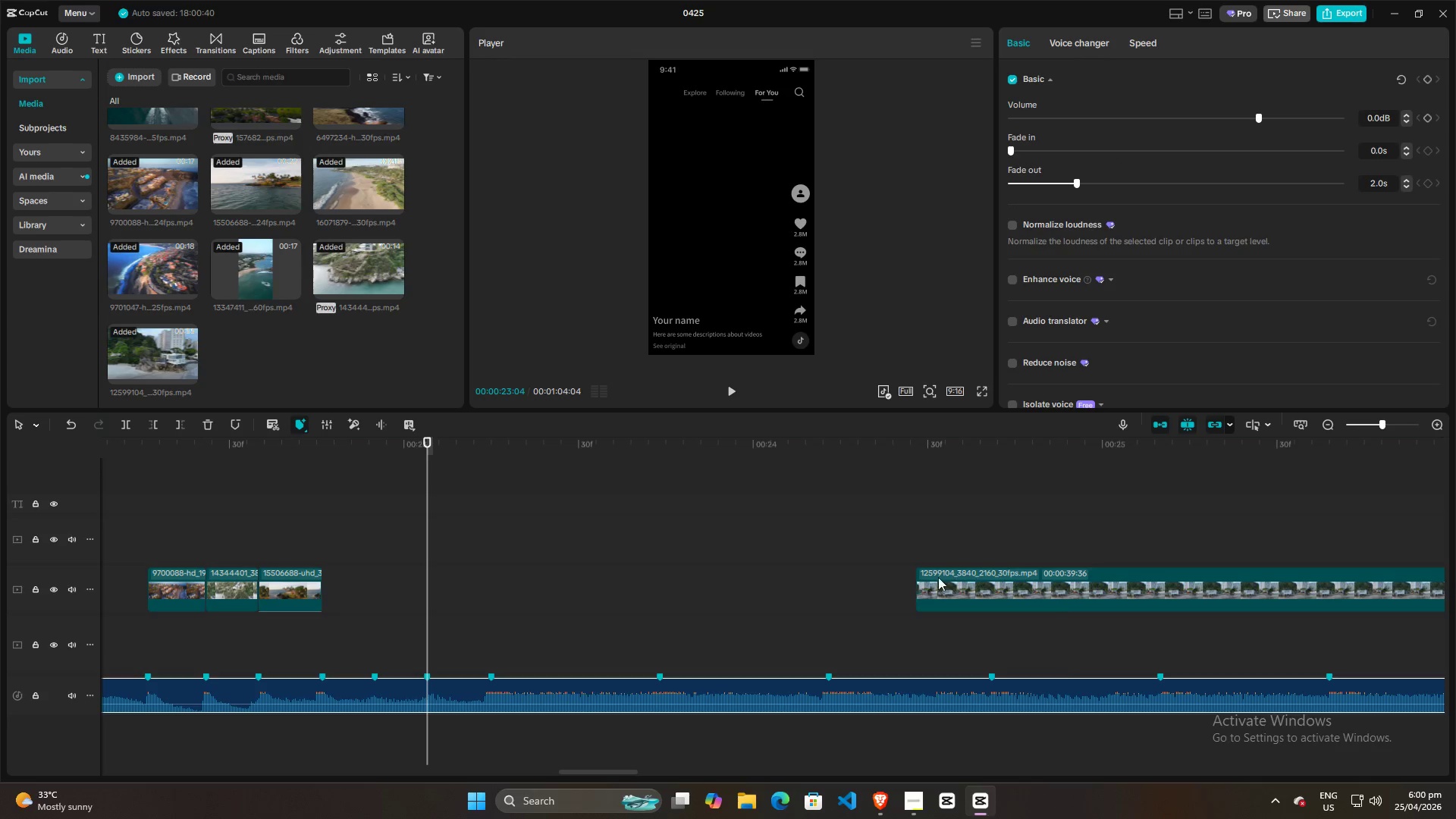 
left_click_drag(start_coordinate=[946, 576], to_coordinate=[353, 579])
 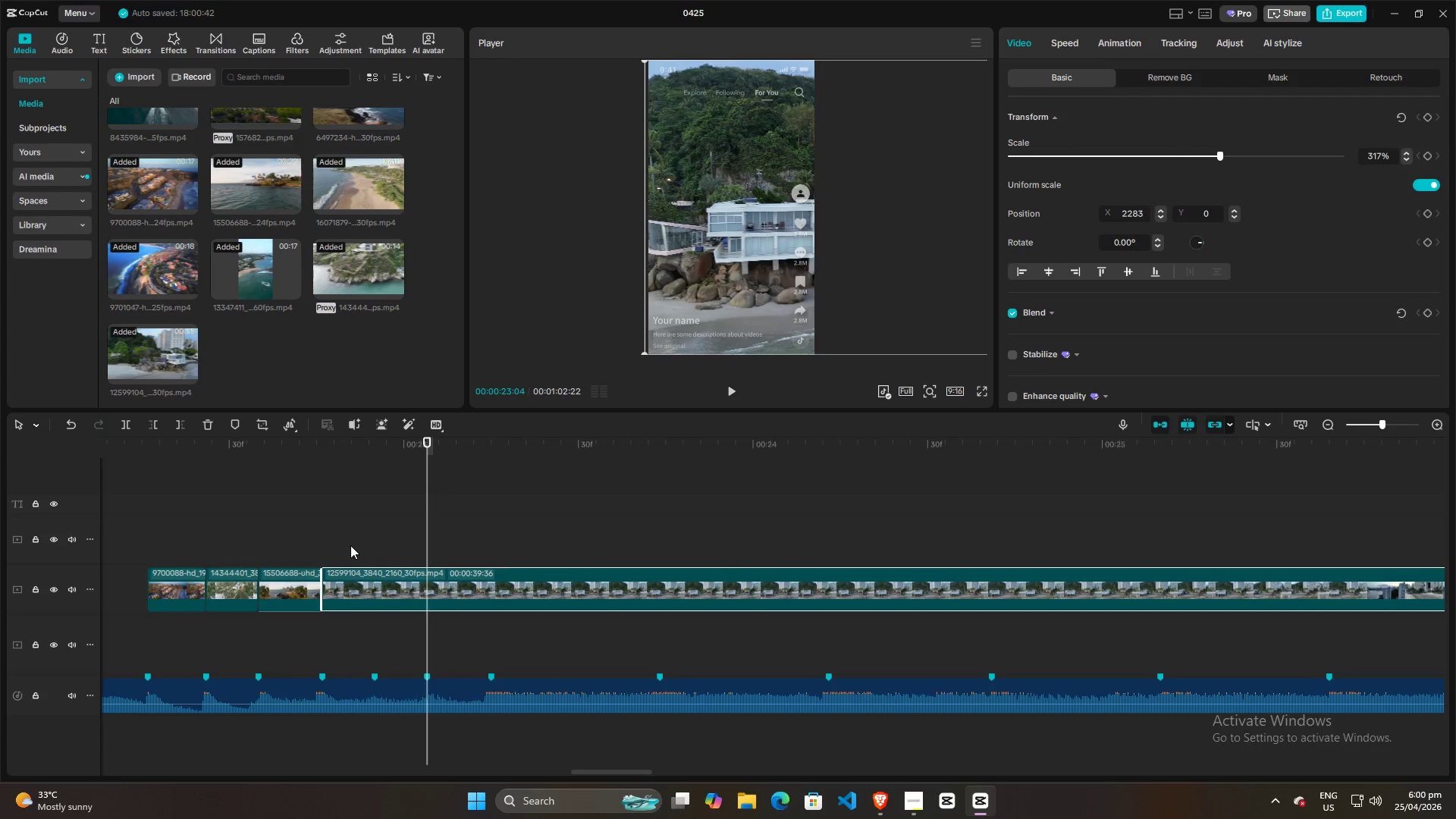 
left_click([350, 545])
 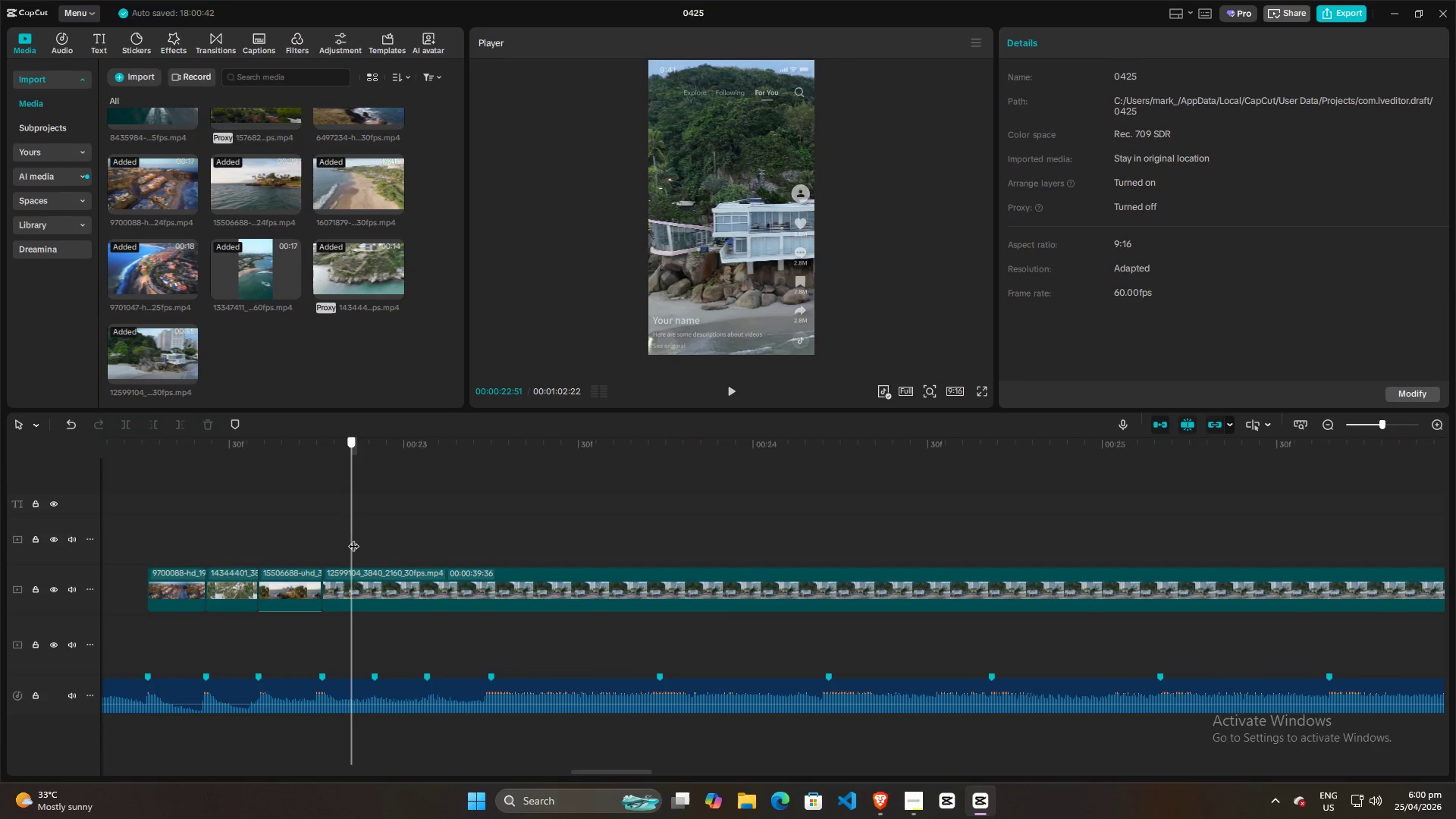 
left_click_drag(start_coordinate=[353, 538], to_coordinate=[373, 540])
 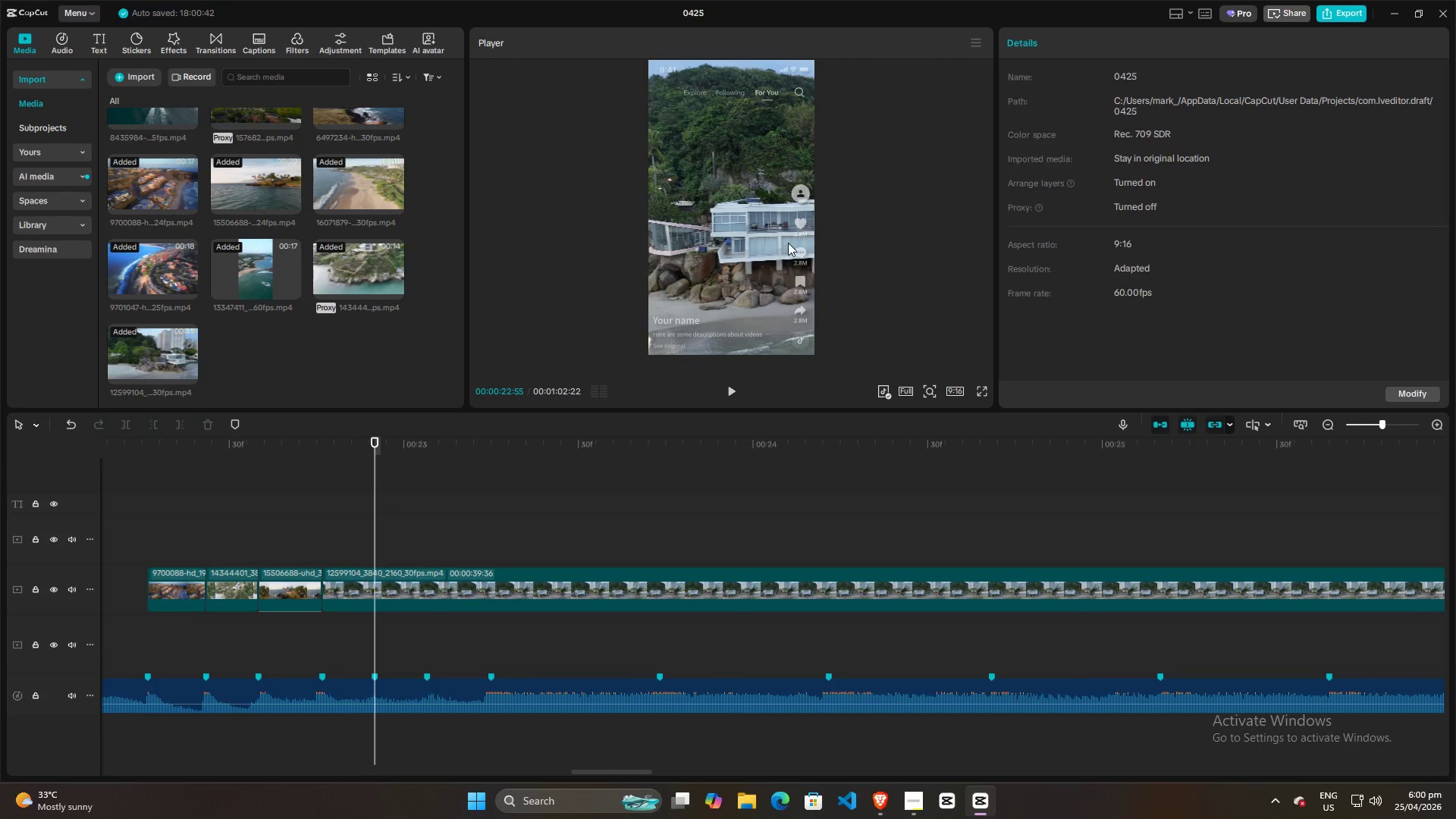 
left_click_drag(start_coordinate=[788, 243], to_coordinate=[736, 245])
 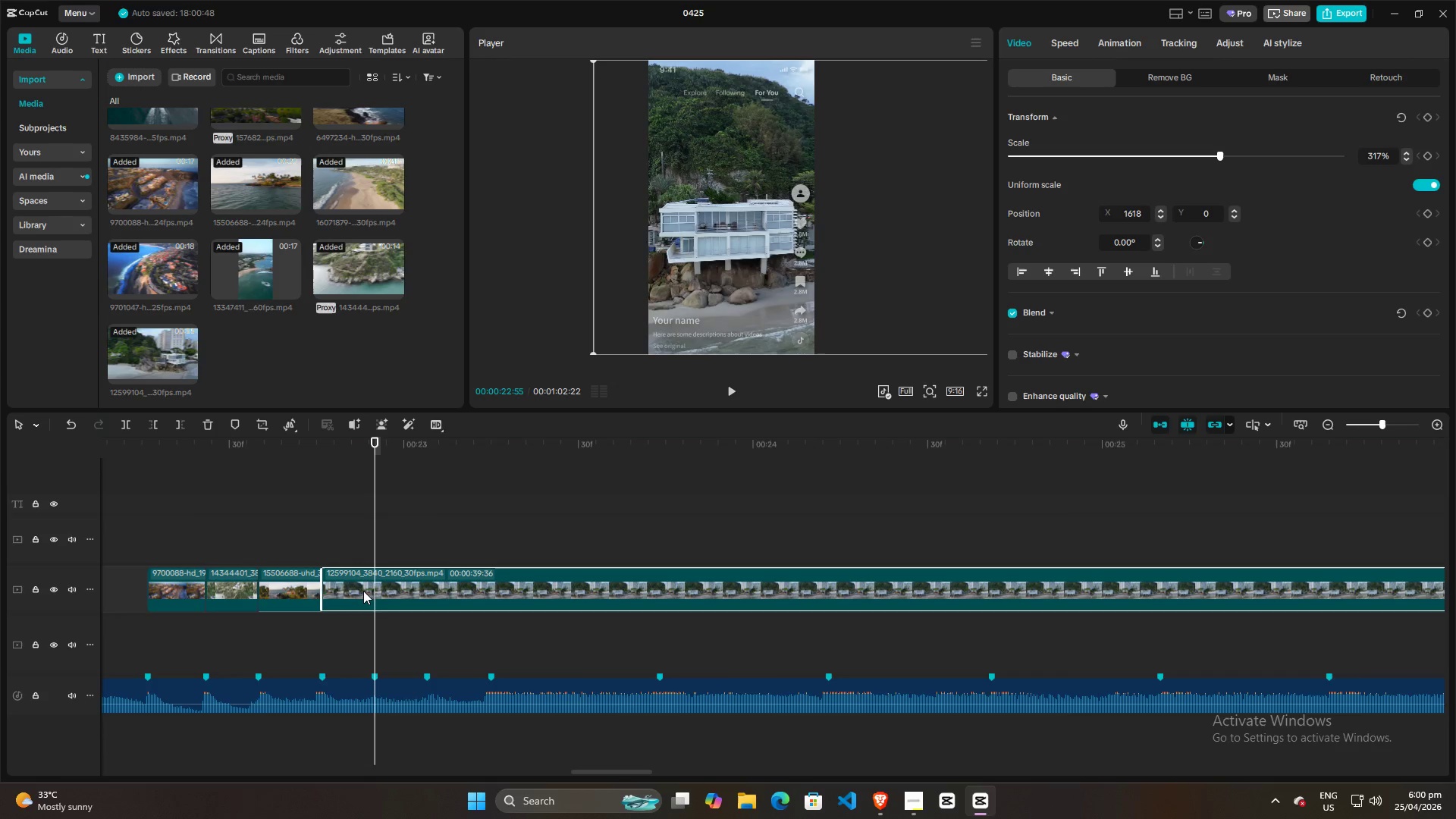 
left_click([358, 591])
 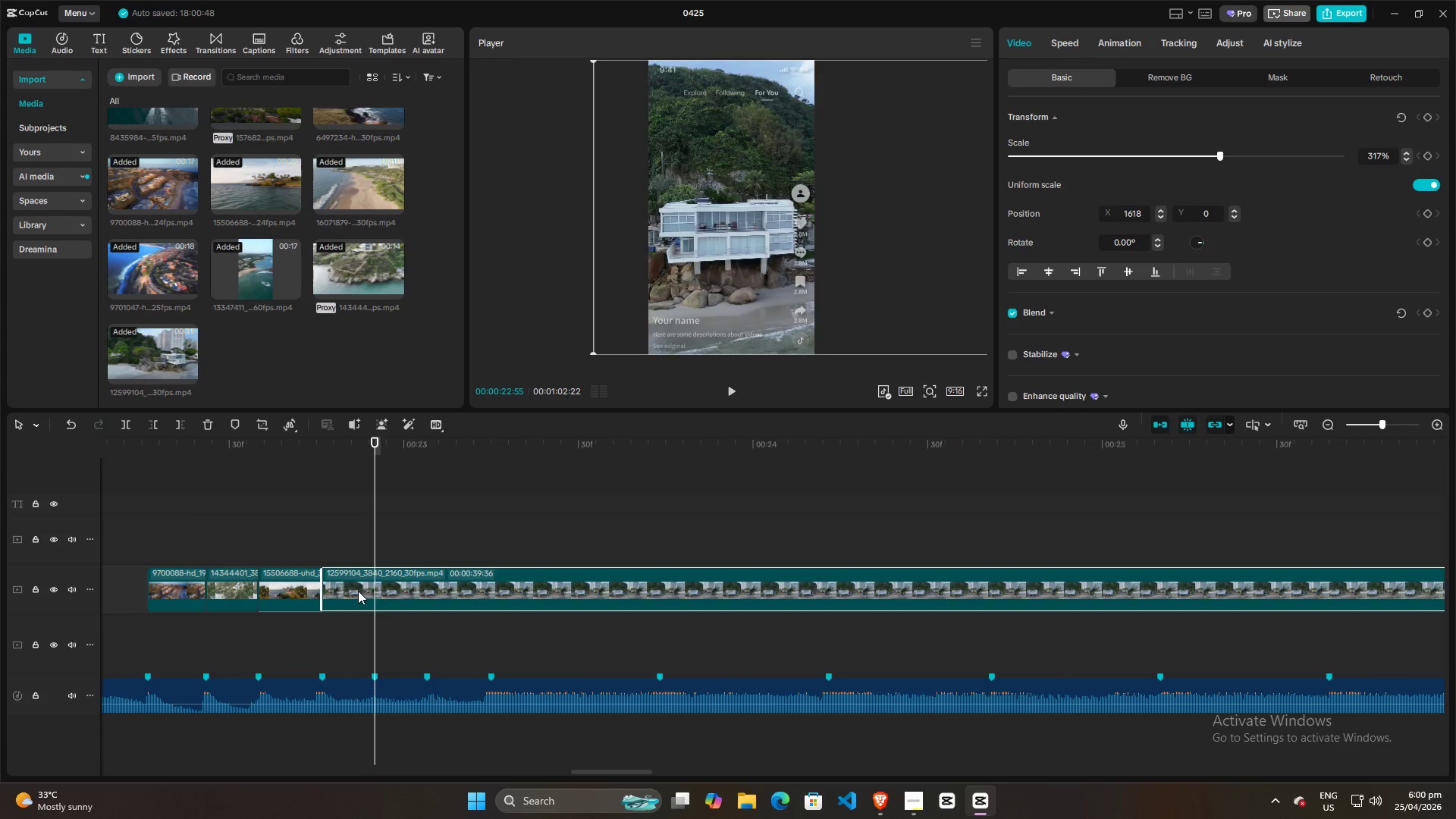 
key(W)
 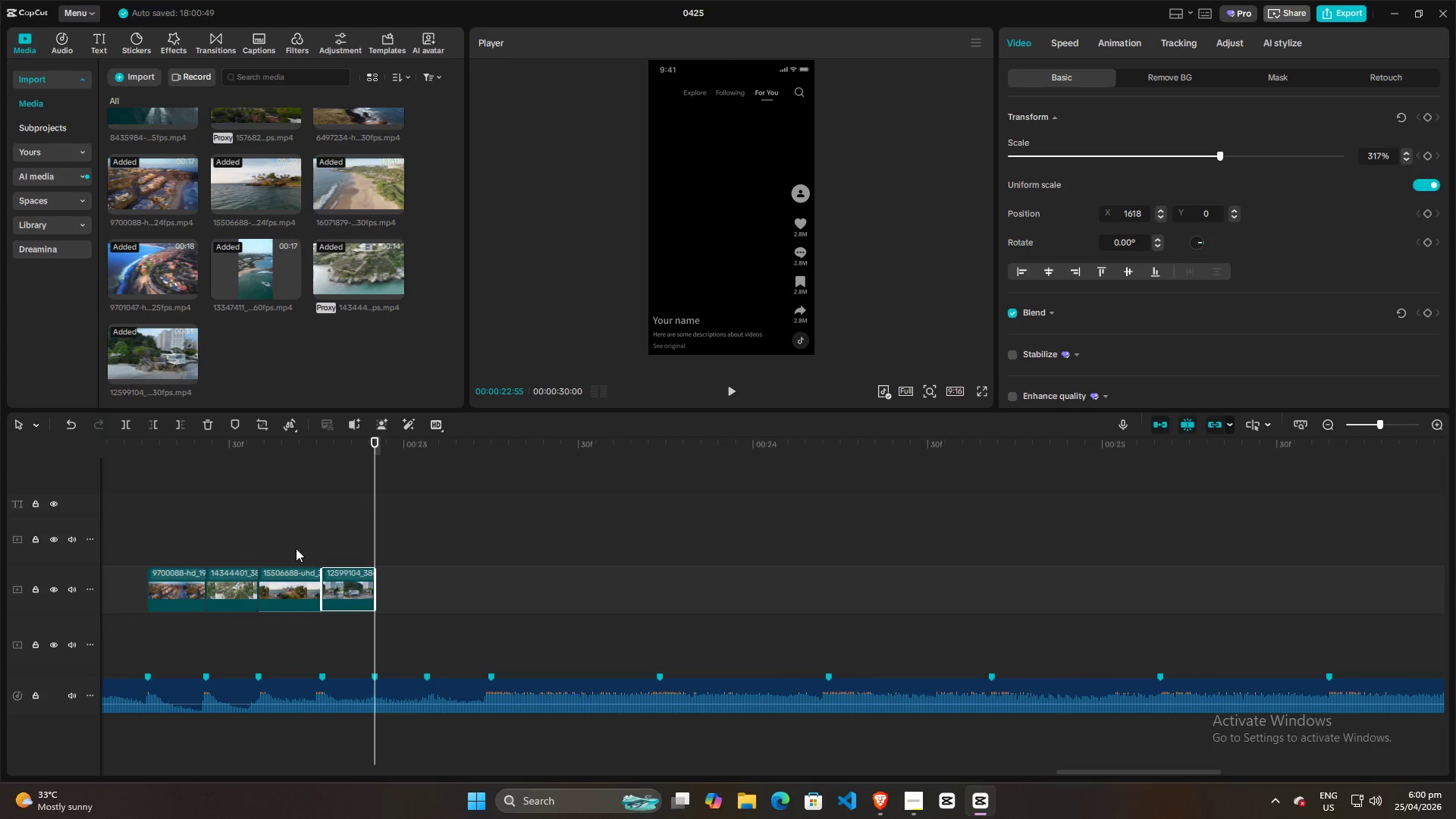 
hold_key(key=ControlLeft, duration=1.0)
 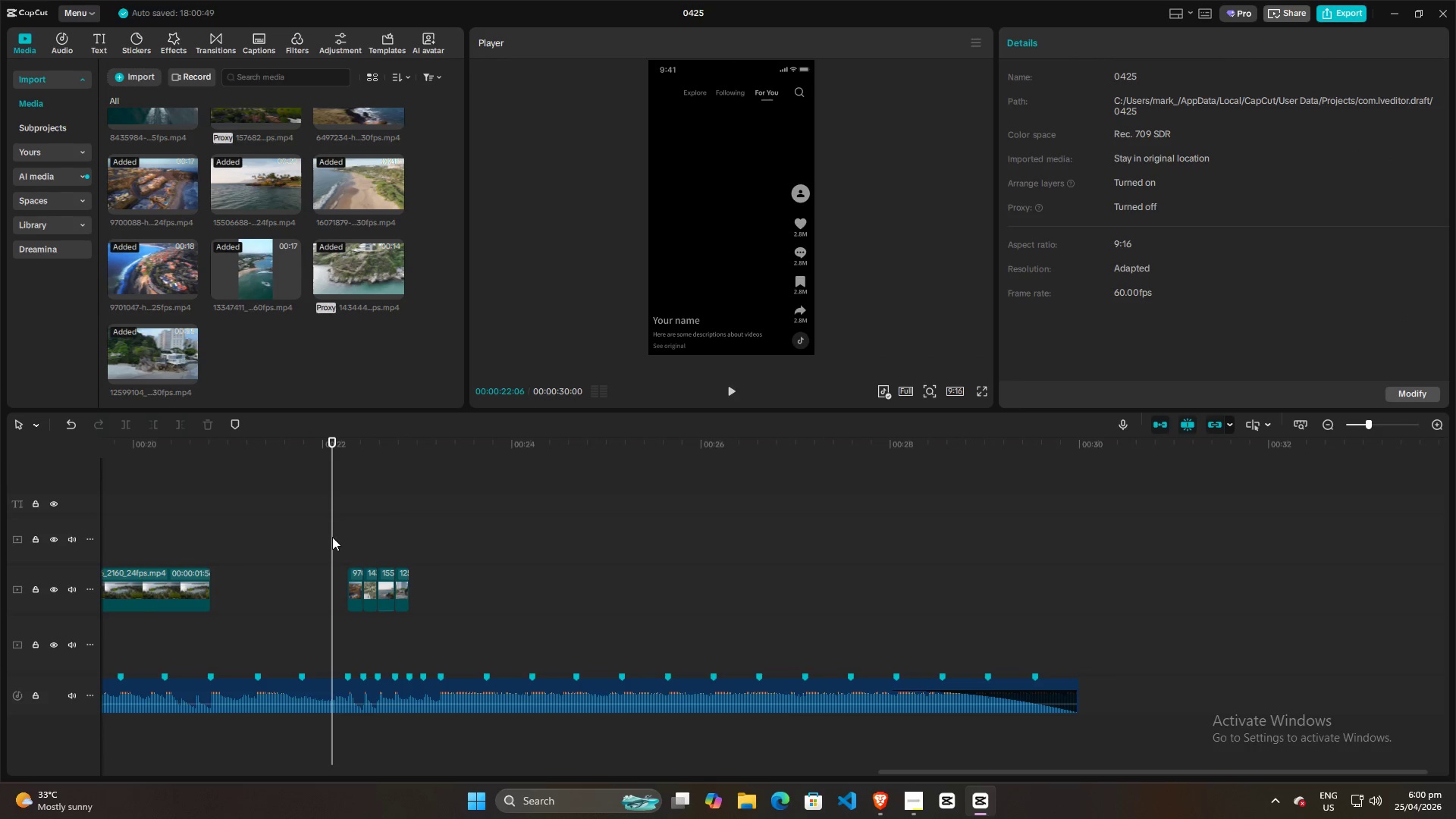 
left_click([332, 537])
 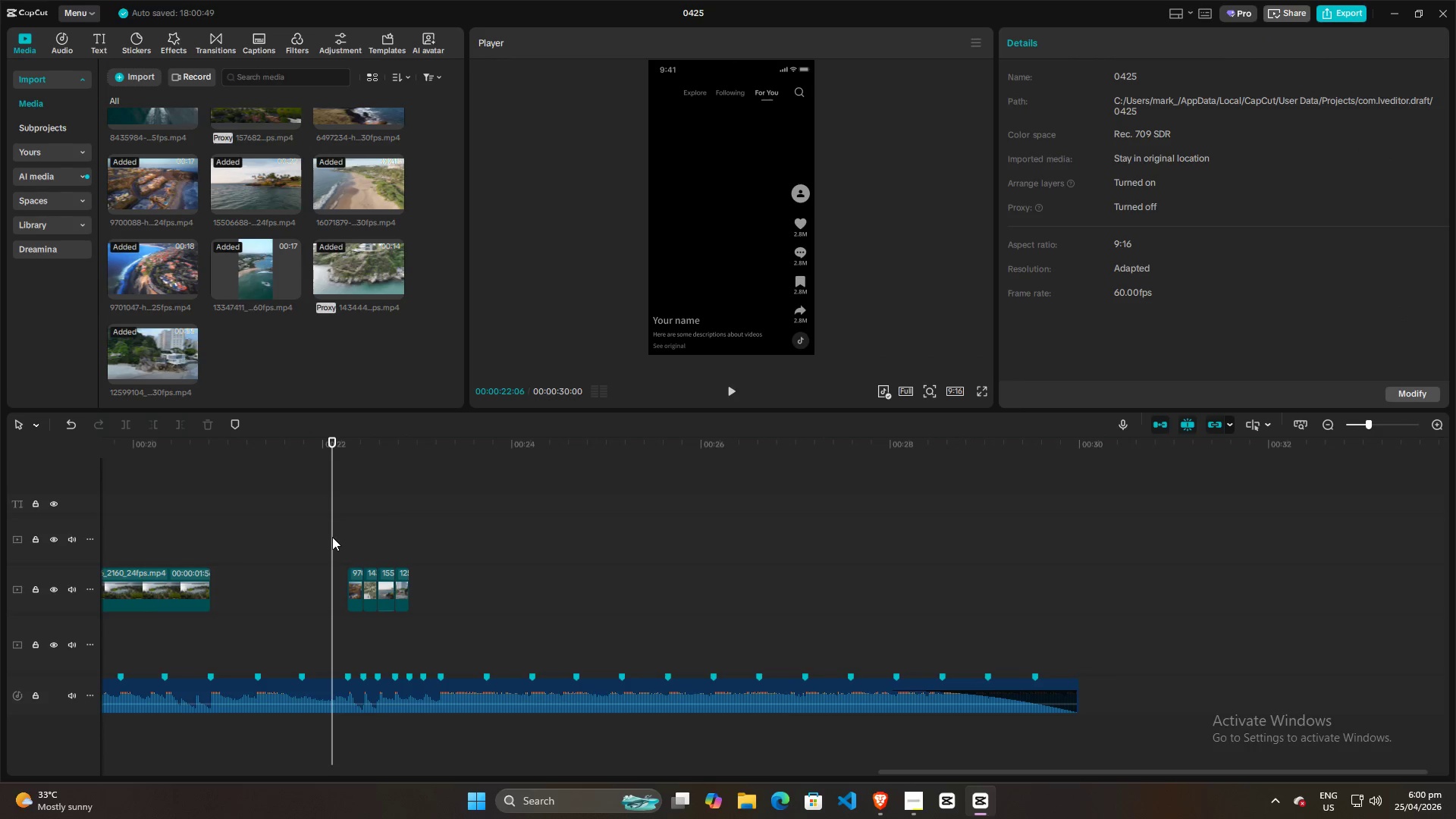 
scroll: coordinate [312, 529], scroll_direction: down, amount: 17.0
 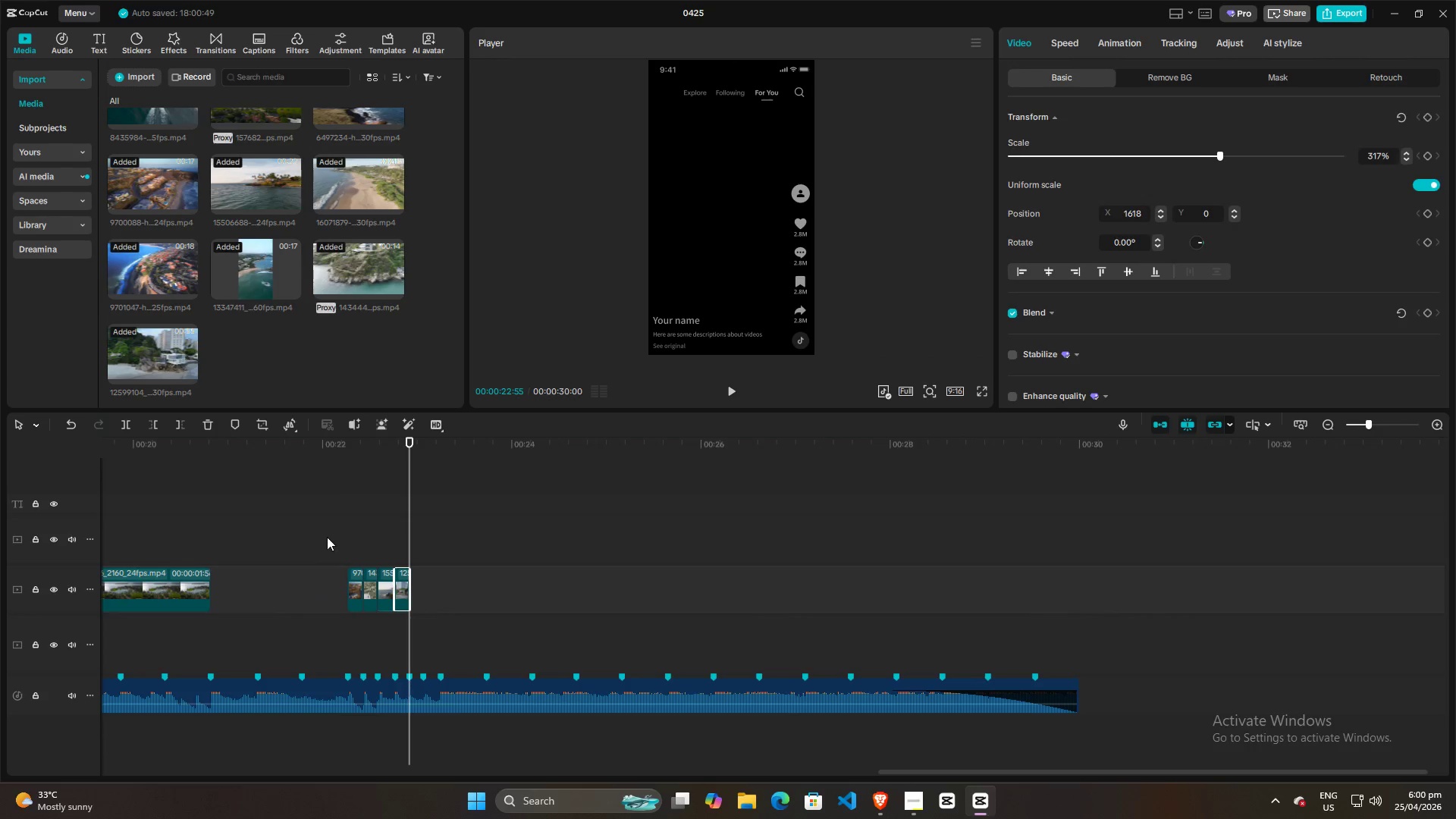 
key(Space)
 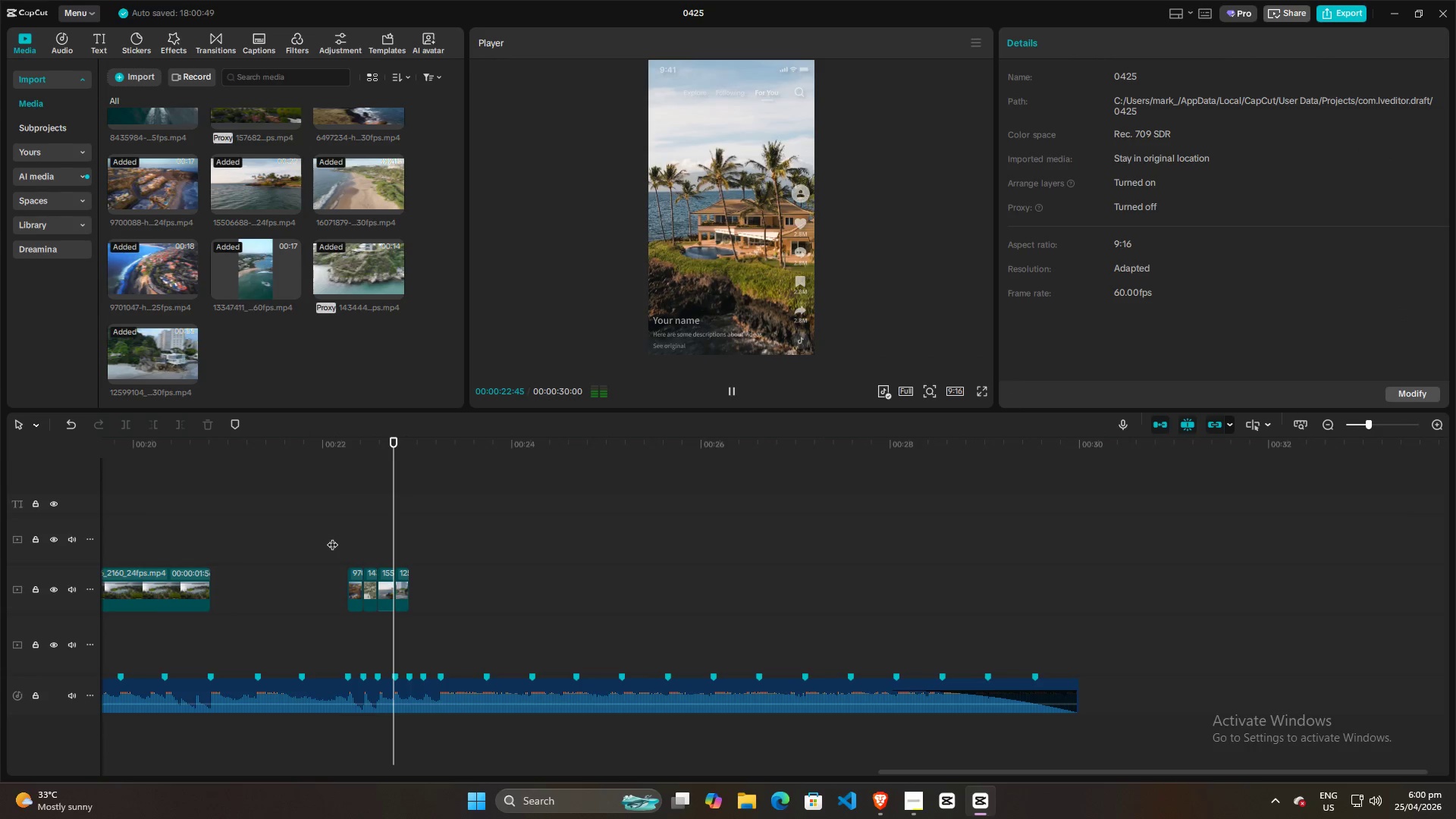 
key(Space)
 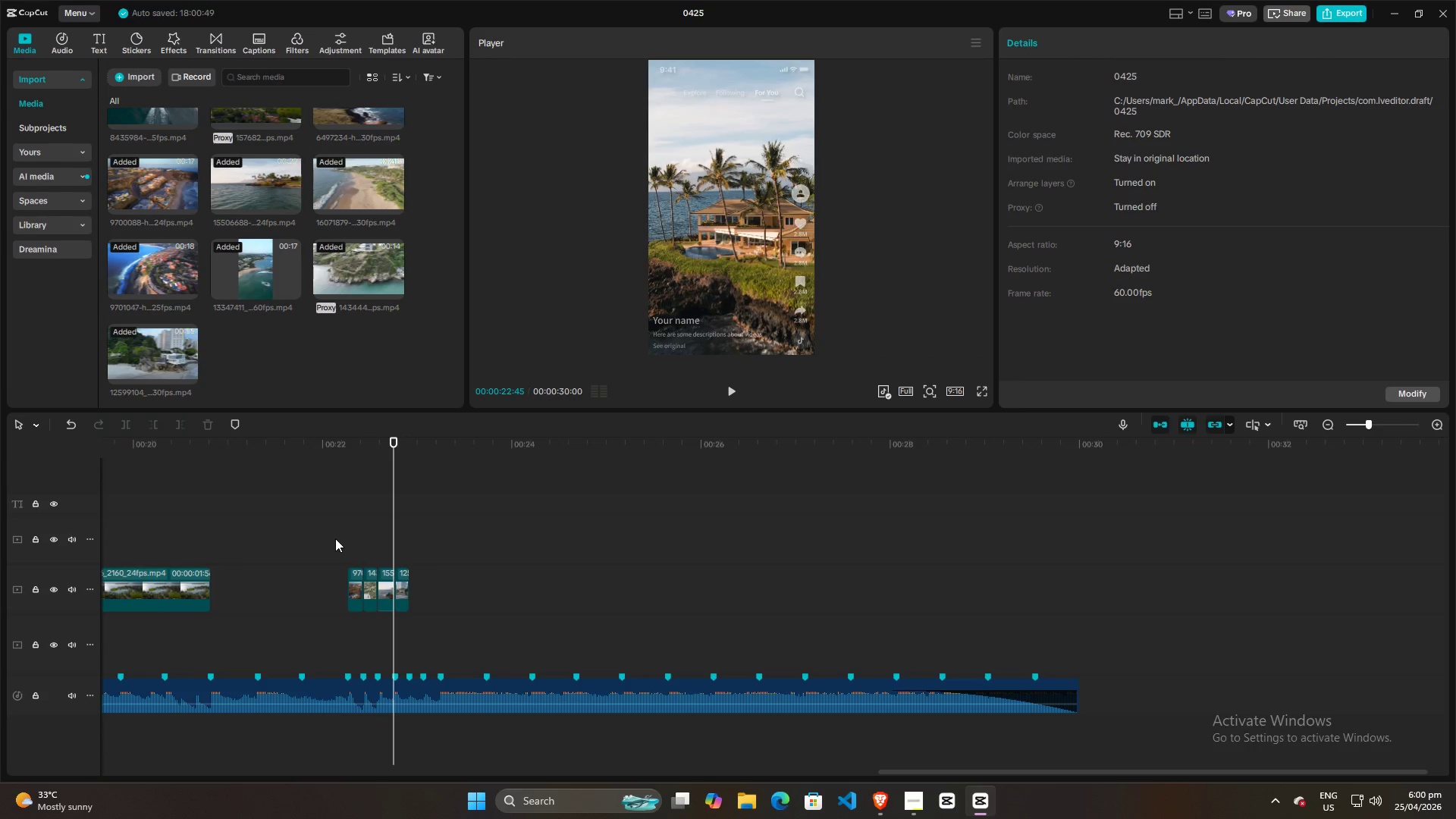 
left_click([332, 541])
 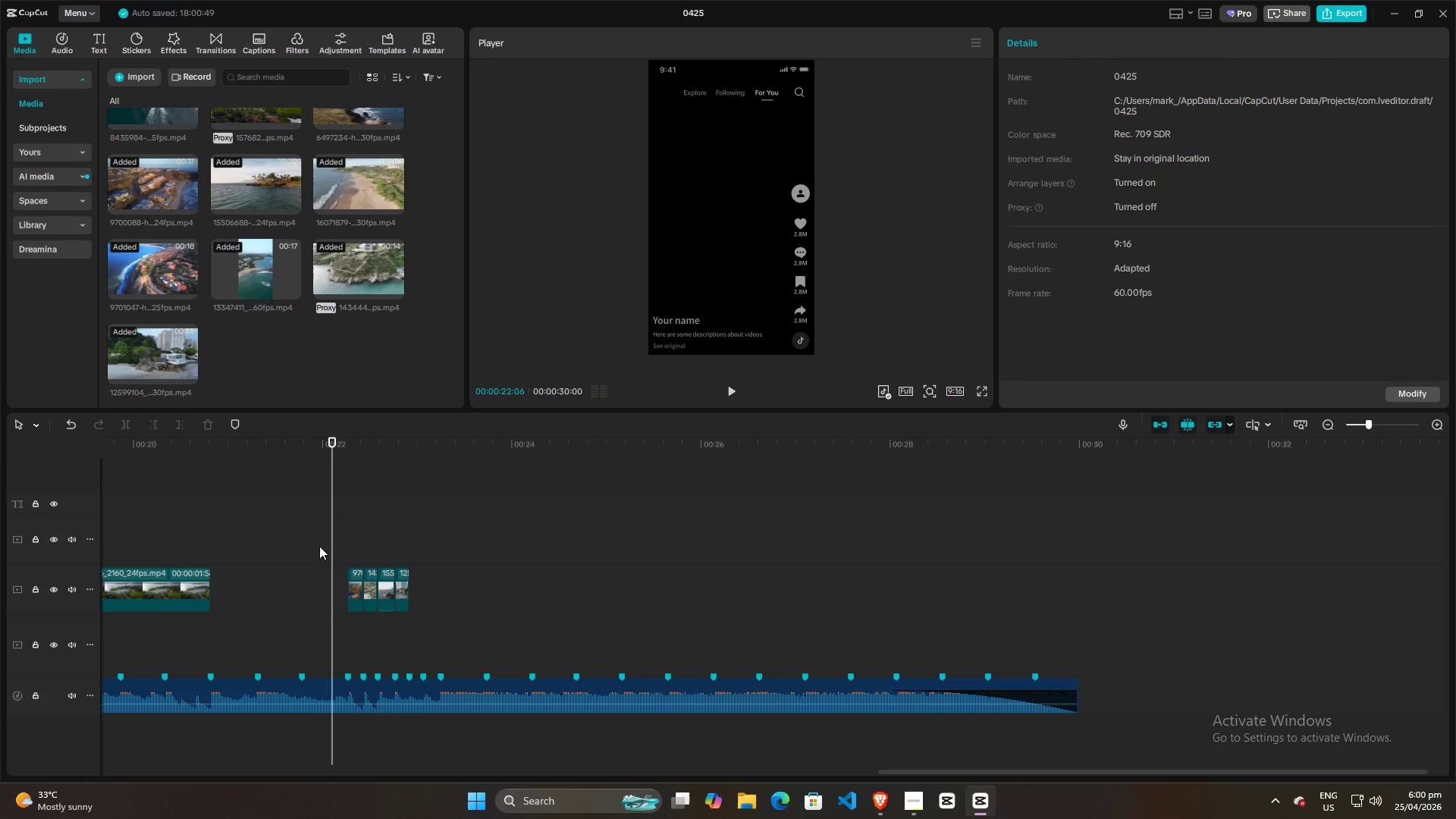 
key(Space)
 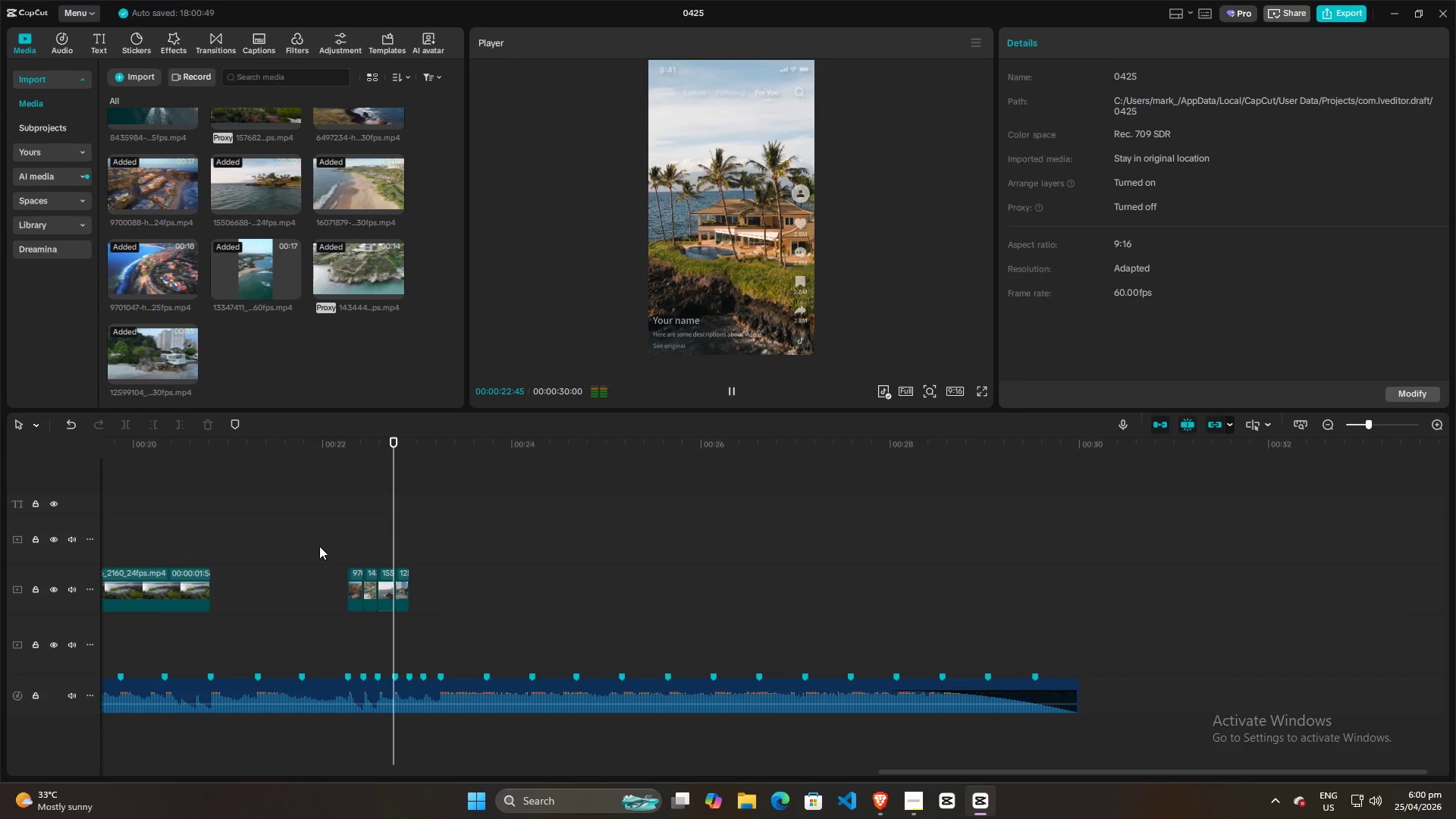 
key(Space)
 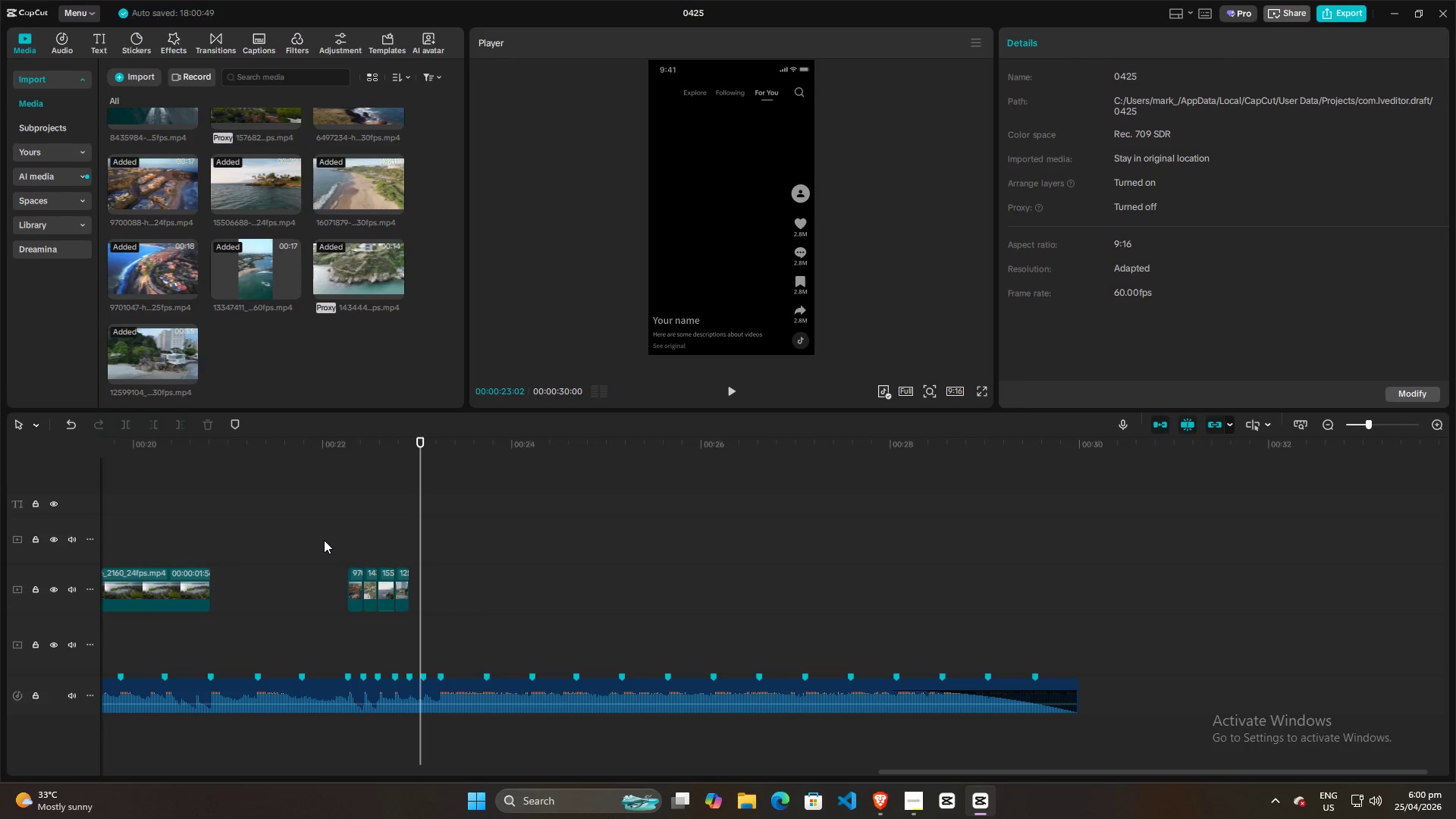 
left_click([329, 551])
 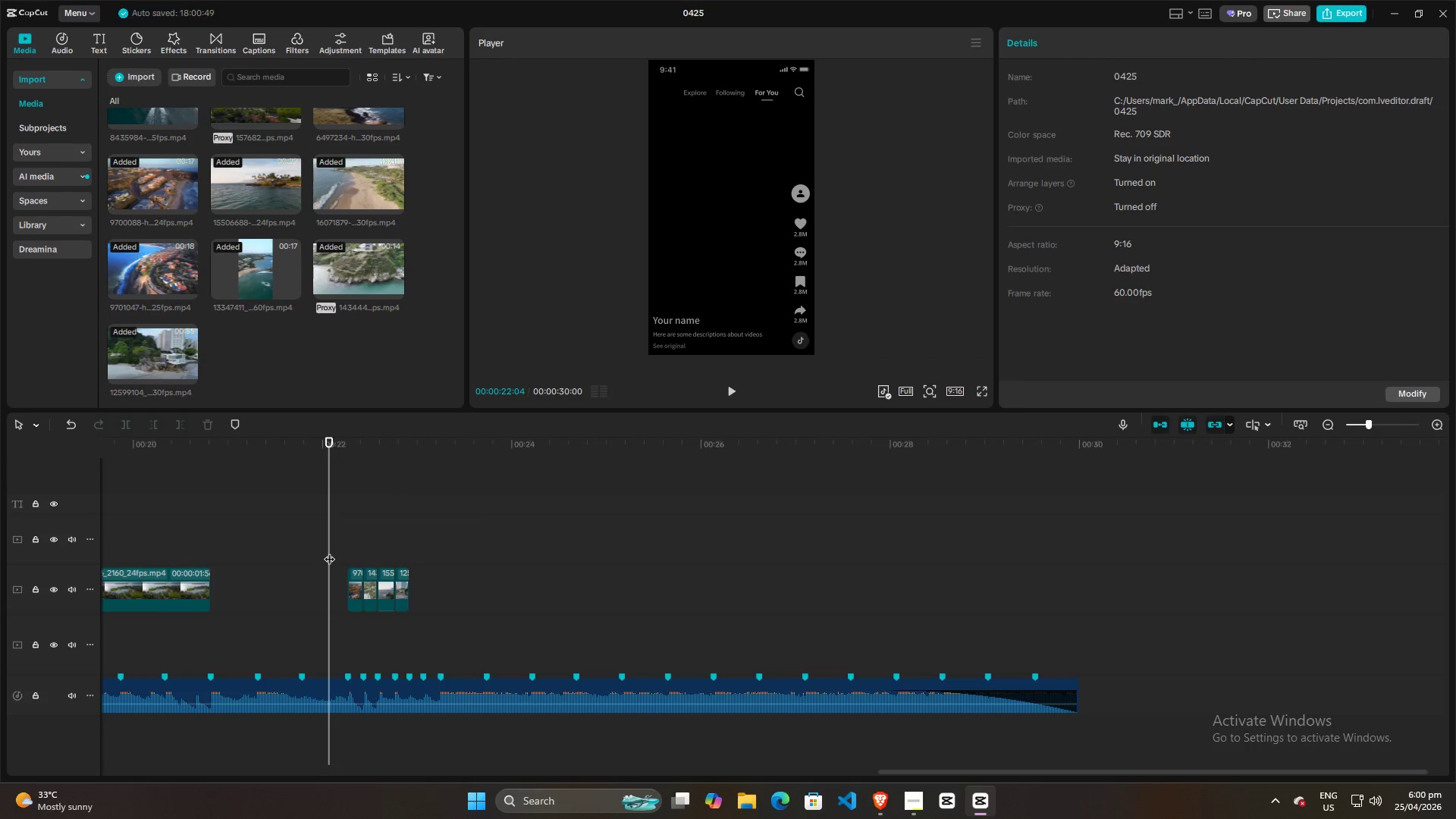 
key(Space)
 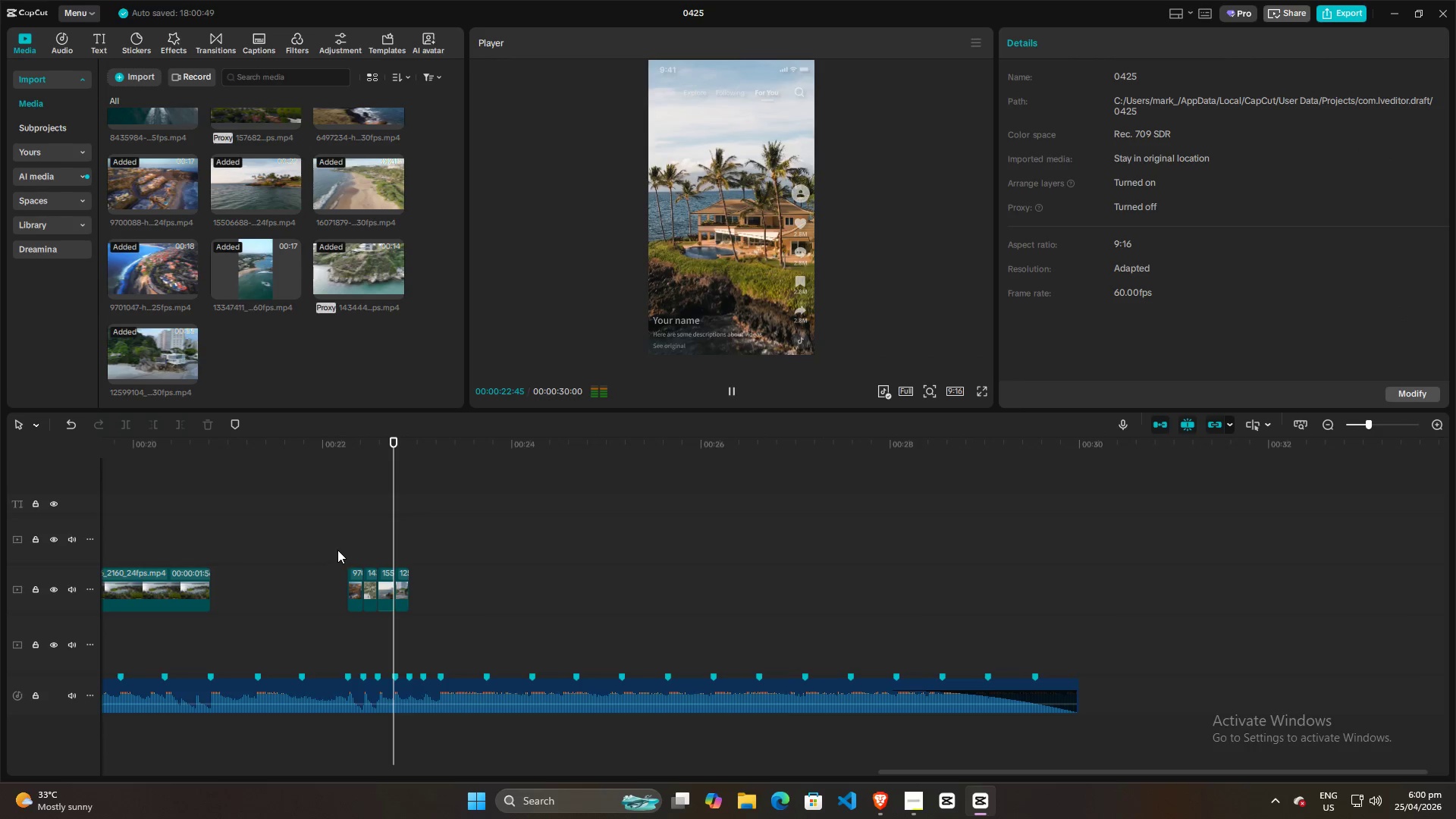 
key(Space)
 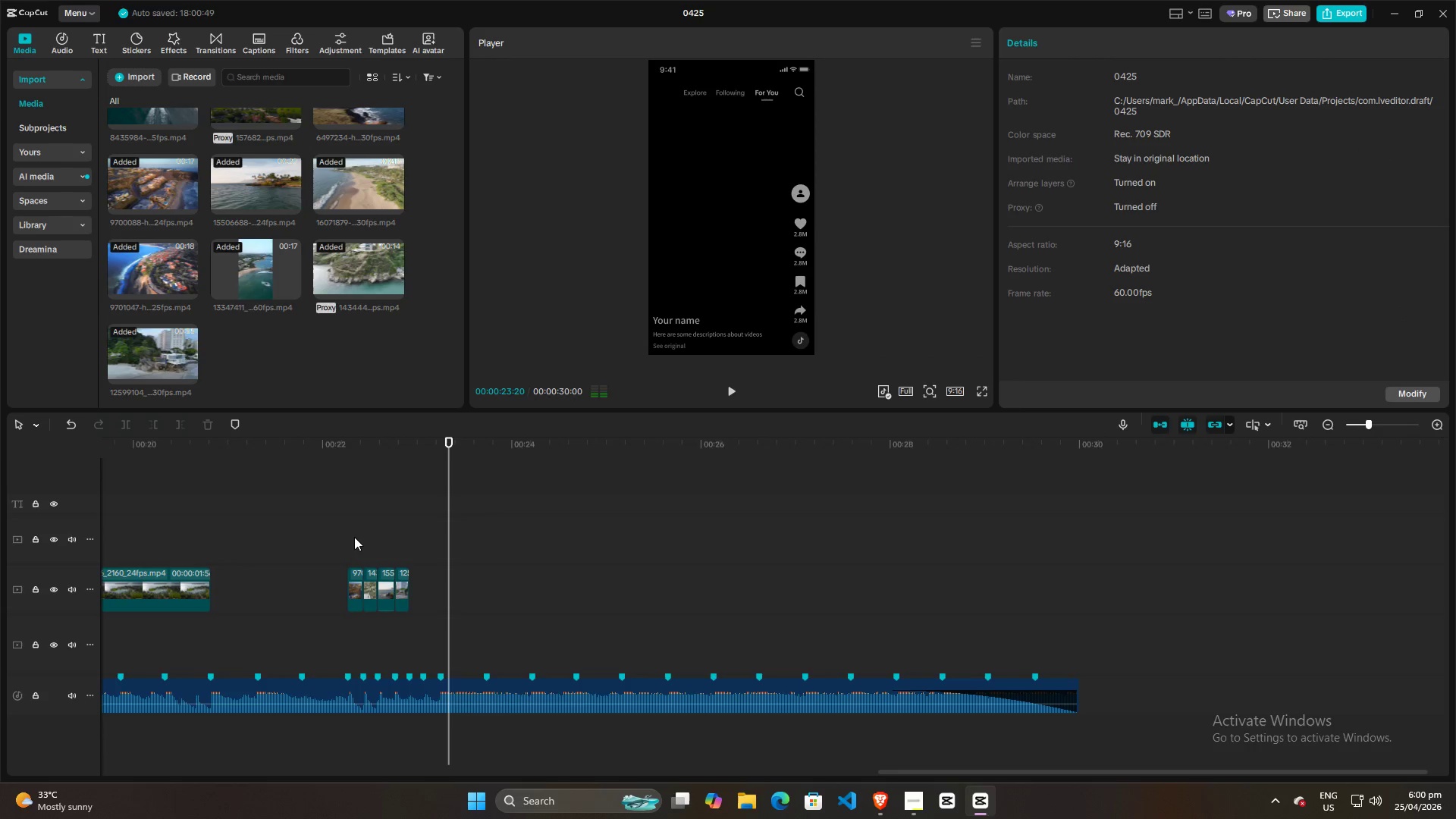 
hold_key(key=ControlLeft, duration=0.52)
scroll: coordinate [355, 536], scroll_direction: down, amount: 5.0
 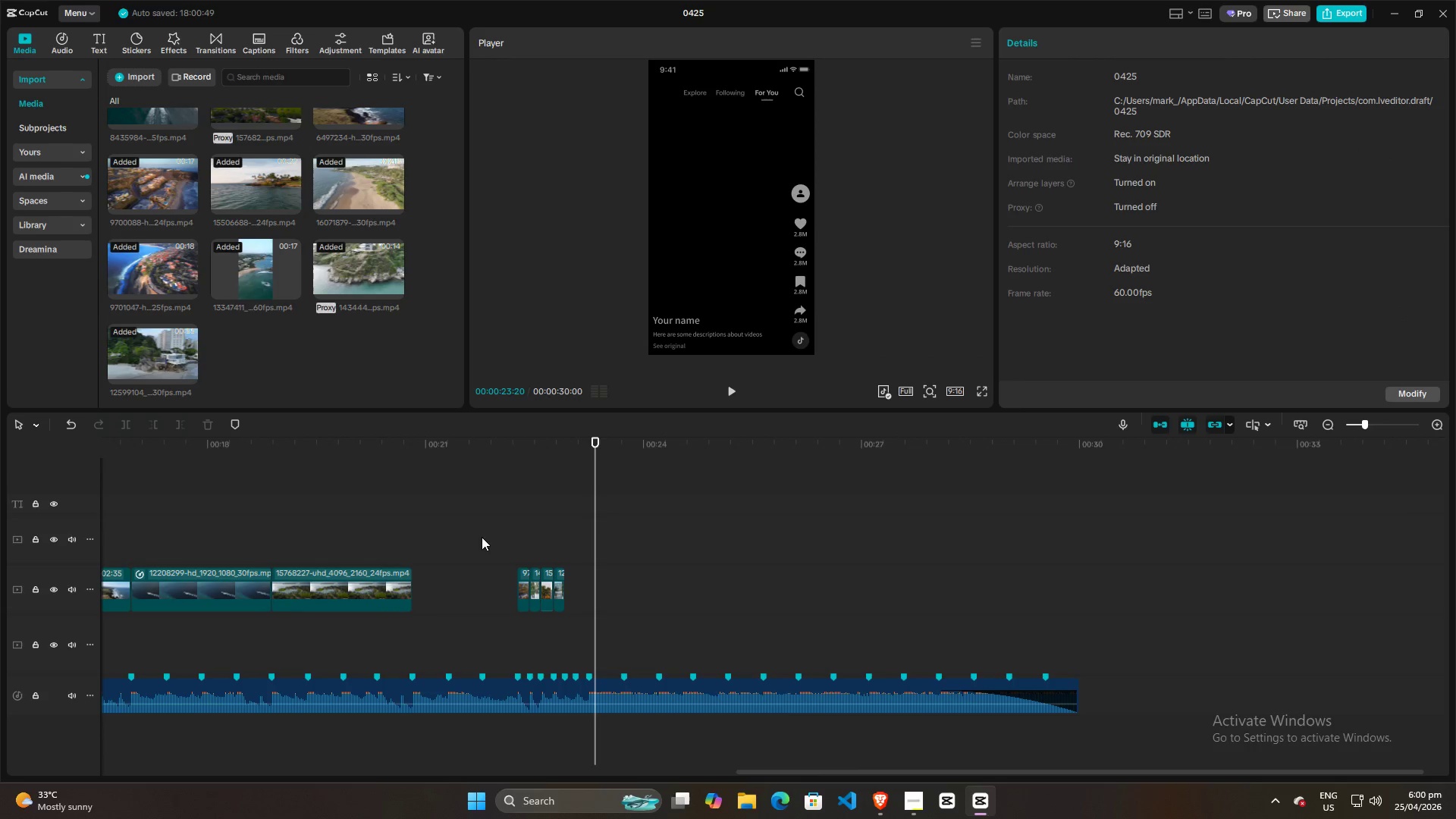 
left_click([507, 536])
 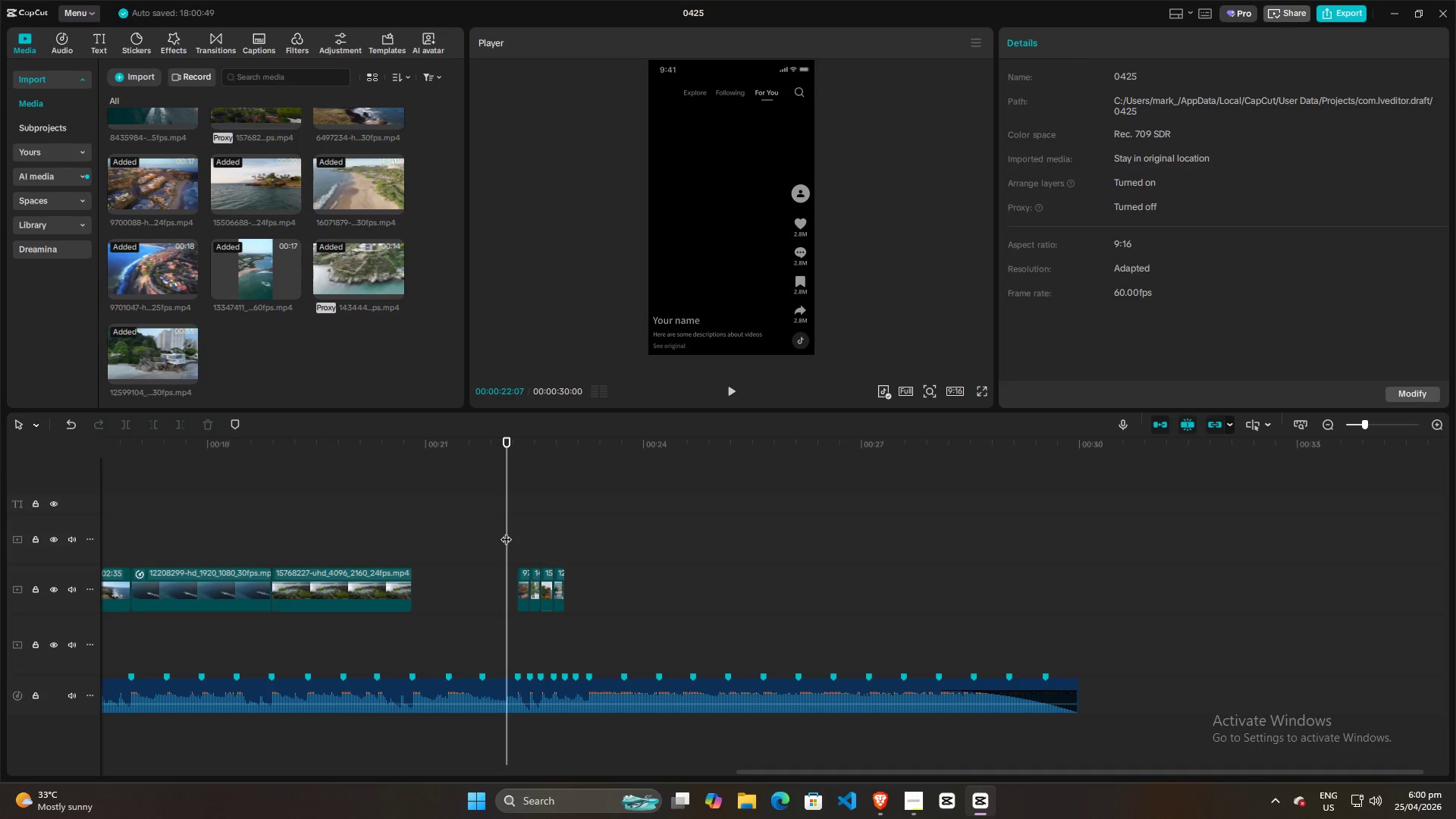 
left_click_drag(start_coordinate=[506, 532], to_coordinate=[560, 527])
 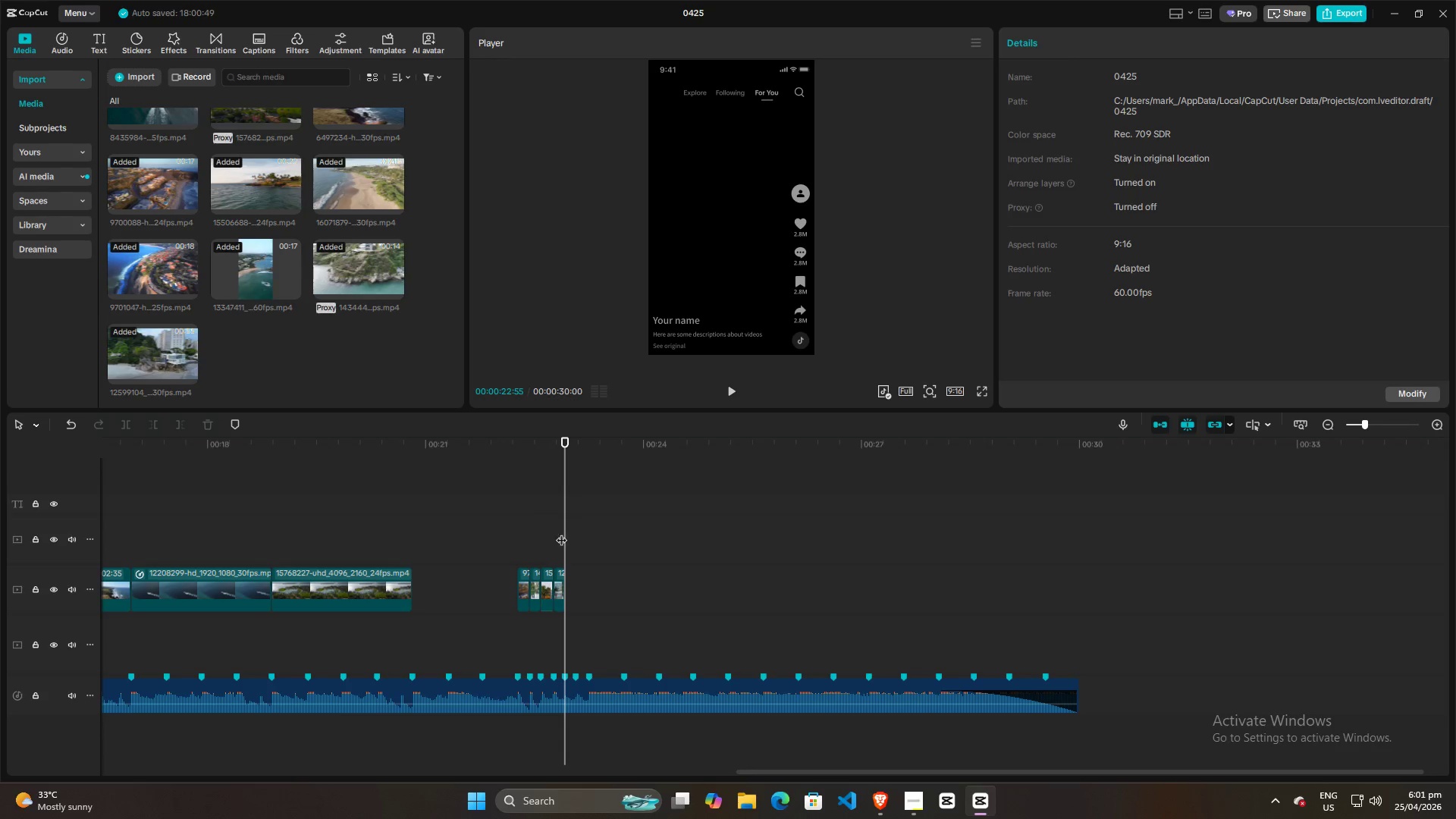 
hold_key(key=ControlLeft, duration=0.83)
 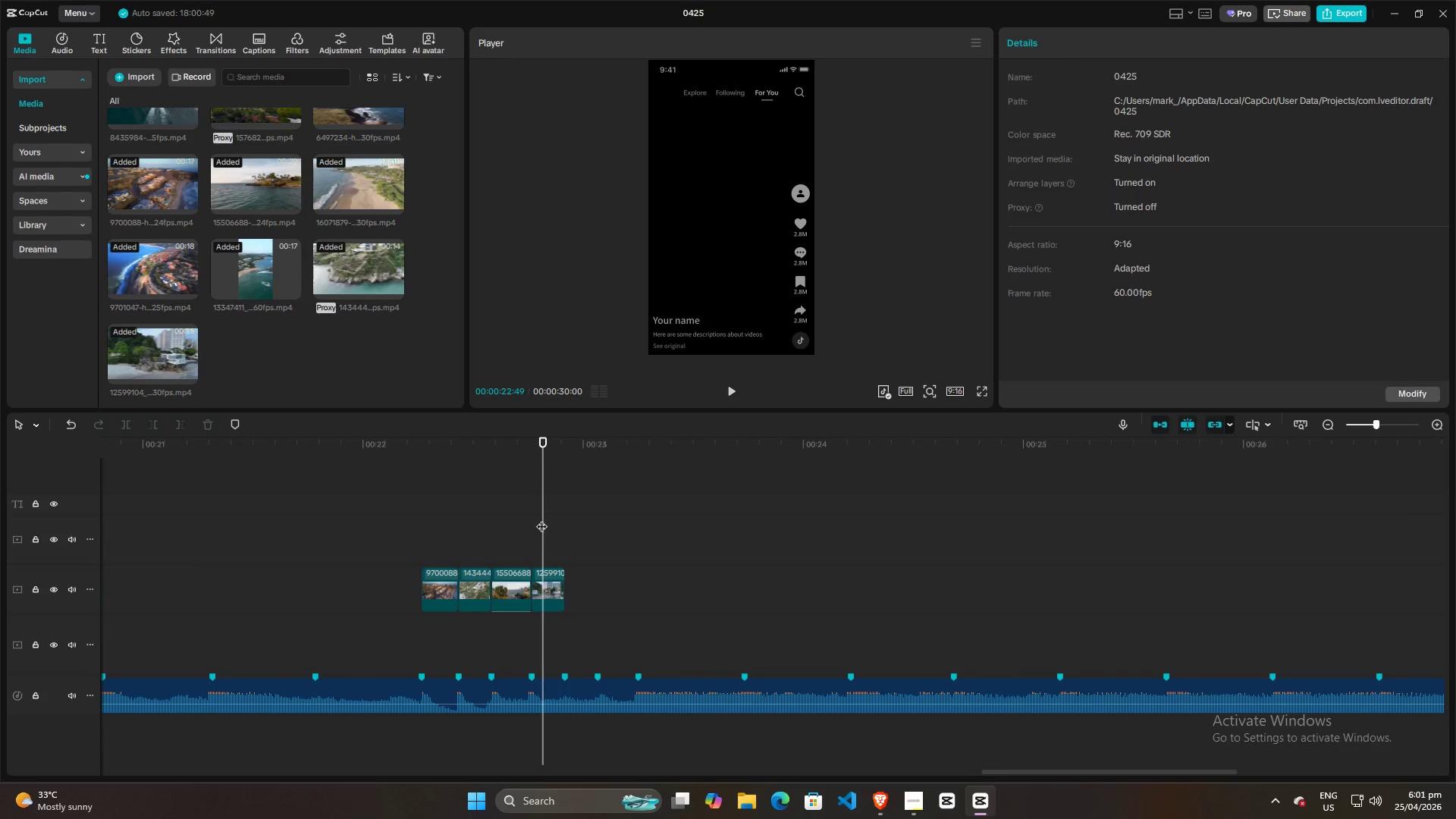 
left_click([541, 519])
 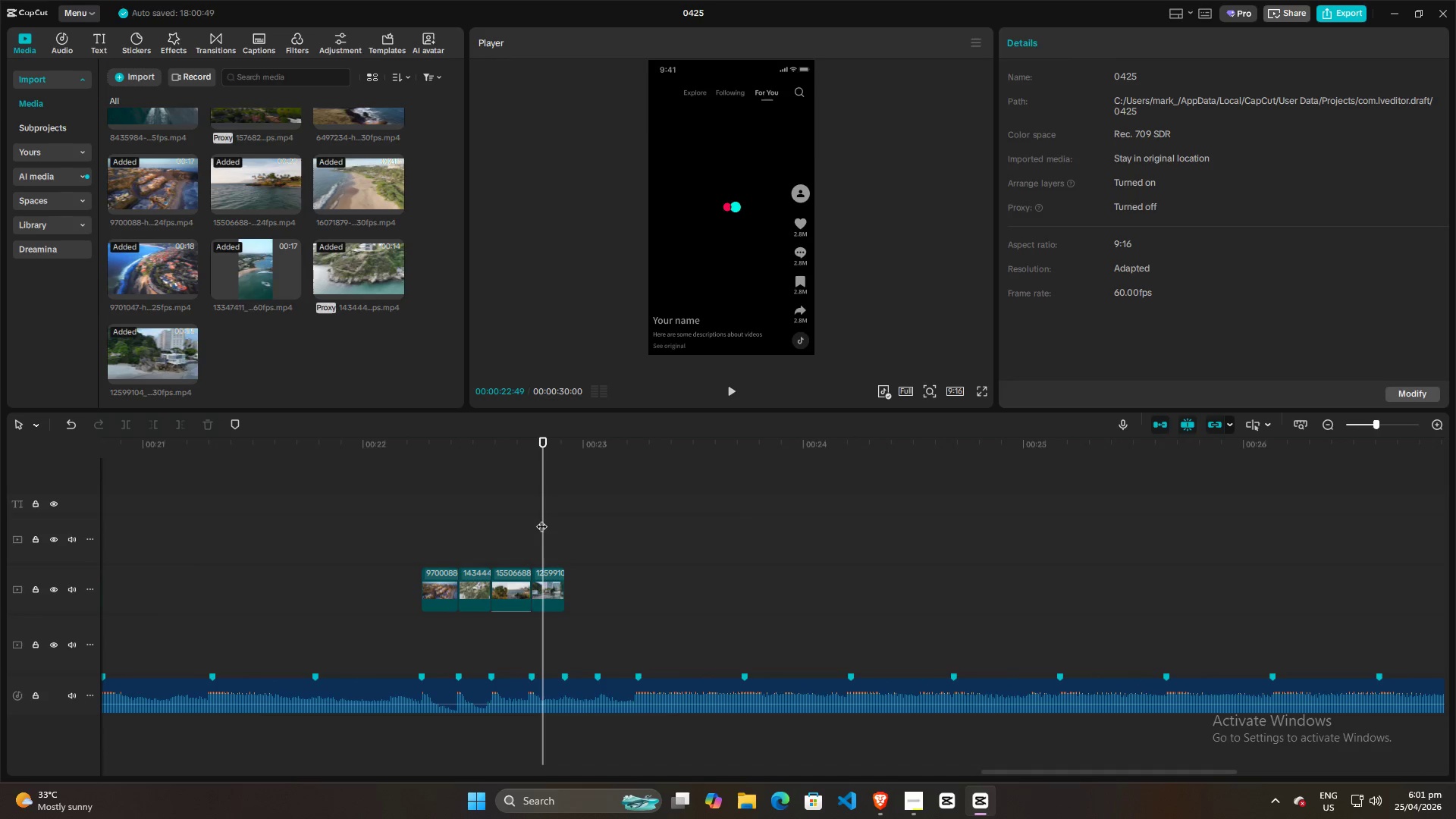 
scroll: coordinate [563, 535], scroll_direction: up, amount: 17.0
 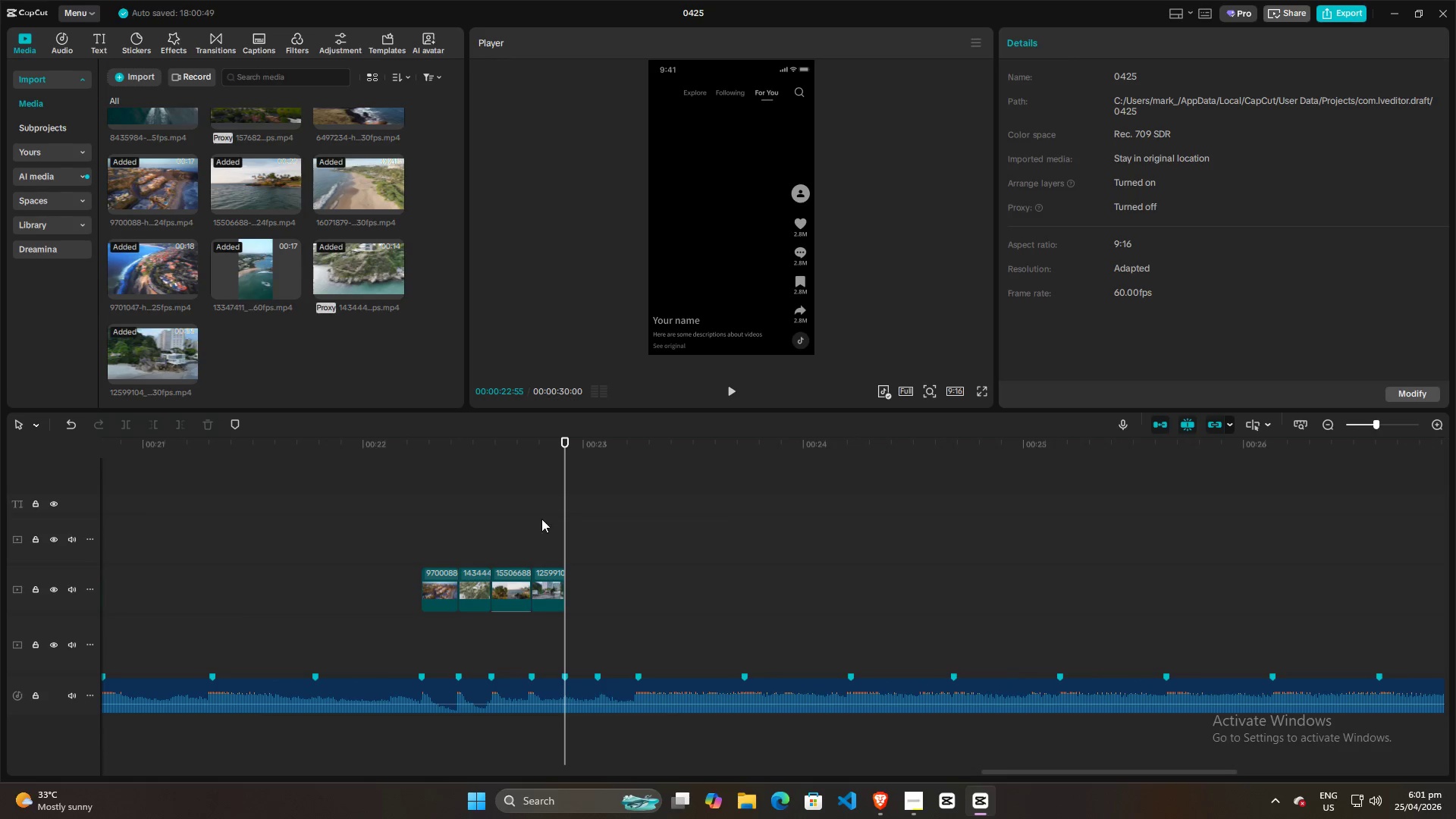 
hold_key(key=ControlLeft, duration=0.77)
scroll: coordinate [491, 525], scroll_direction: down, amount: 11.0
 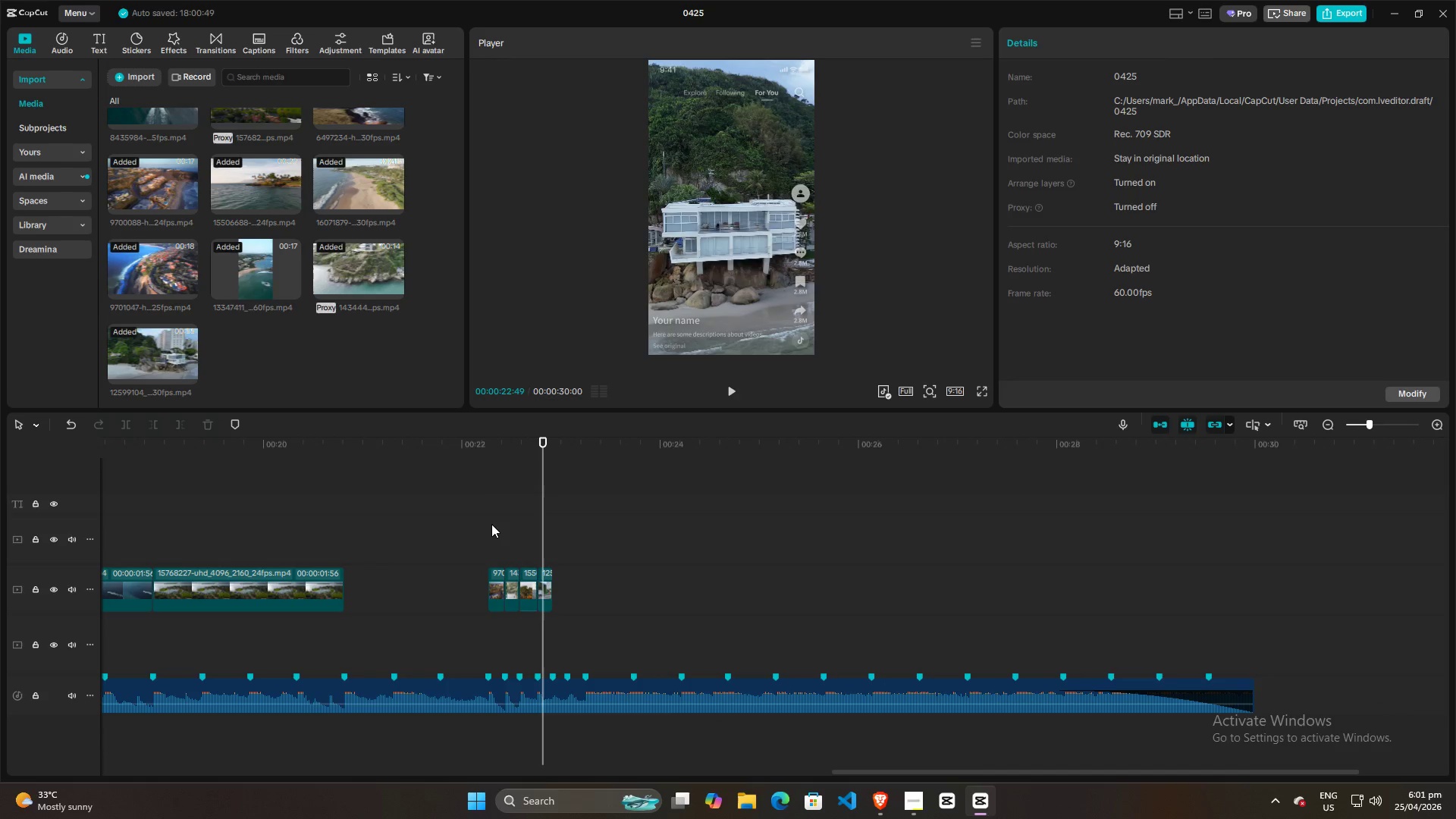 
key(Space)
 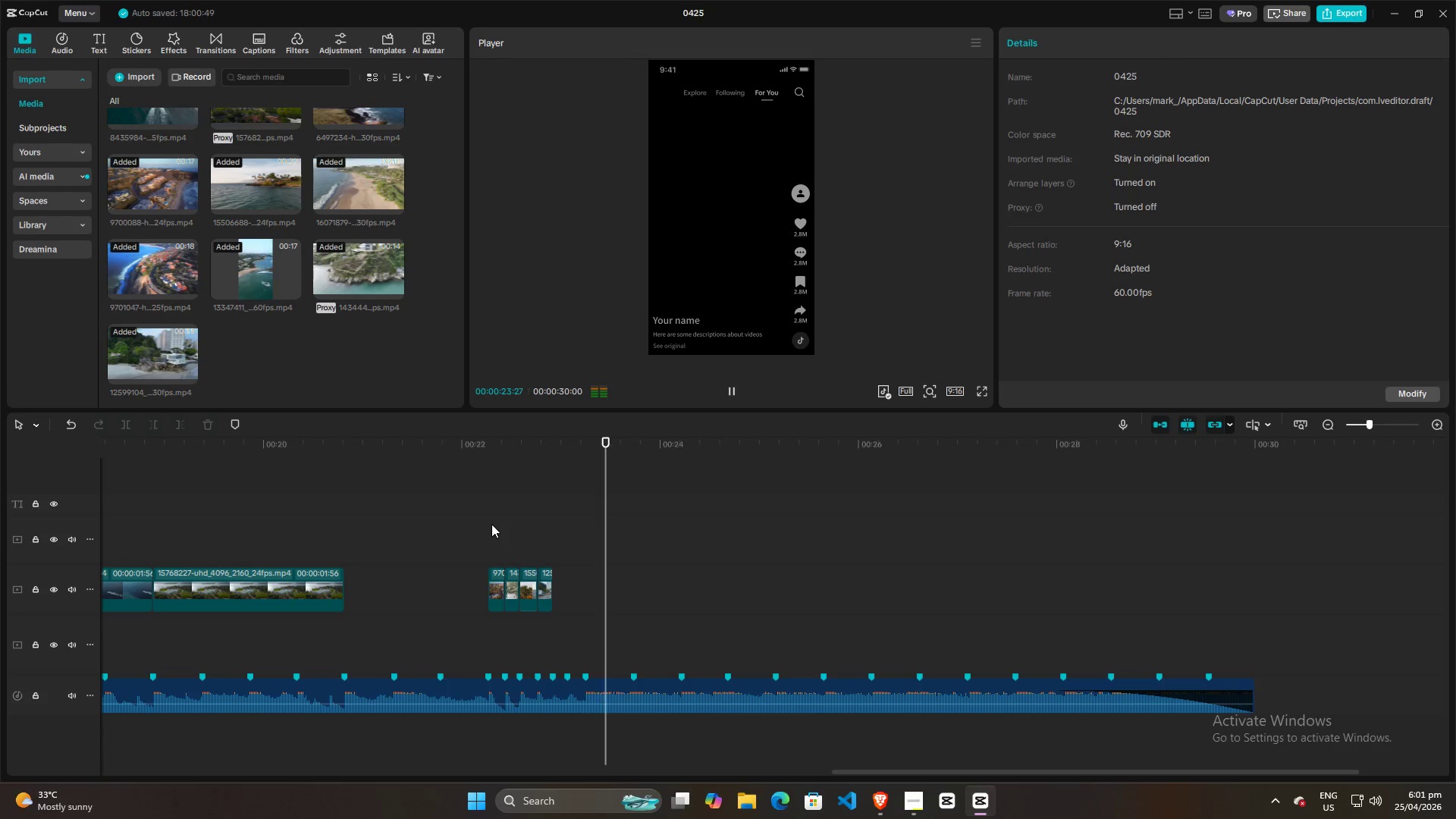 
key(Space)
 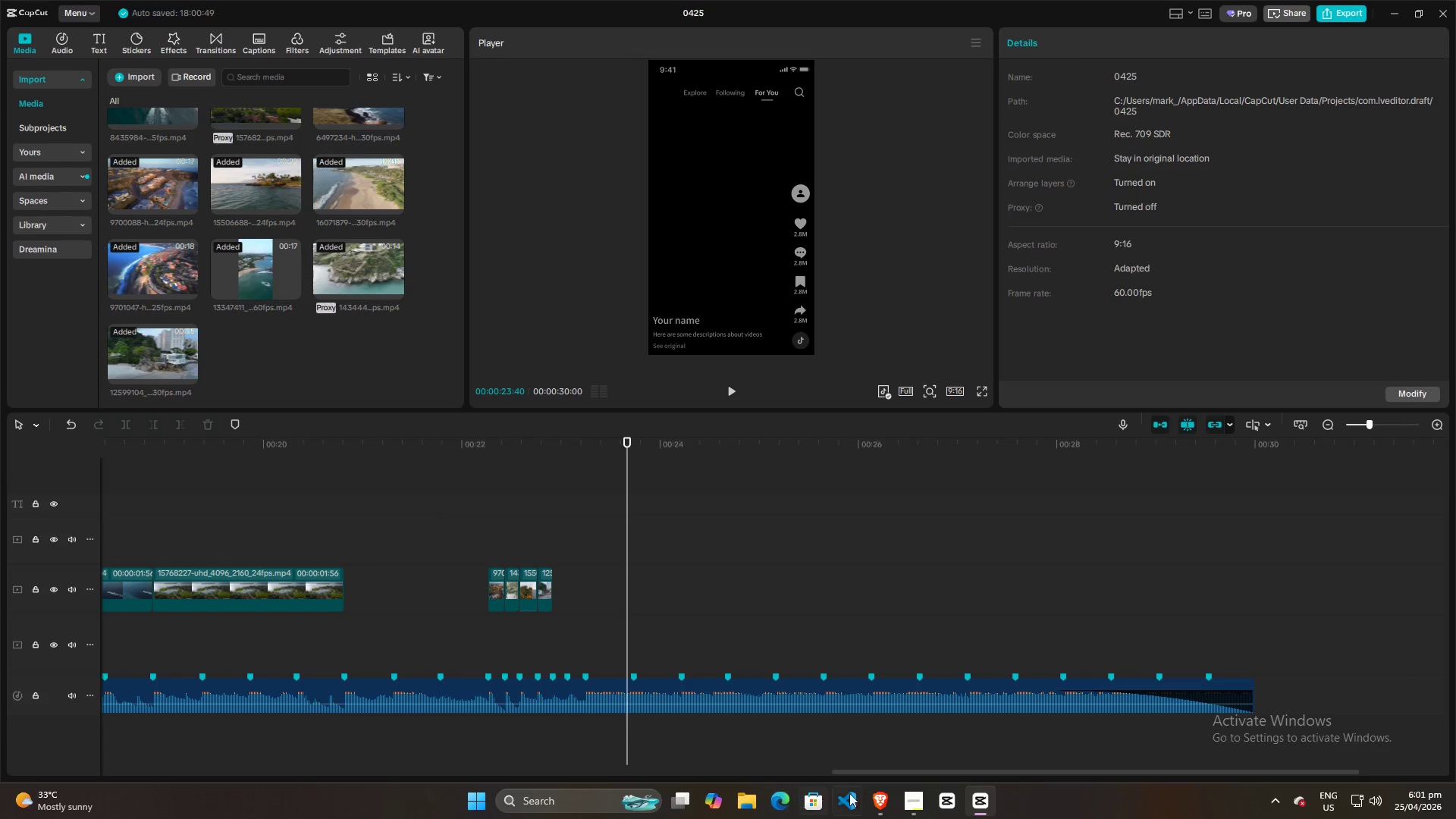 
scroll: coordinate [762, 466], scroll_direction: down, amount: 4.0
 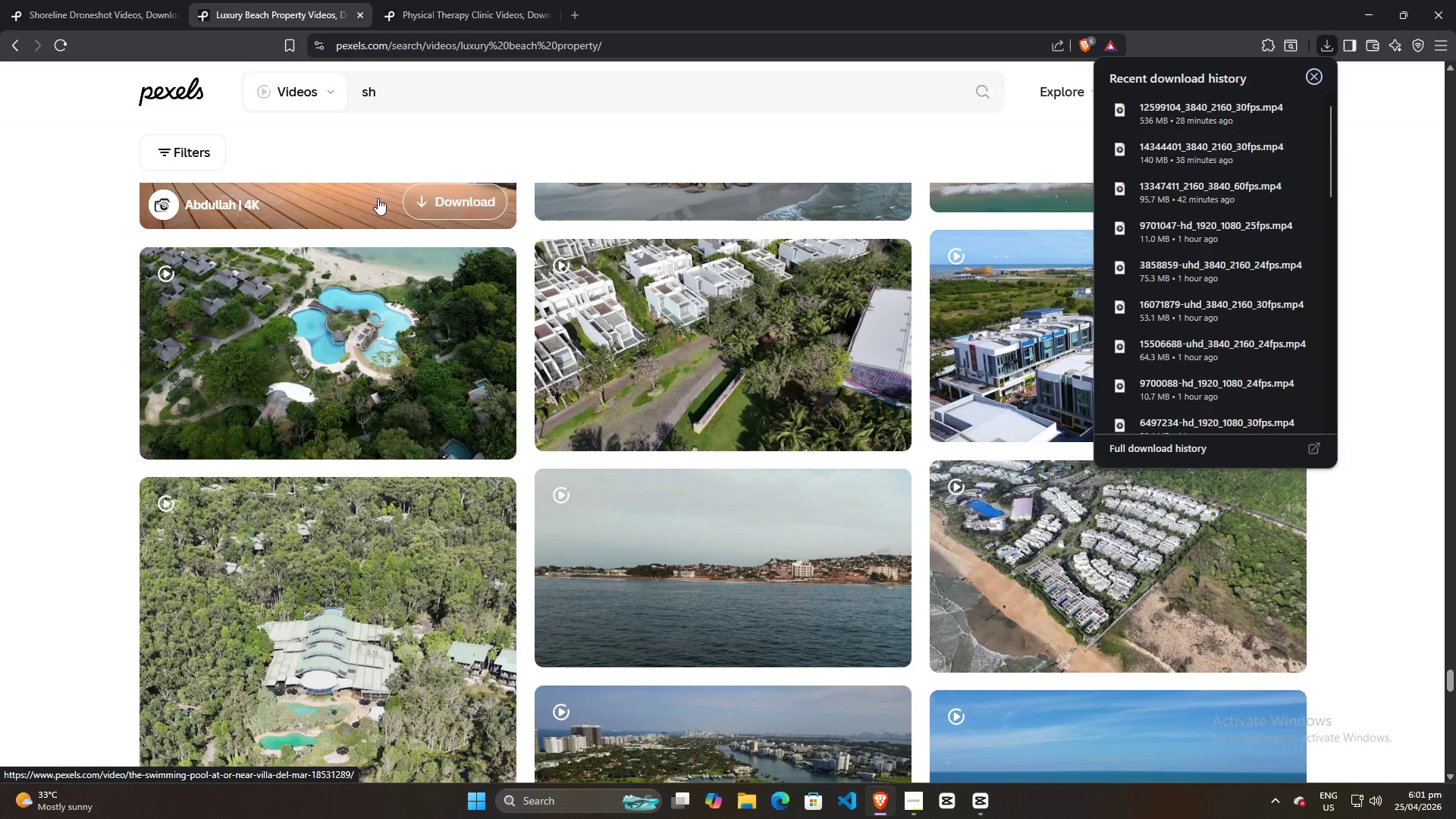 
wait(8.07)
 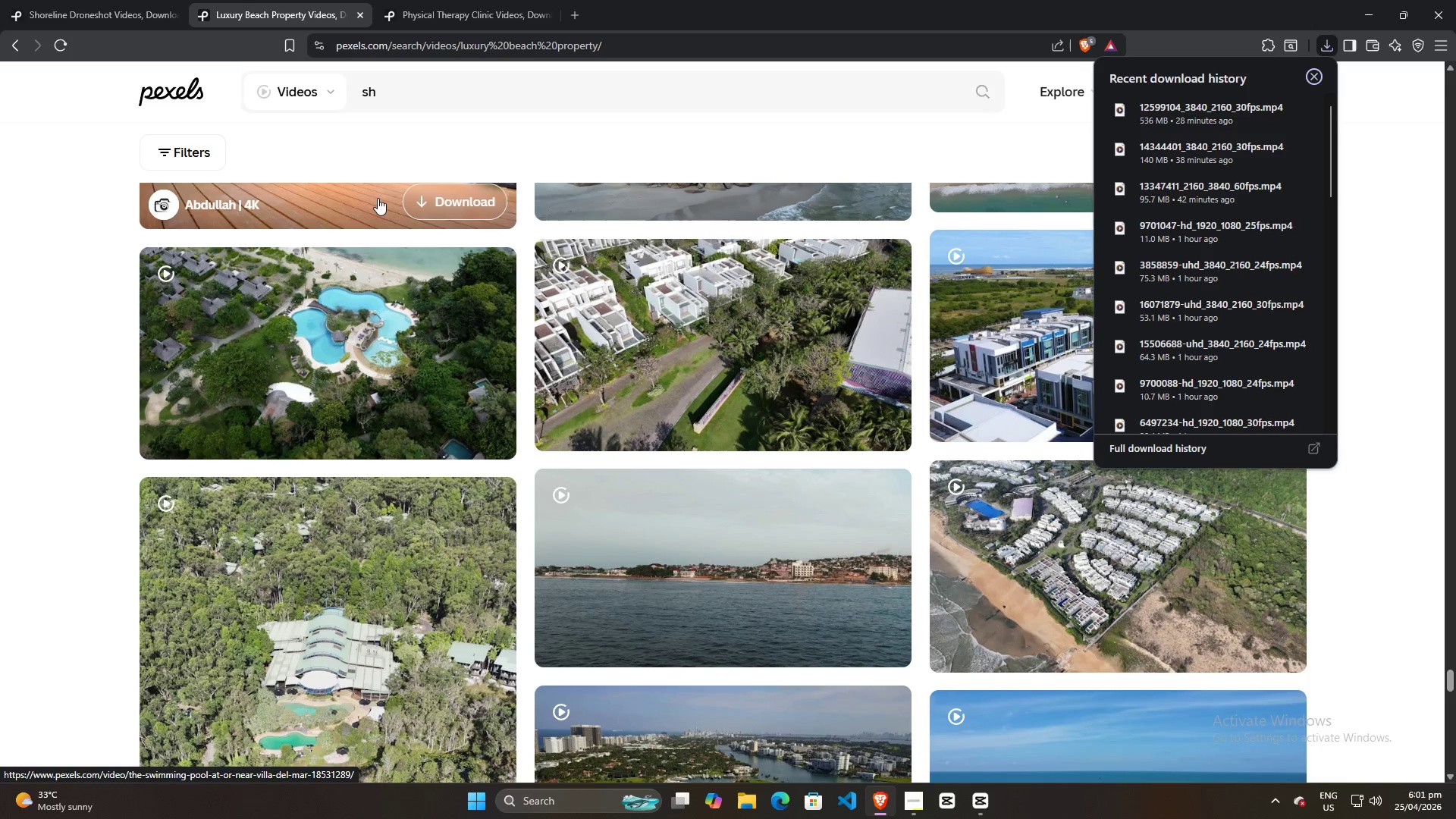 
left_click([1330, 476])
 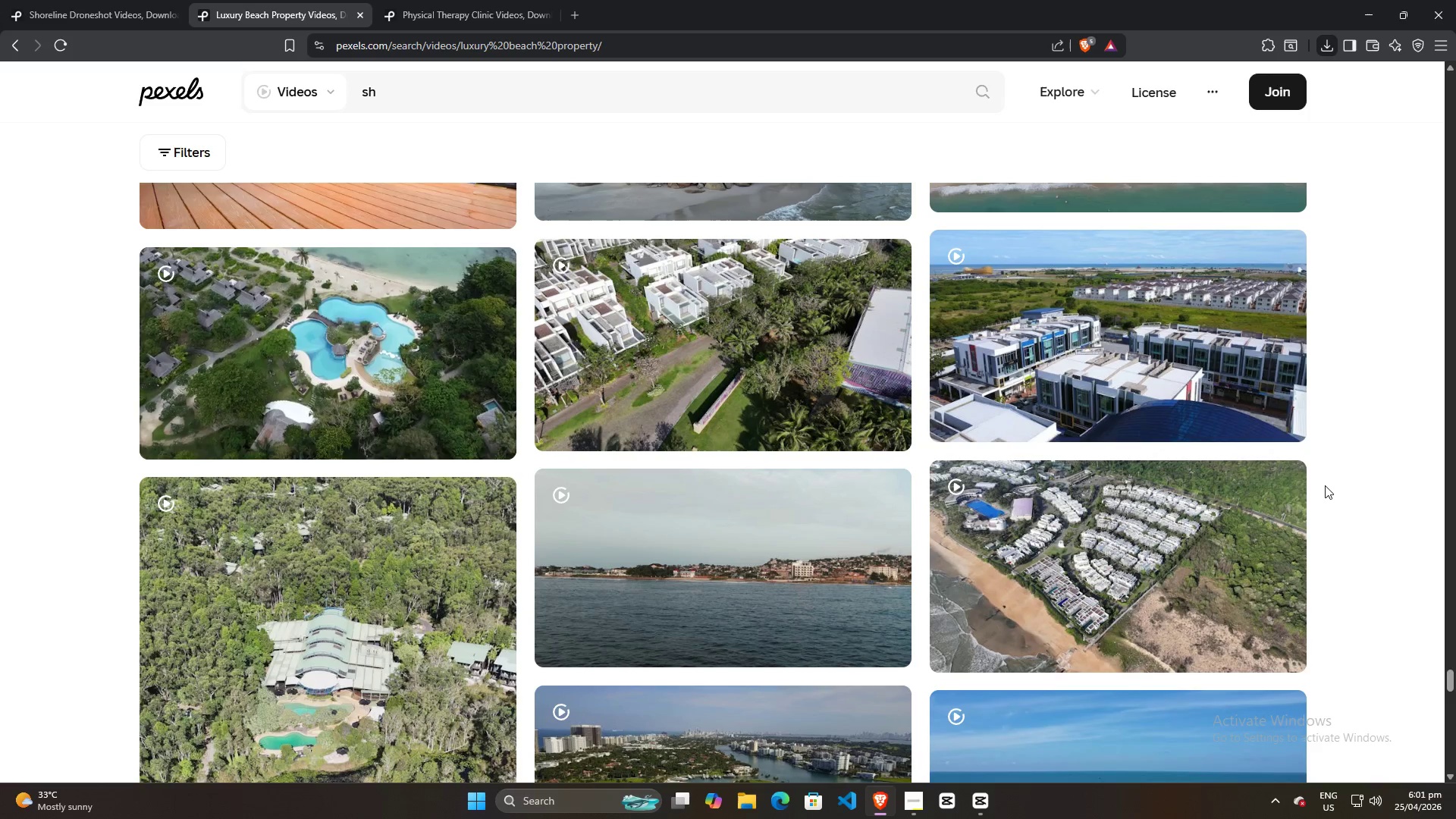 
scroll: coordinate [1314, 492], scroll_direction: down, amount: 26.0
 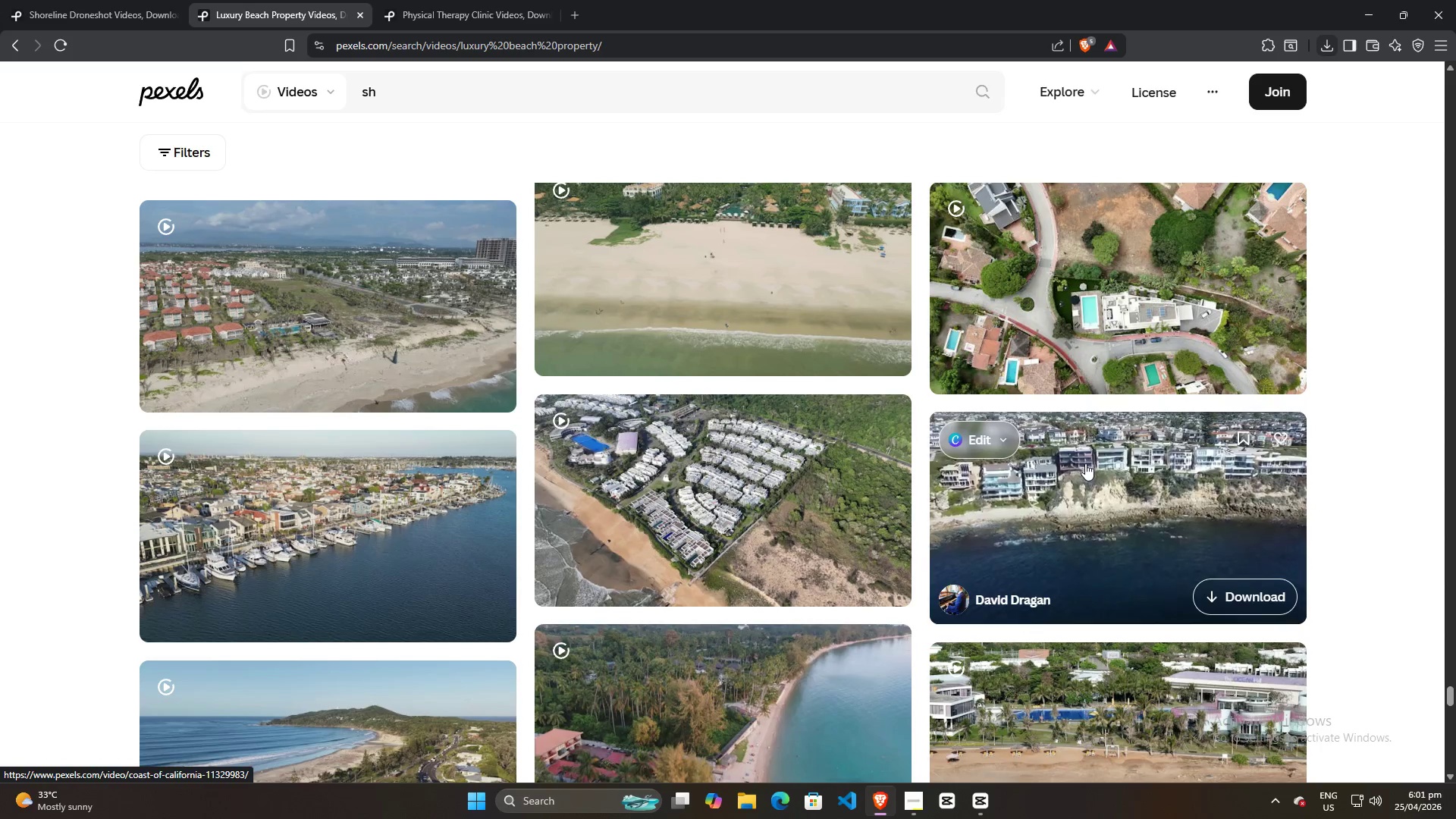 
wait(5.56)
 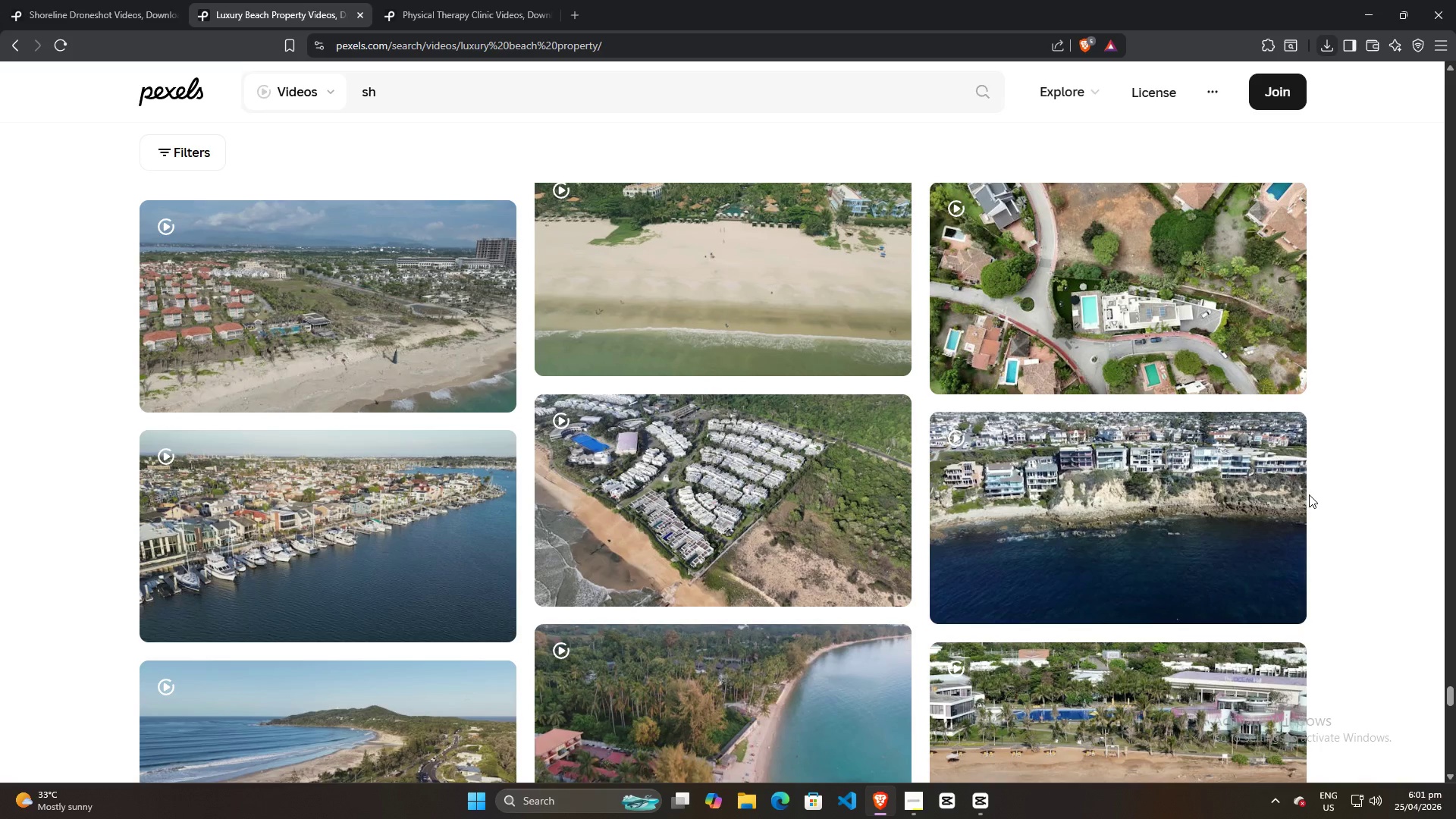 
scroll: coordinate [816, 564], scroll_direction: down, amount: 6.0
 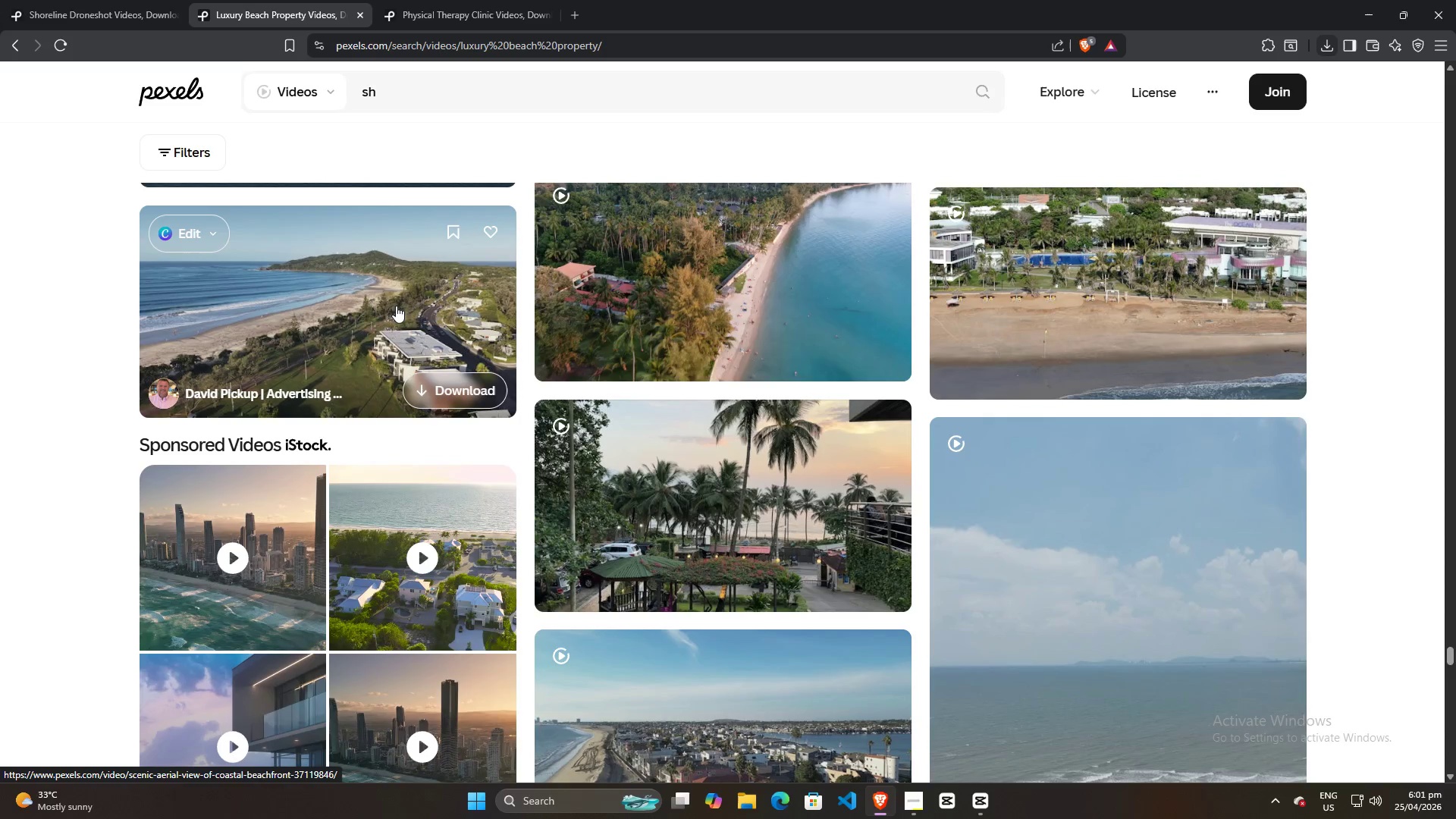 
scroll: coordinate [395, 321], scroll_direction: up, amount: 2.0
 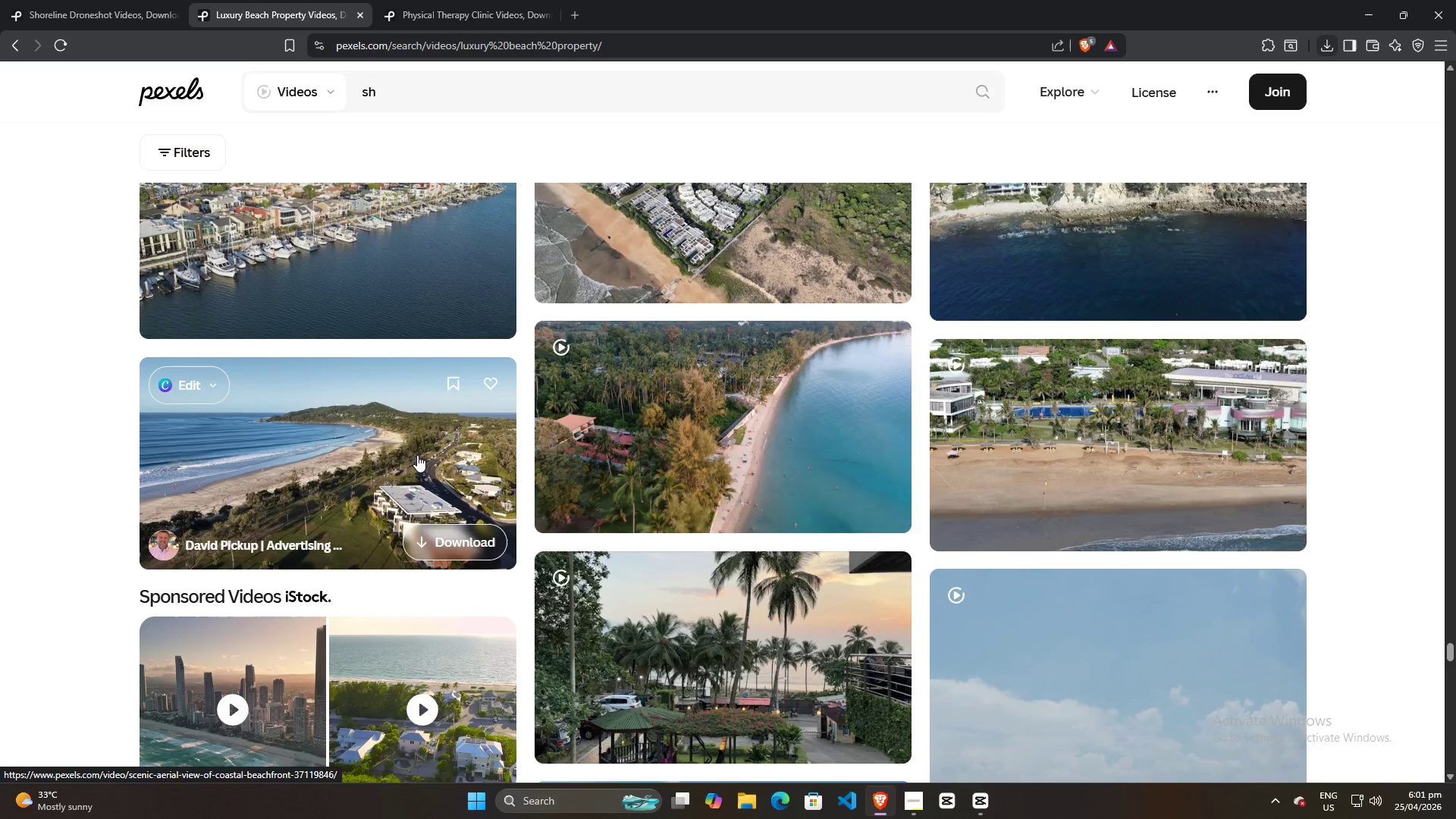 
left_click([454, 532])
 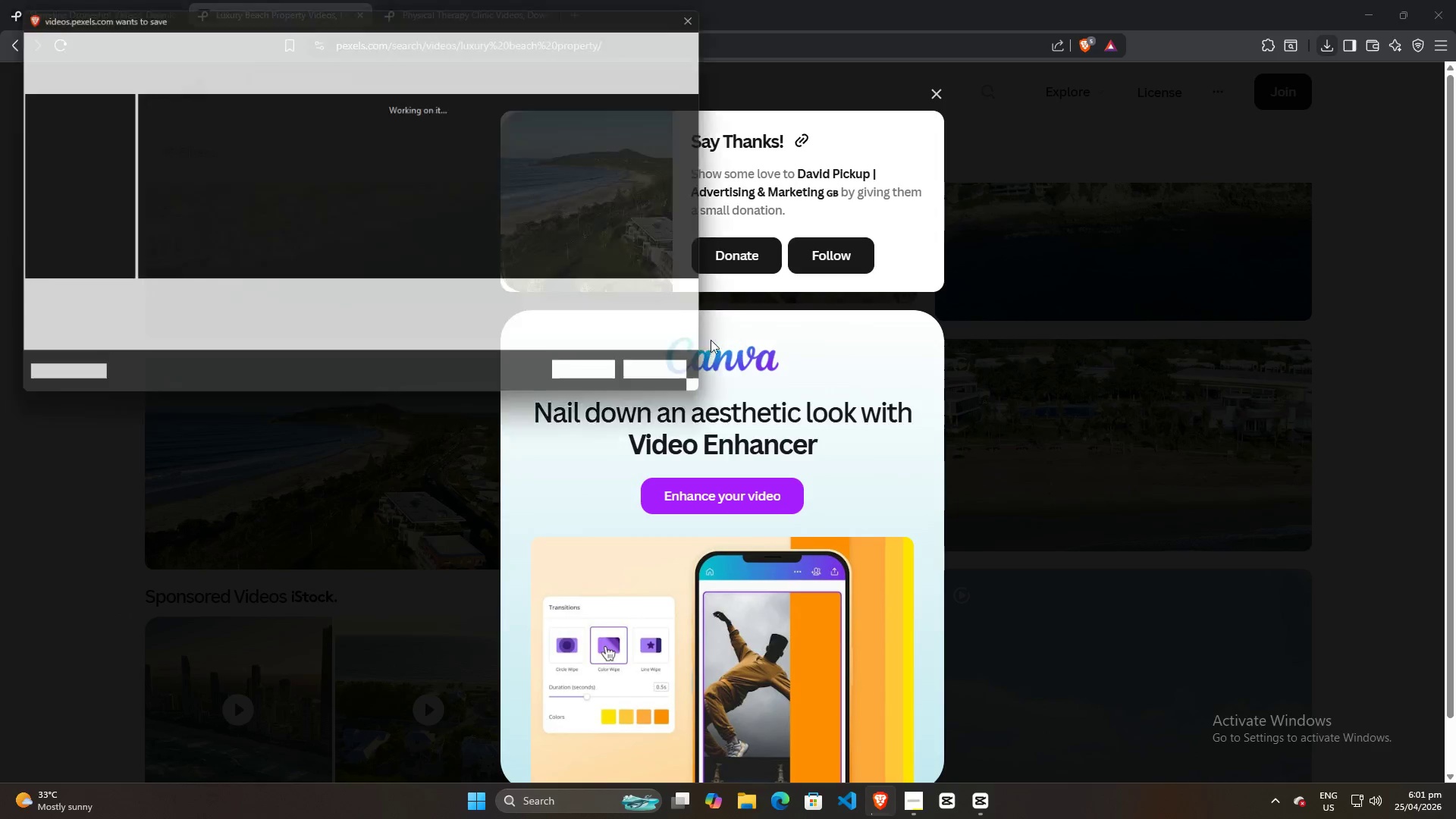 
left_click([610, 377])
 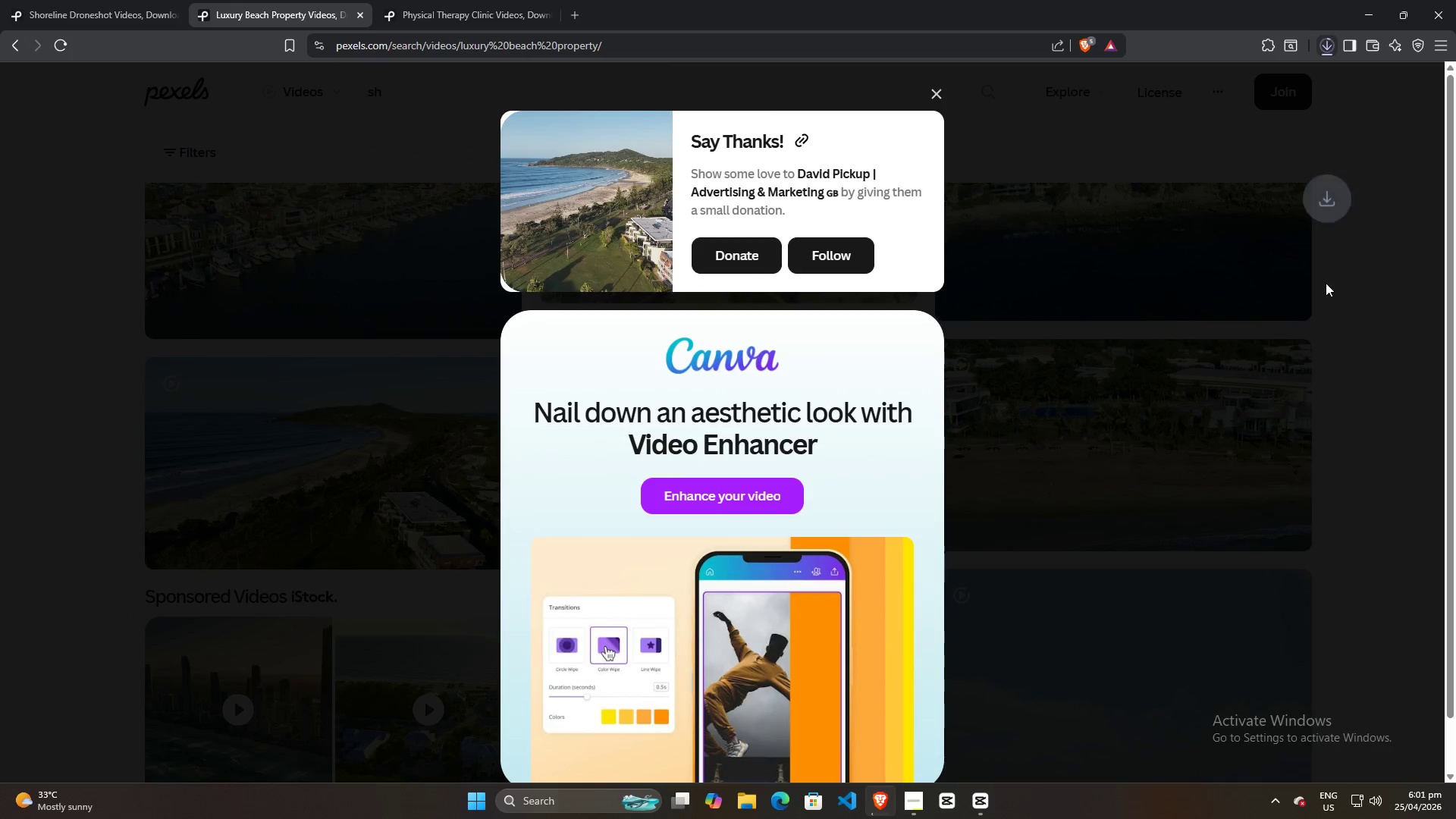 
left_click([1354, 292])
 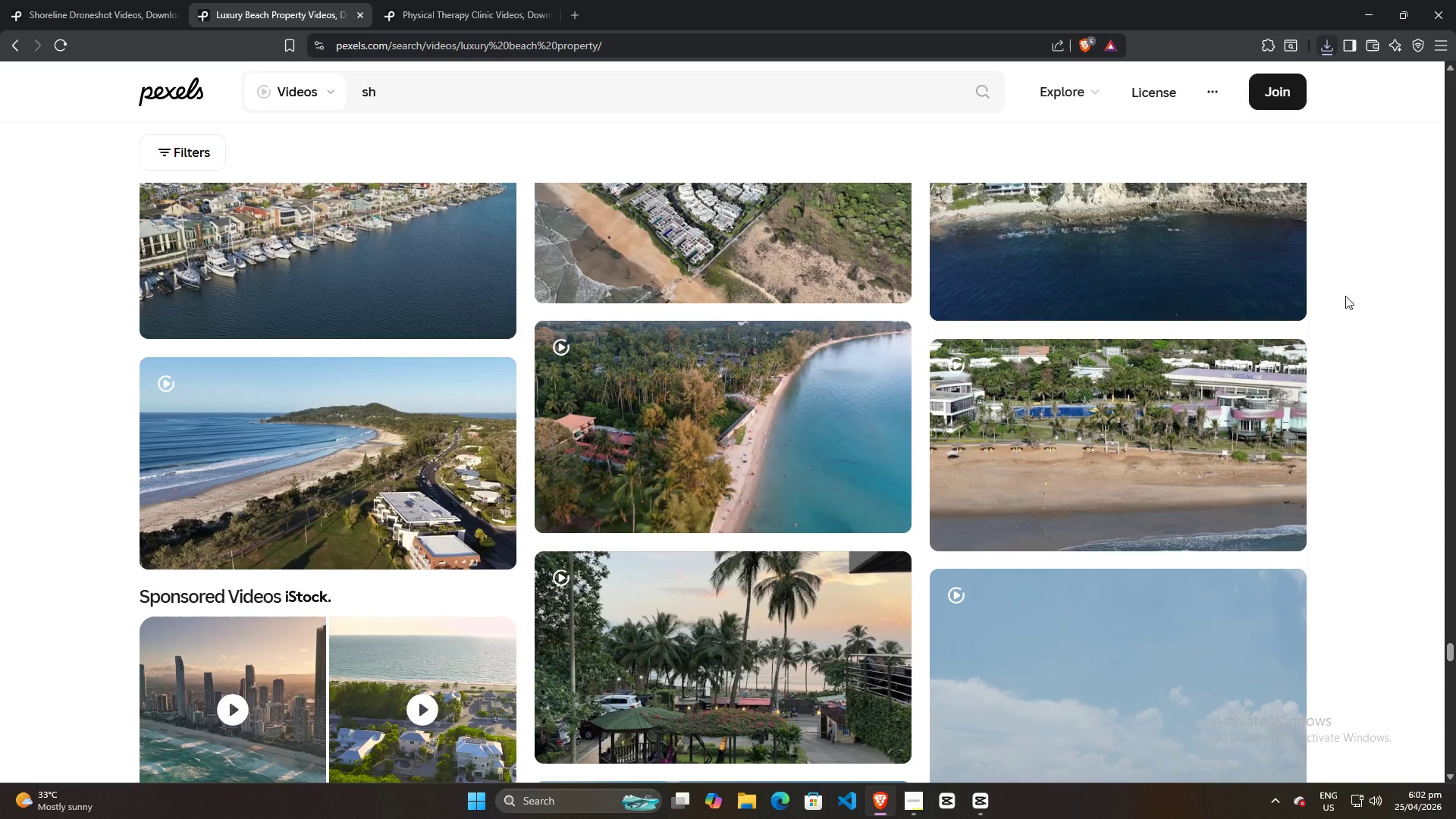 
wait(25.28)
 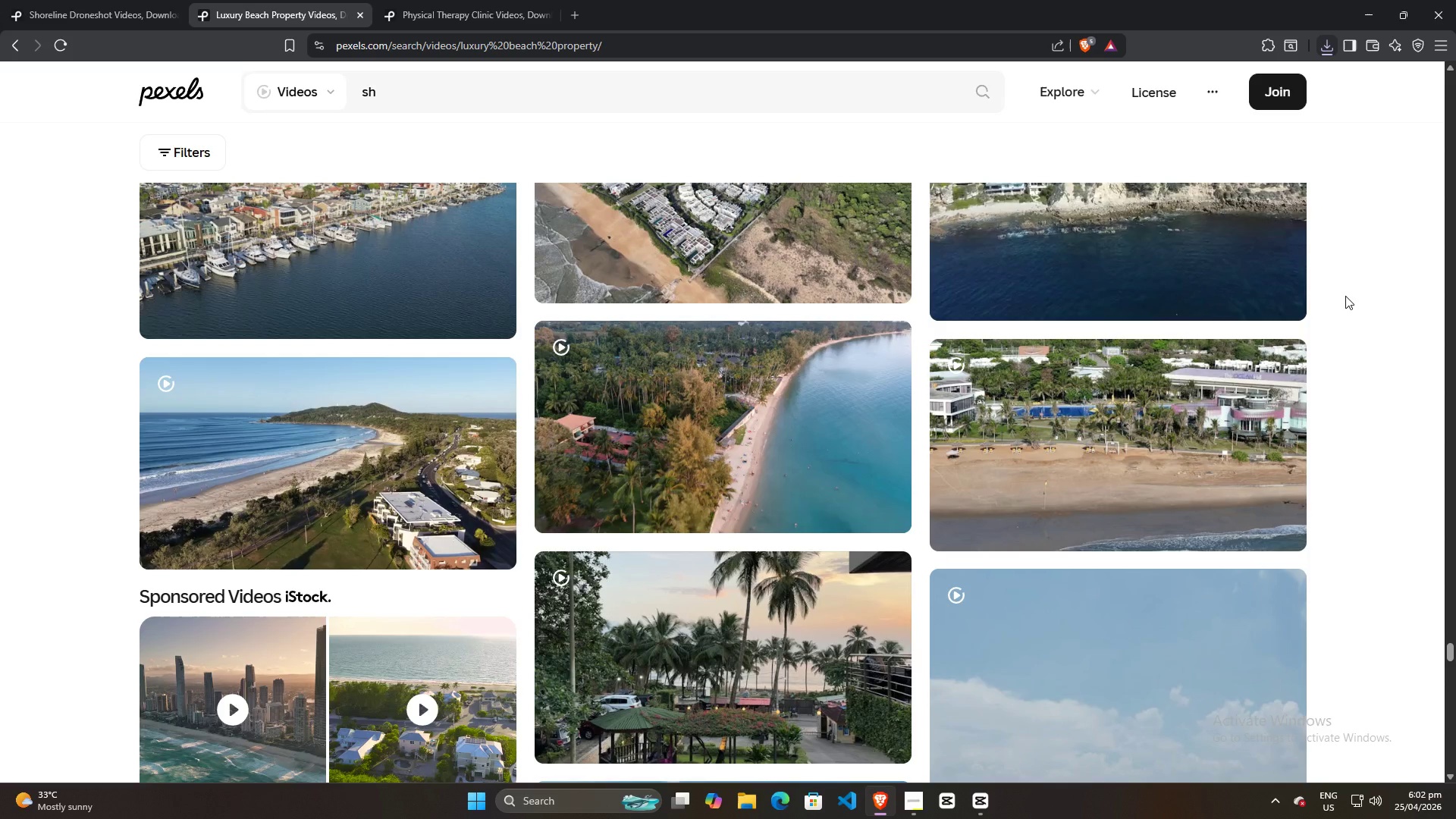 
left_click([1323, 54])
 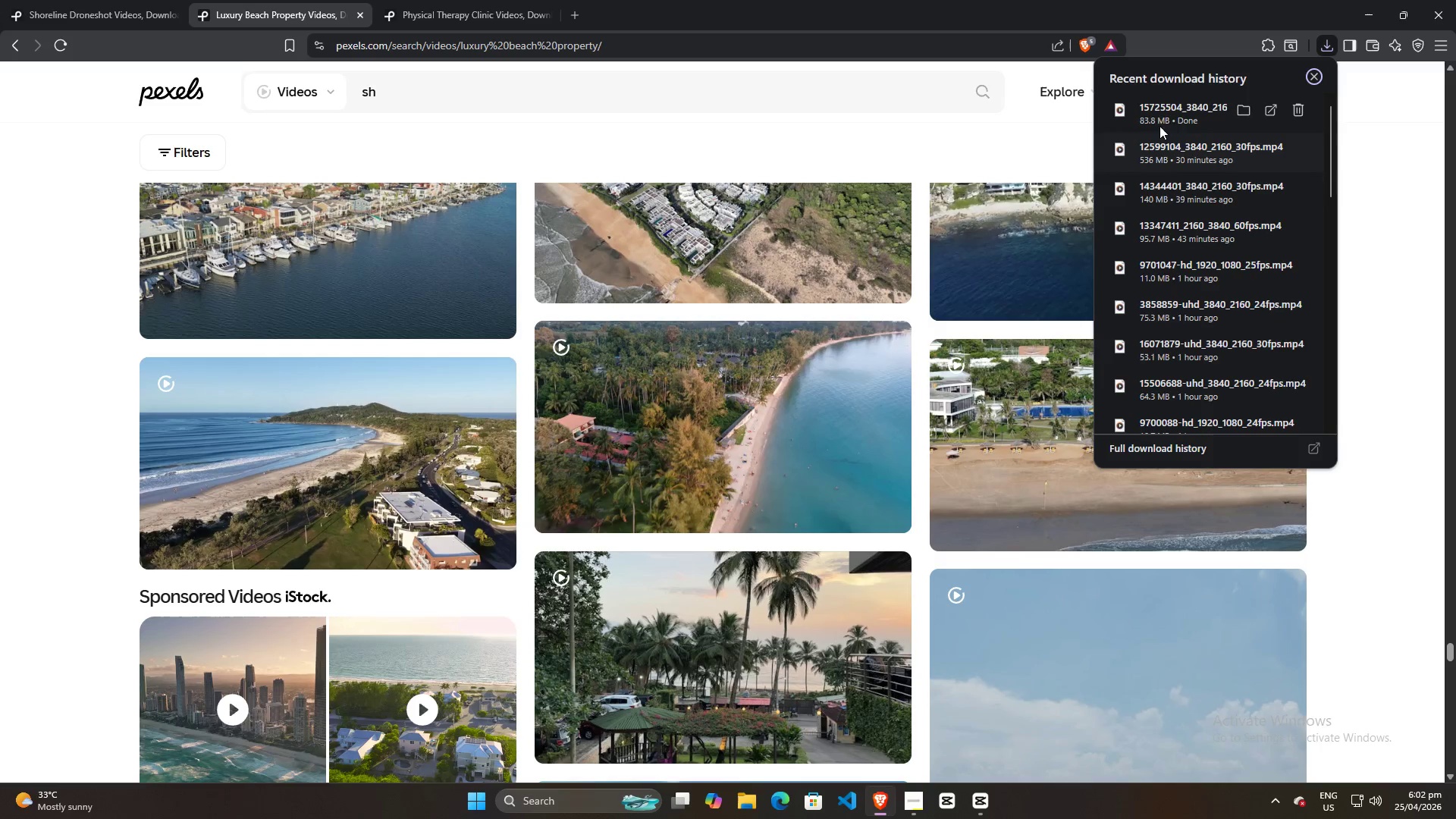 
left_click_drag(start_coordinate=[1175, 118], to_coordinate=[320, 345])
 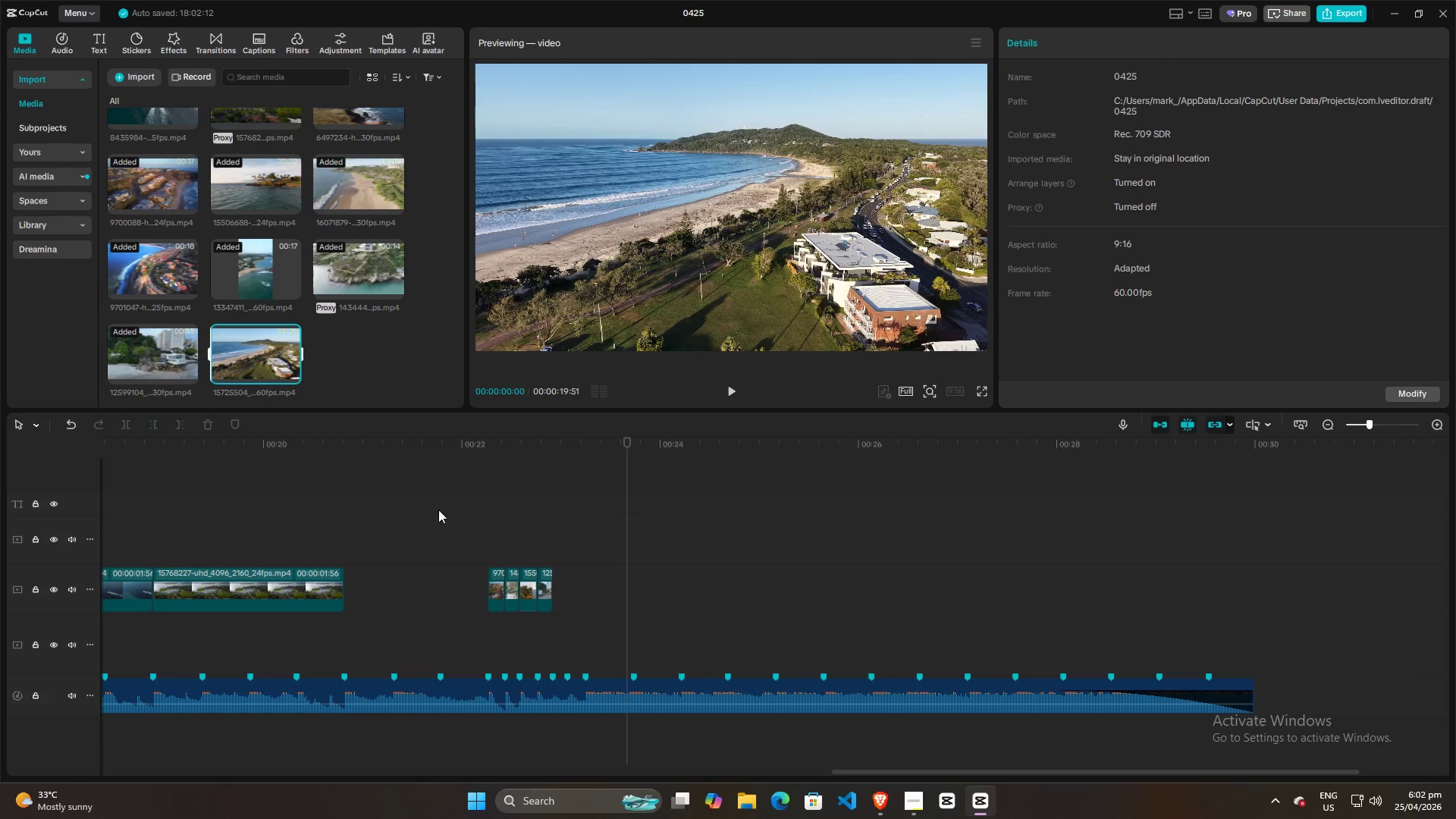 
left_click([290, 510])
 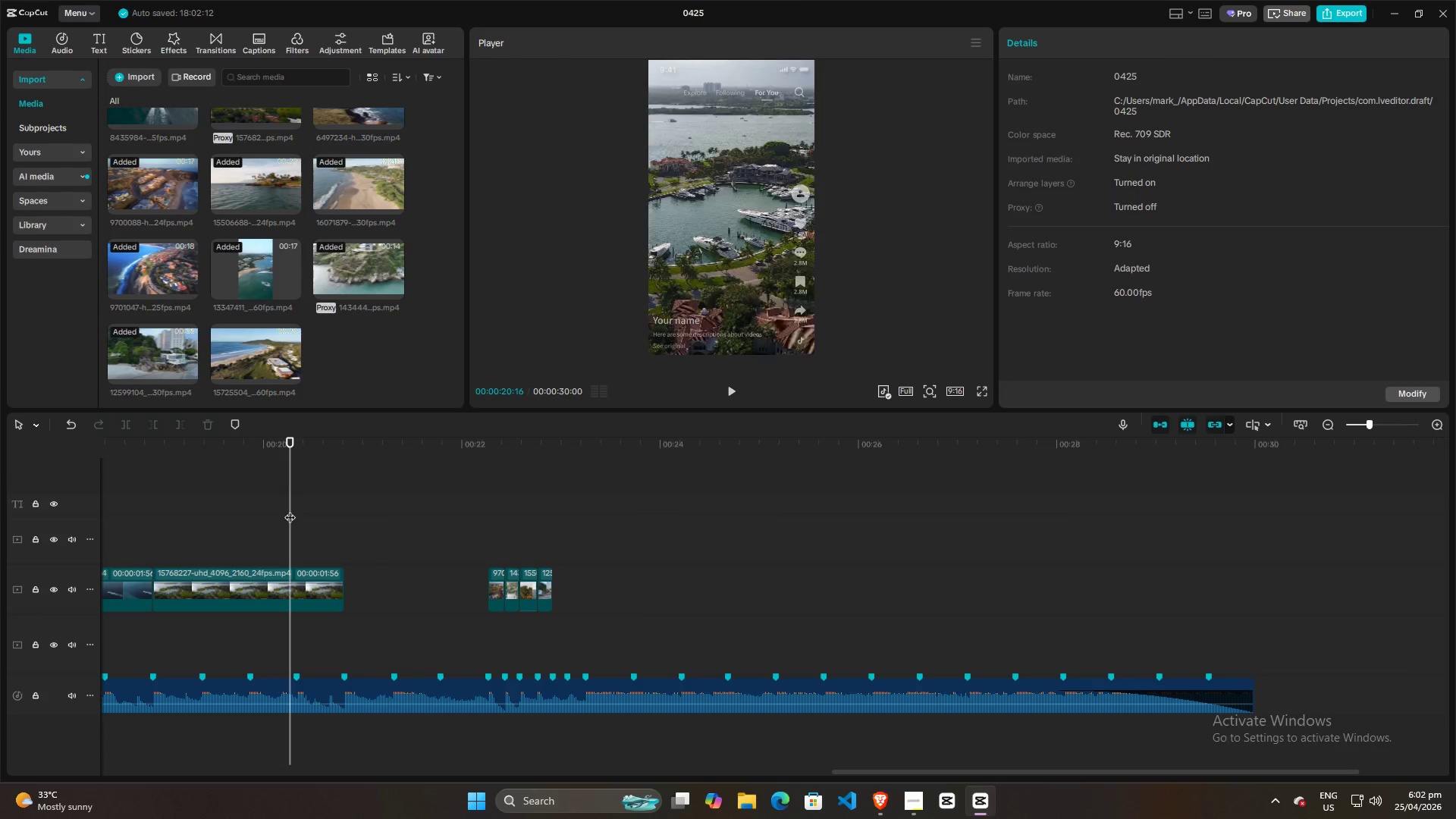 
key(Space)
 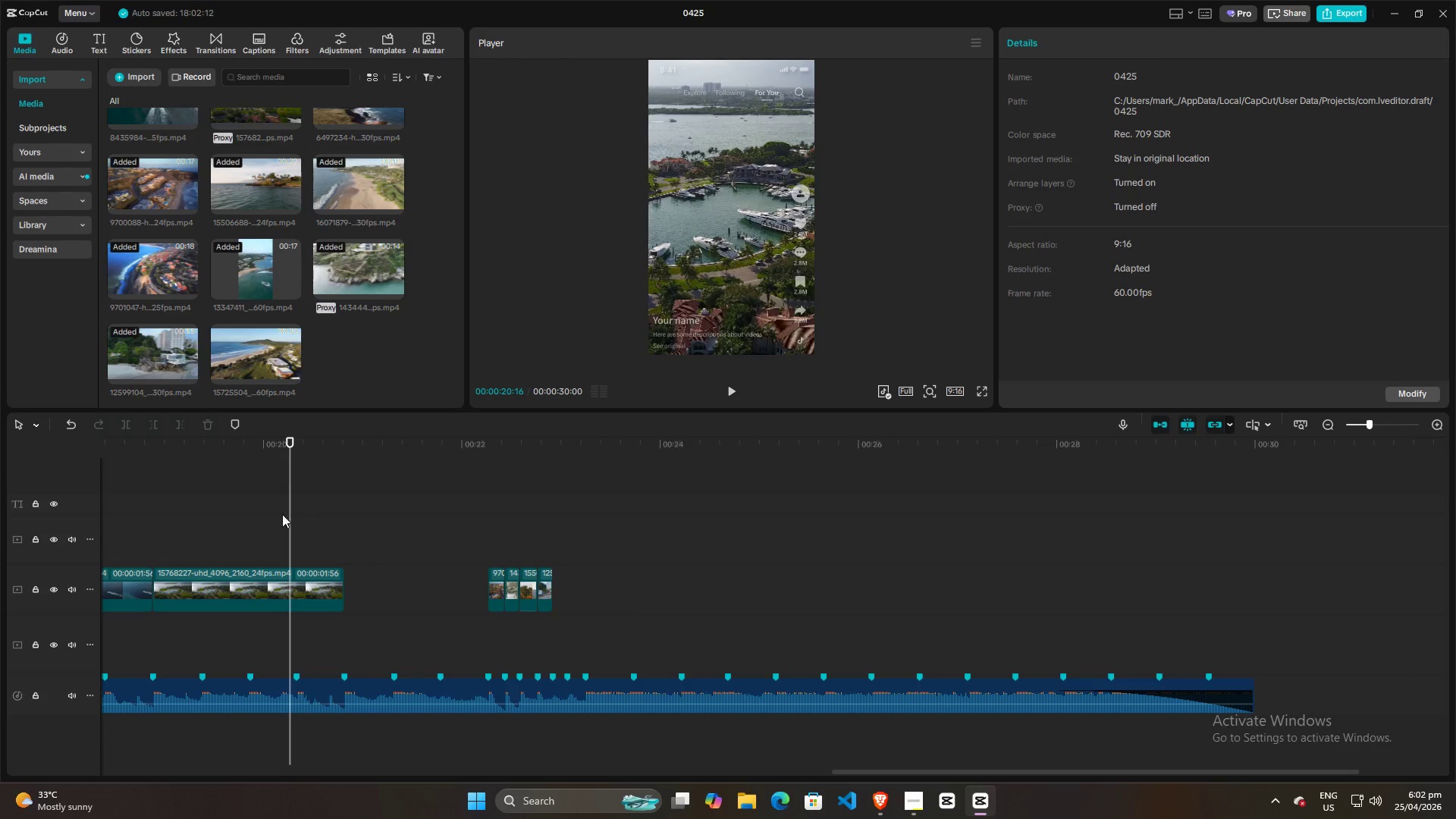 
left_click([266, 526])
 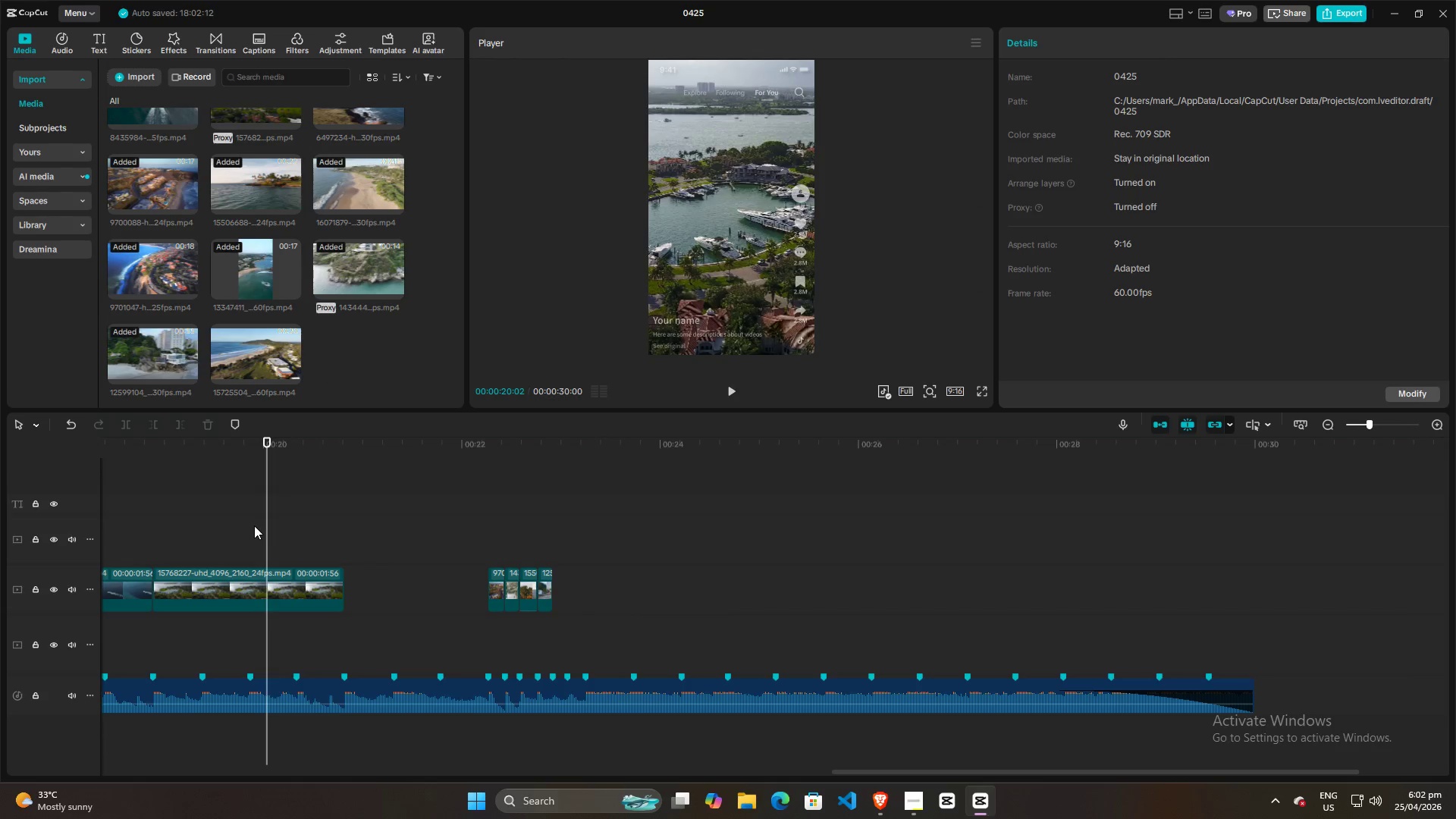 
key(Space)
 